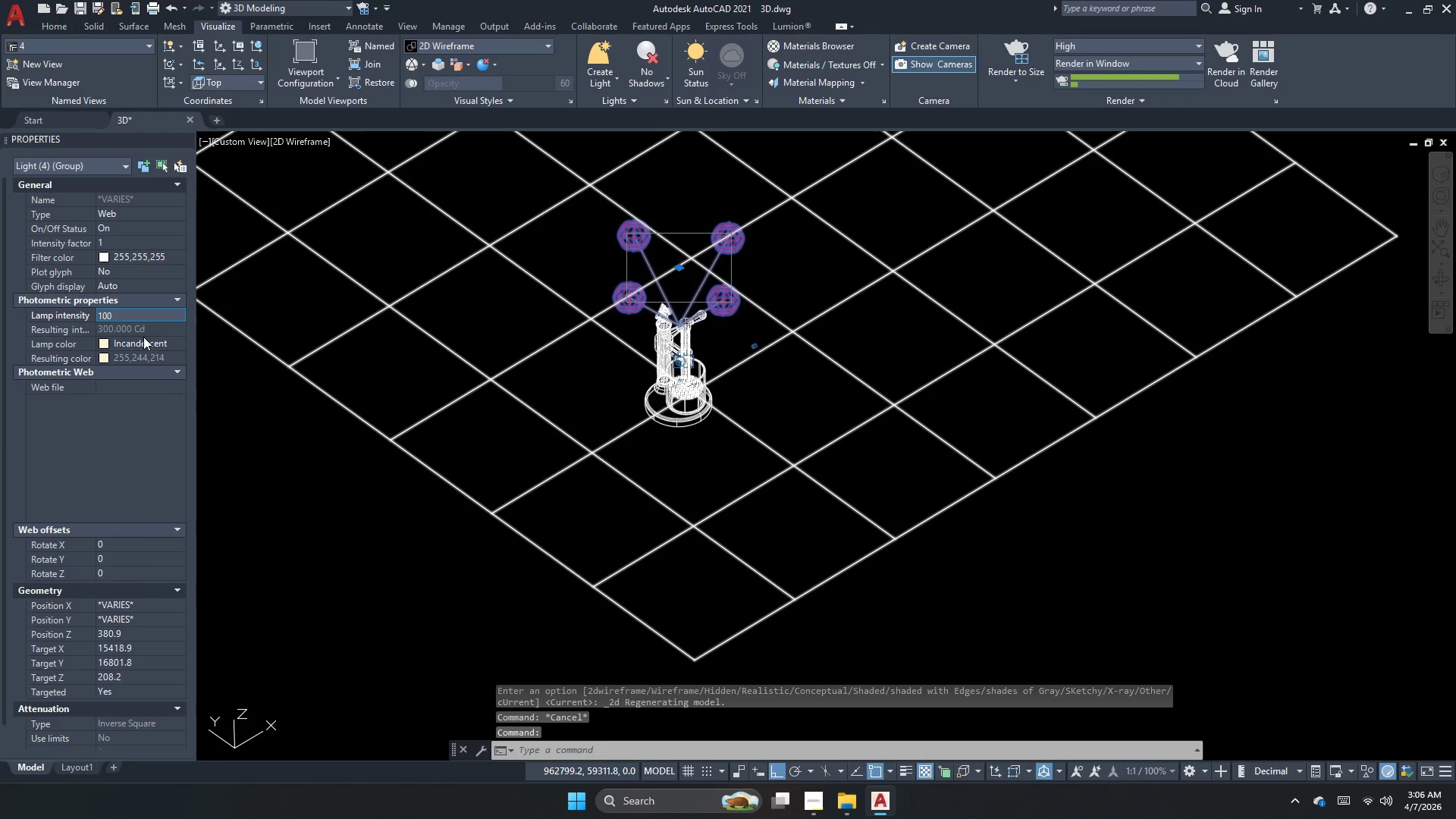 
key(NumpadEnter)
 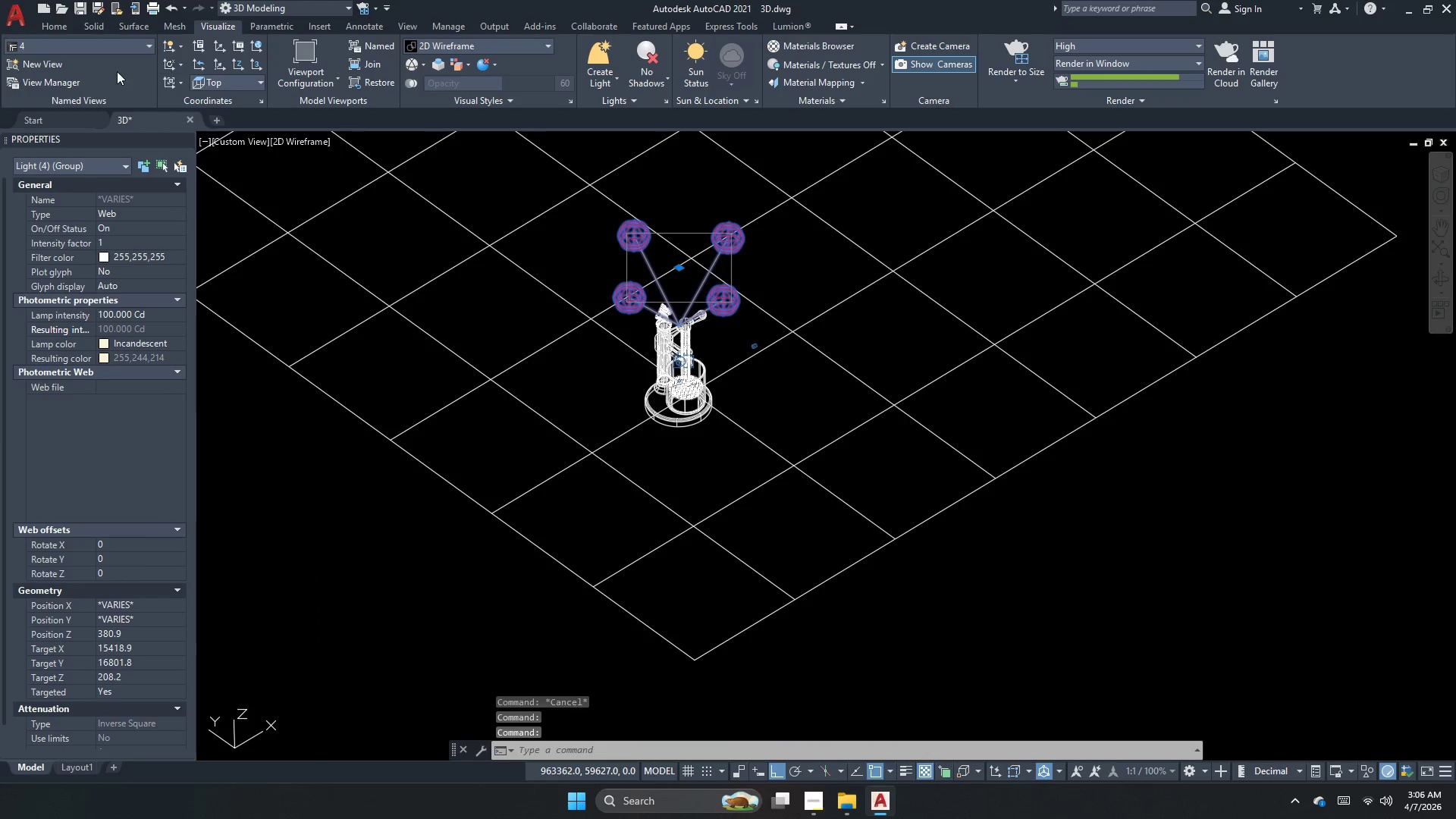 
left_click([118, 39])
 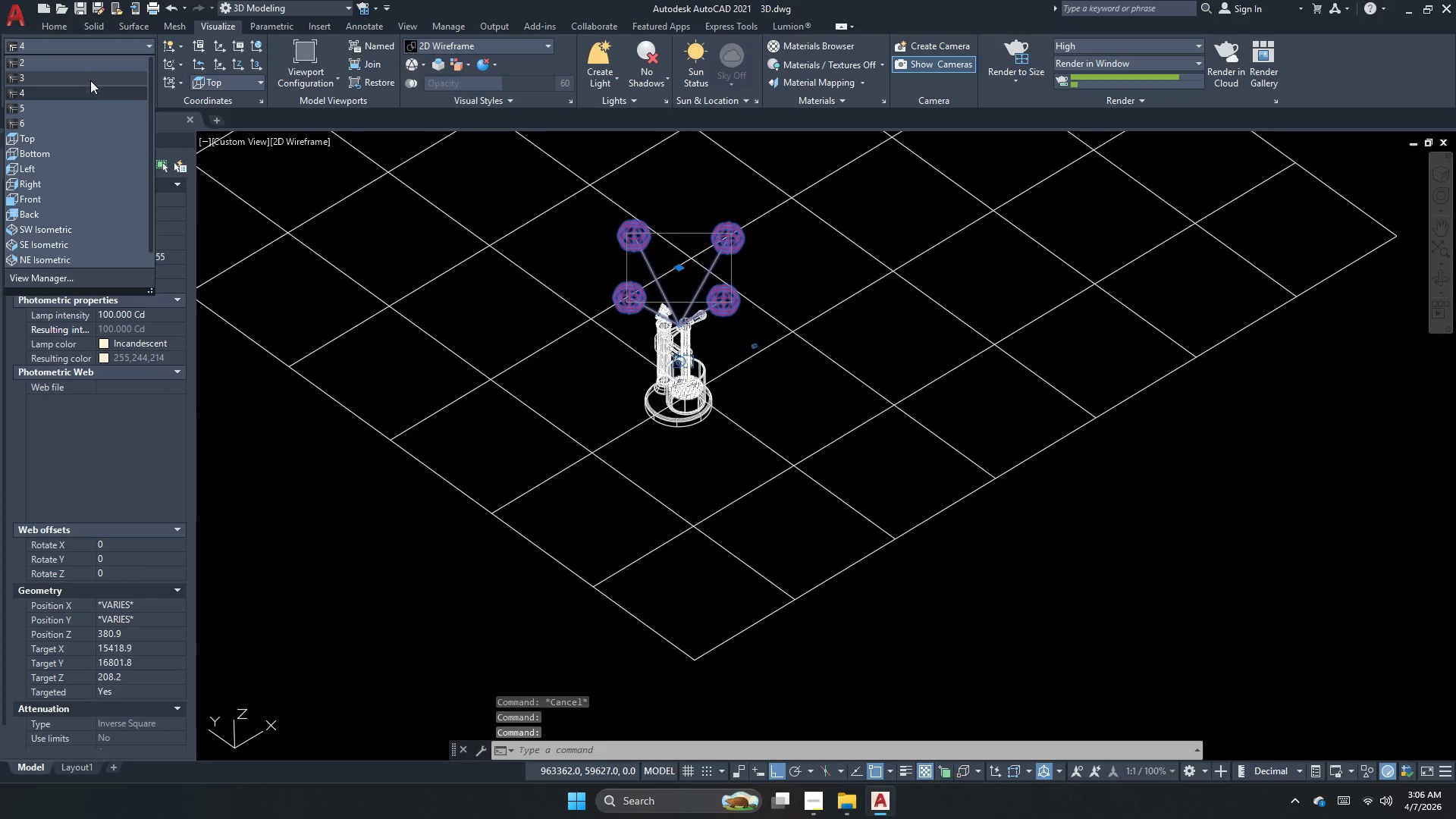 
left_click([90, 86])
 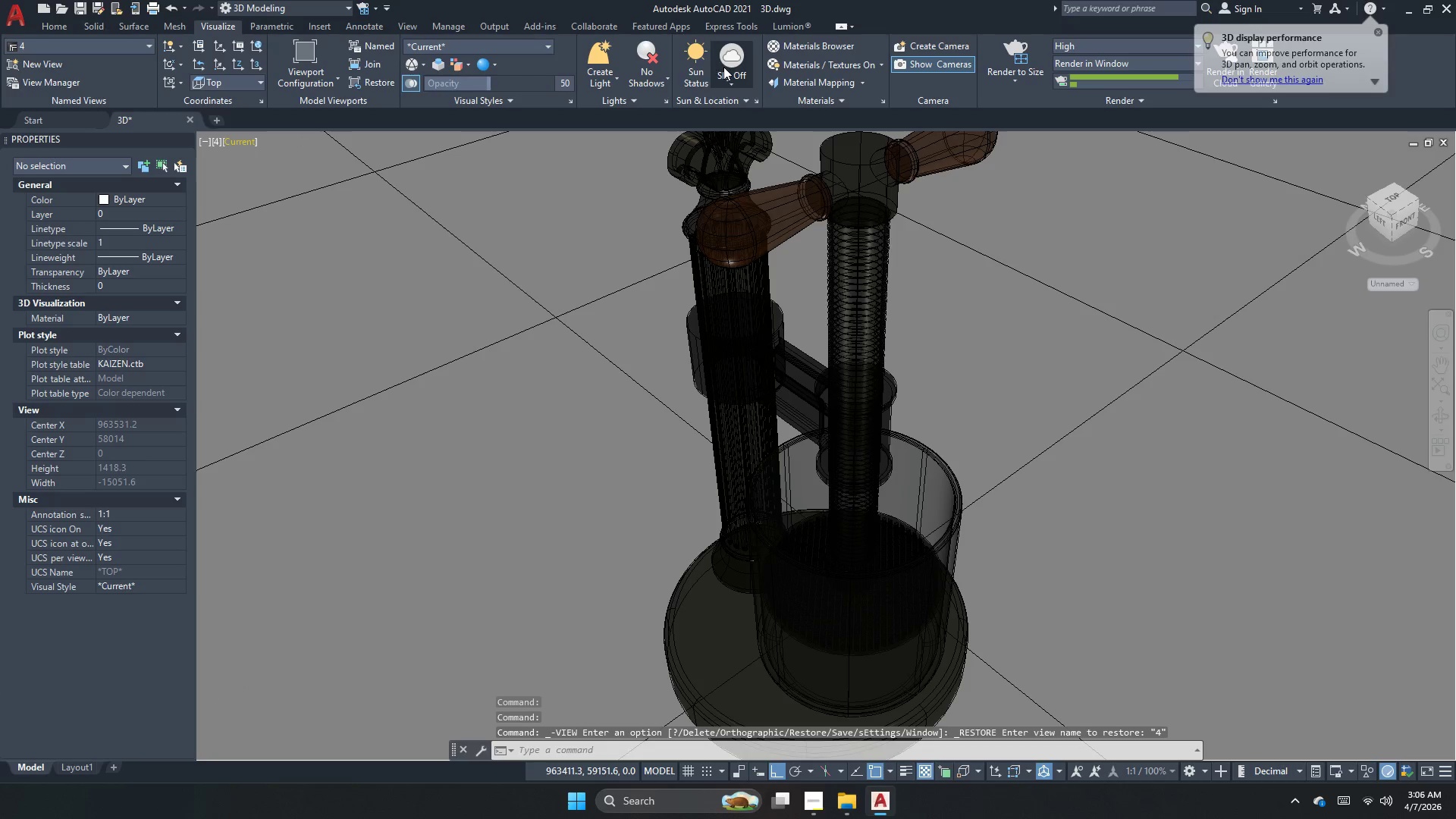 
left_click([642, 81])
 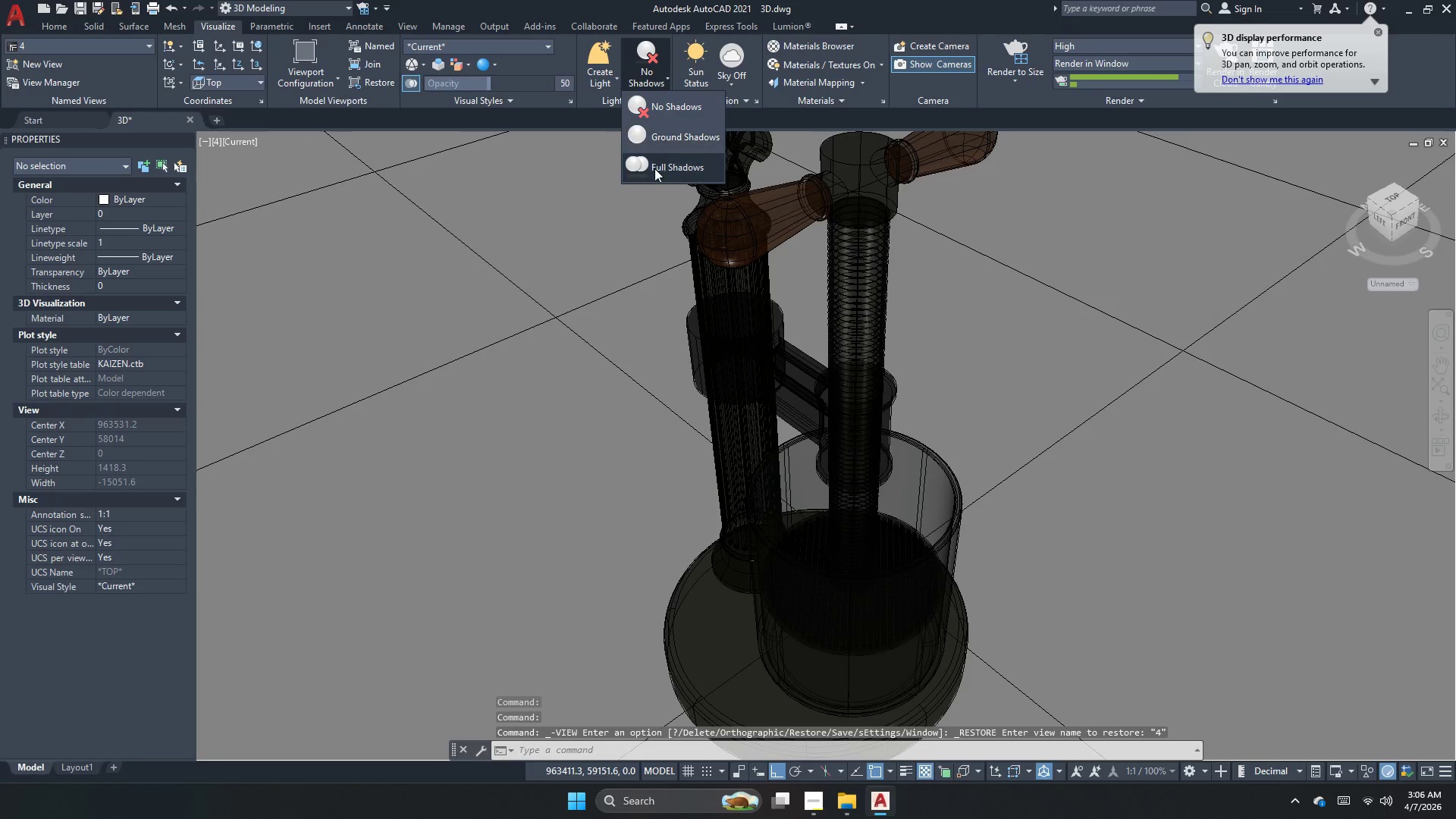 
left_click([654, 171])
 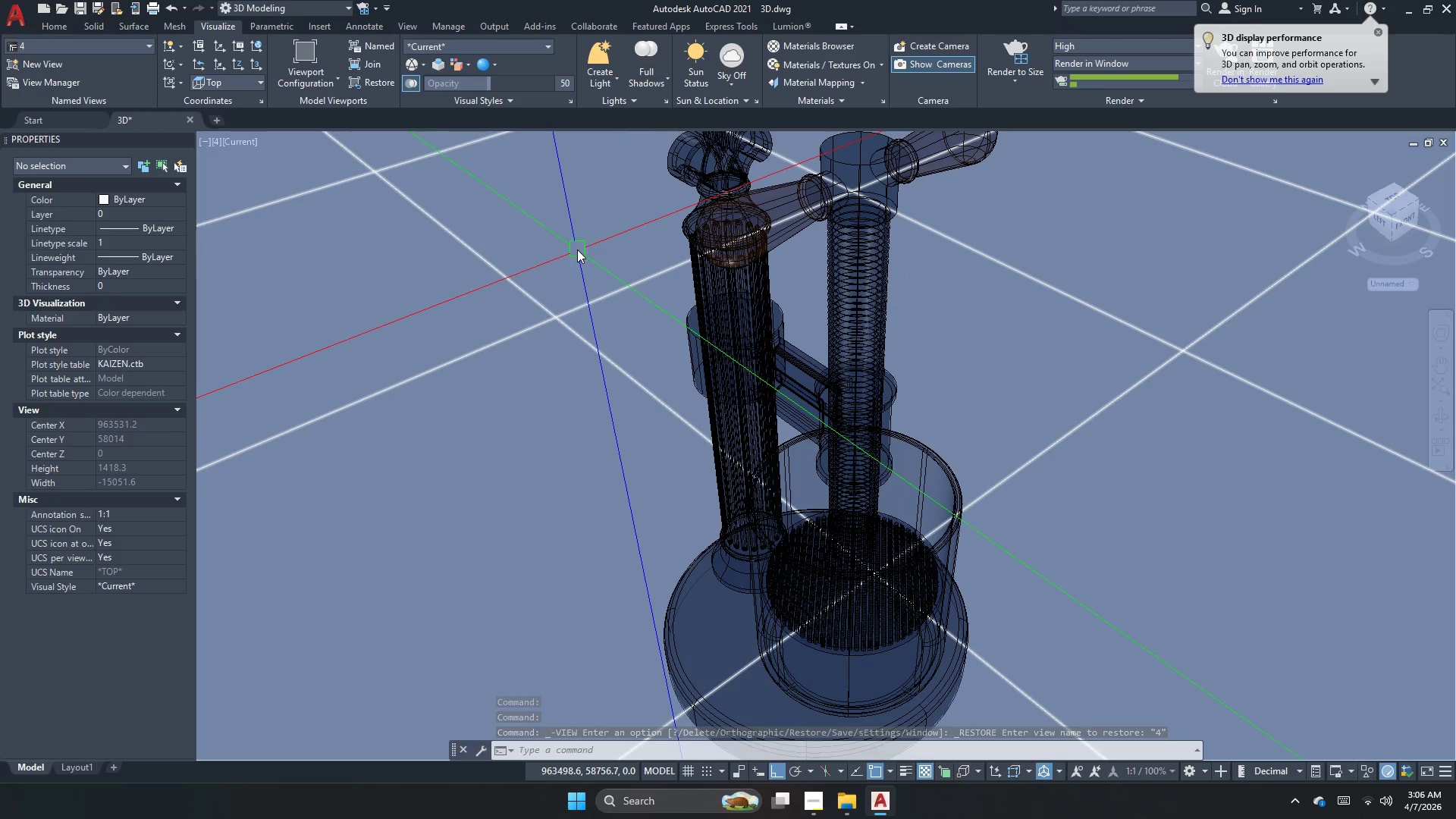 
left_click([240, 146])
 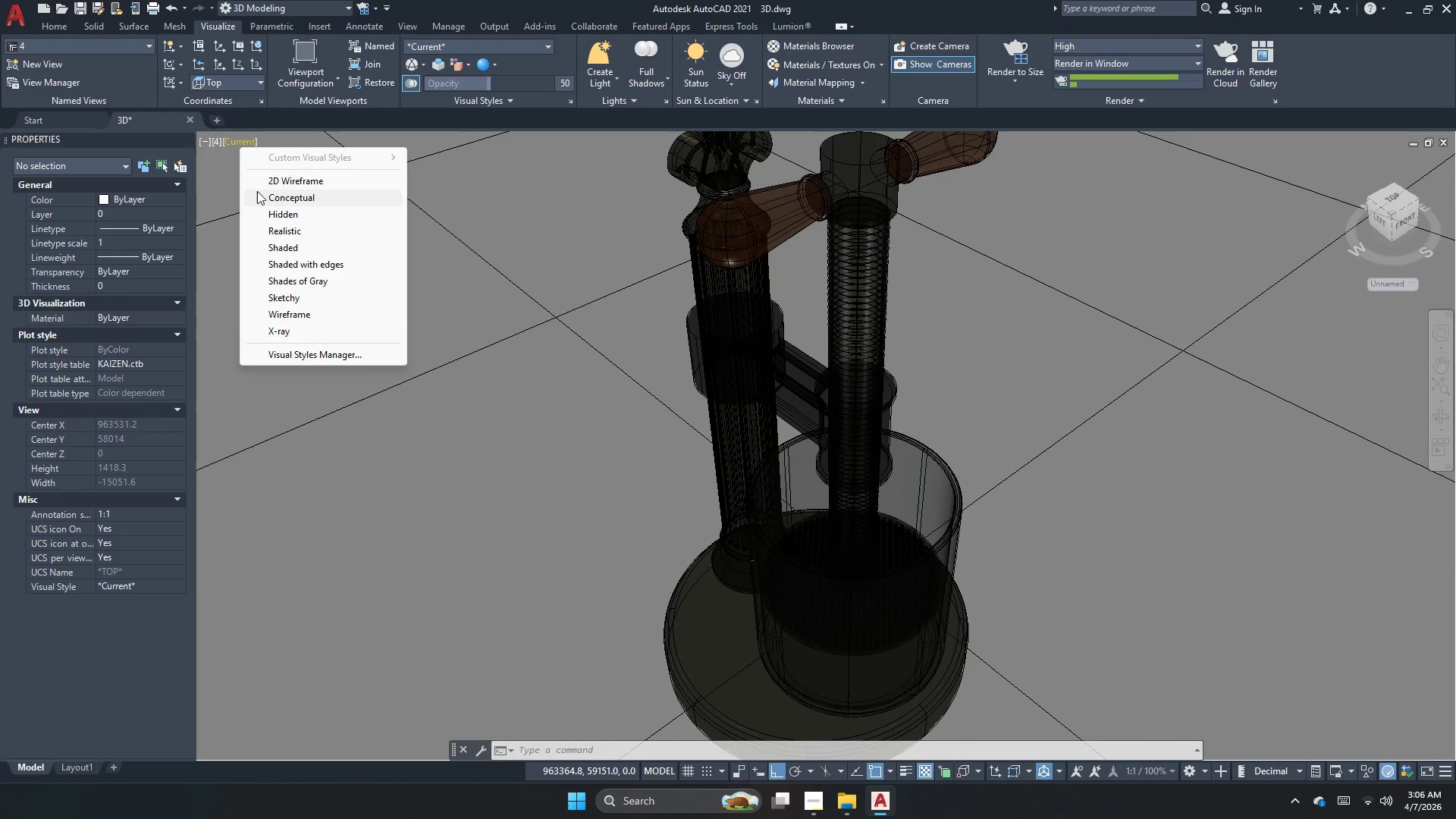 
left_click([276, 175])
 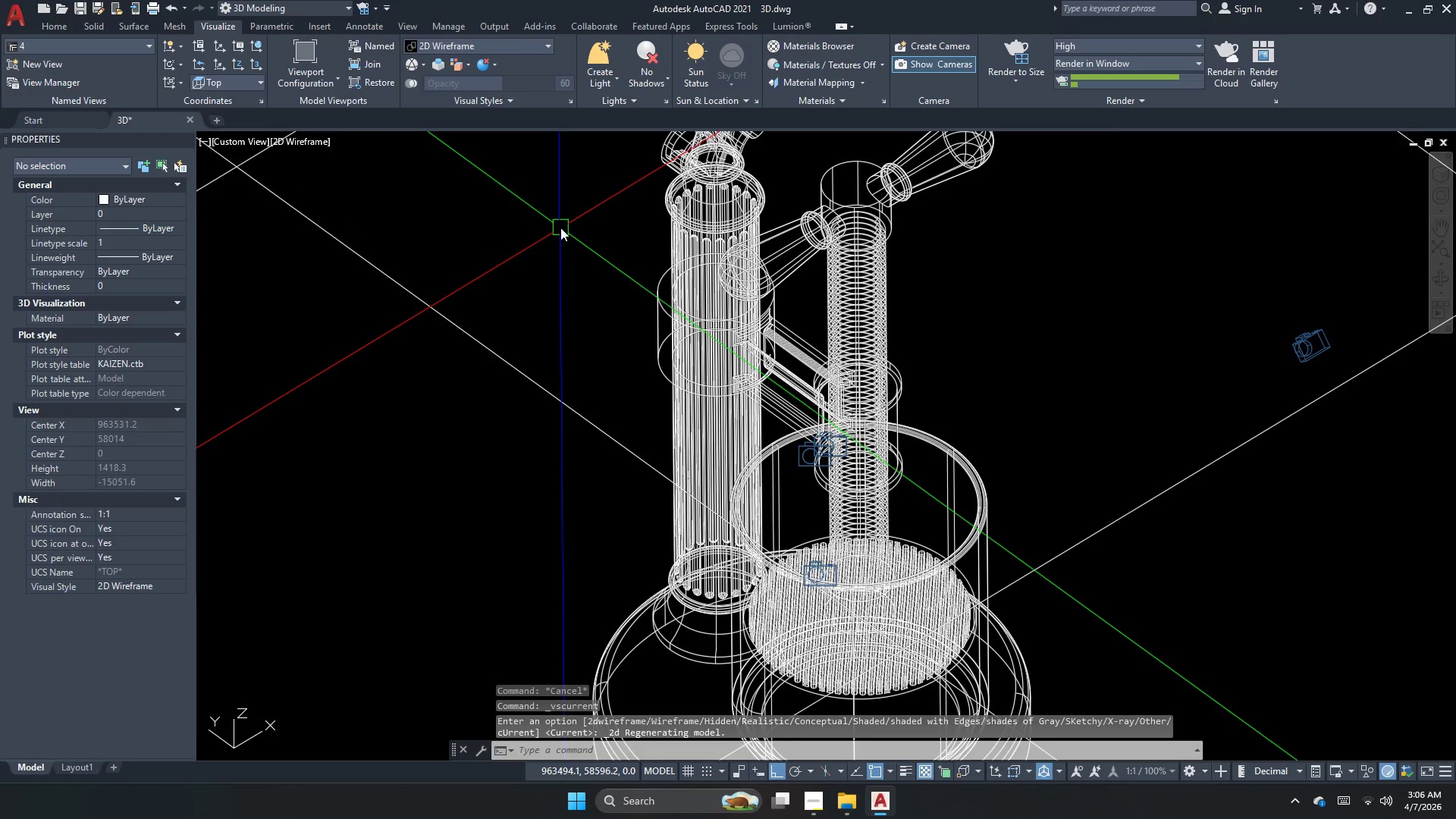 
scroll: coordinate [633, 391], scroll_direction: down, amount: 3.0
 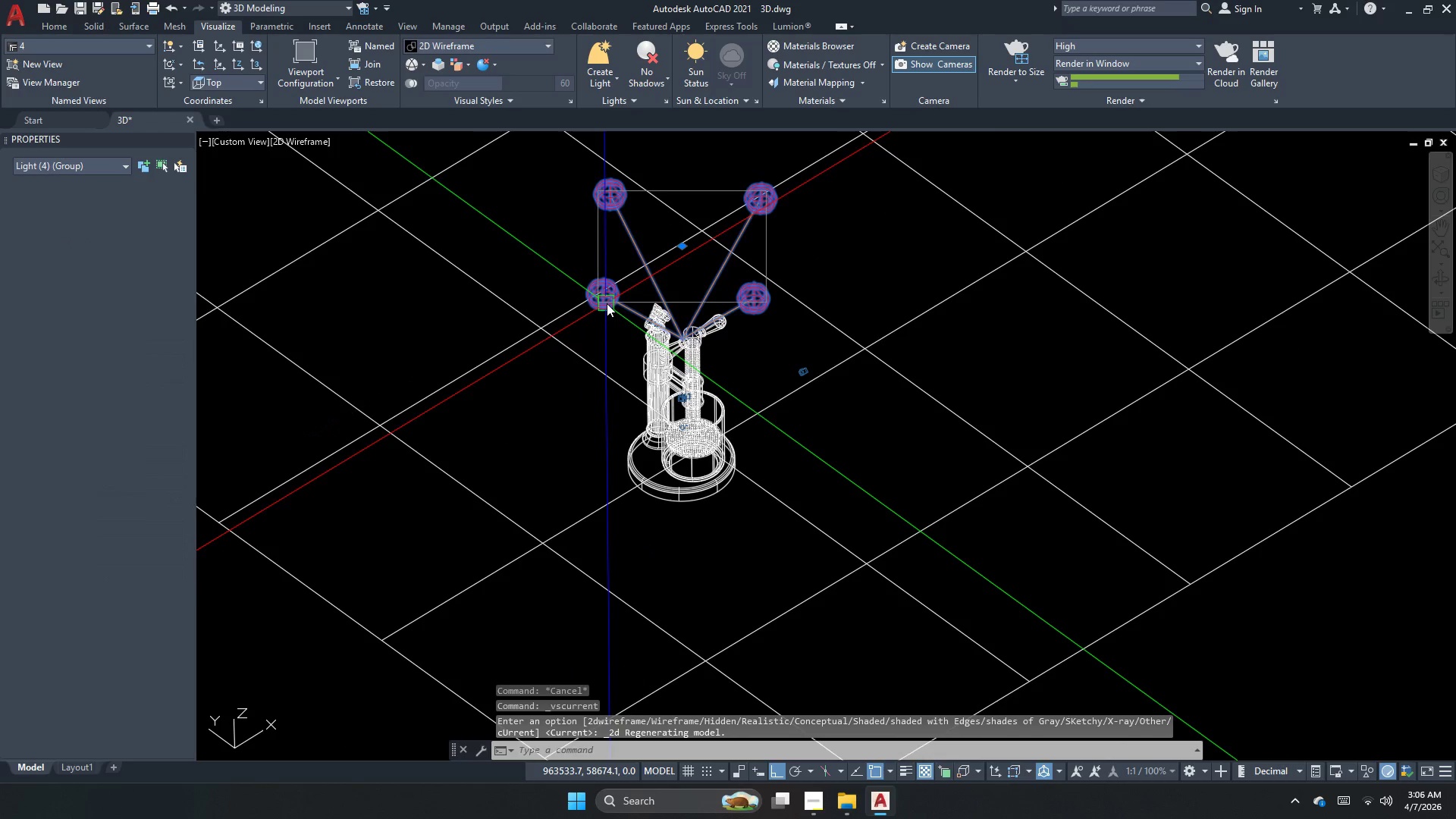 
scroll: coordinate [632, 299], scroll_direction: up, amount: 3.0
 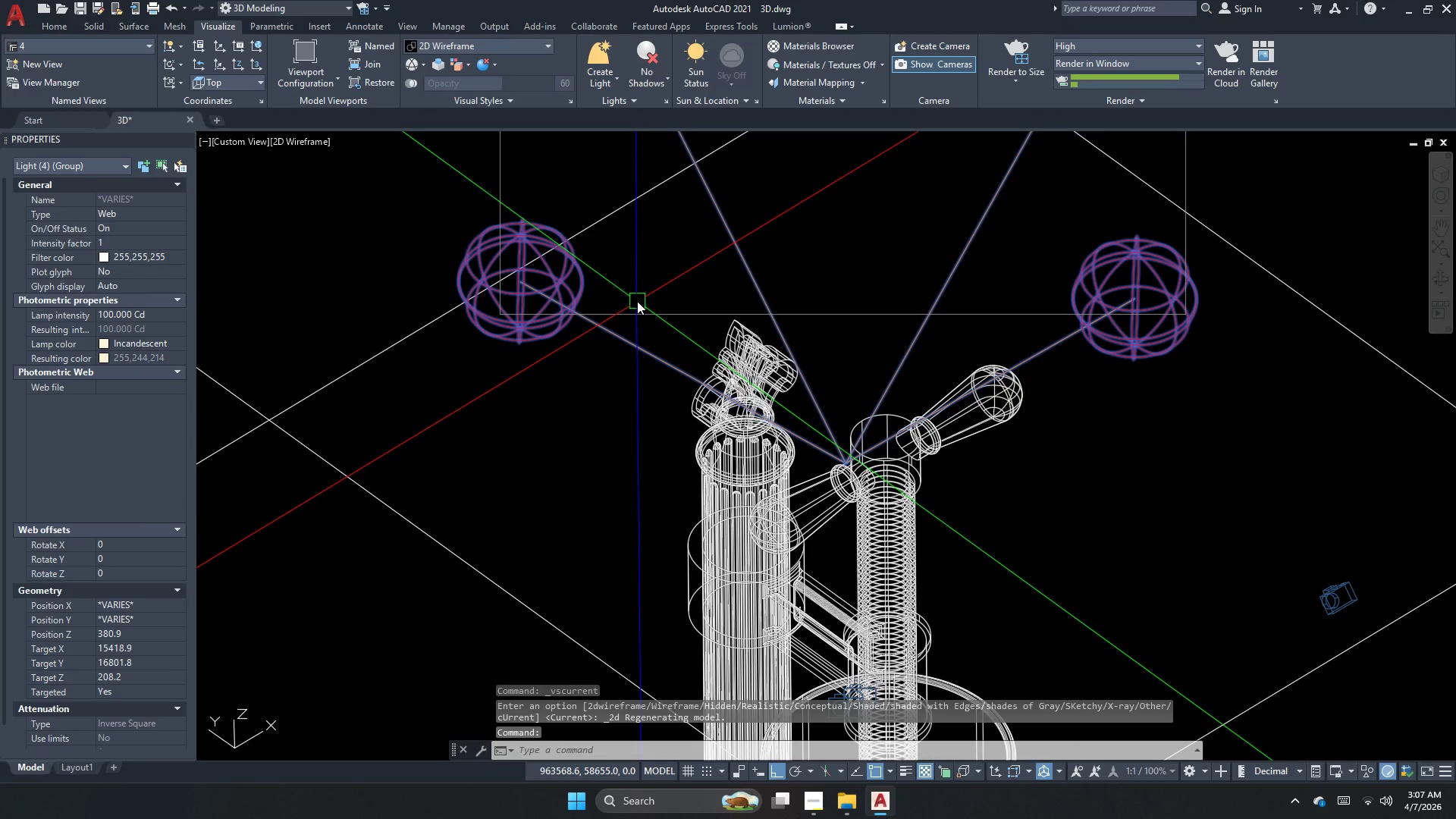 
key(M)
 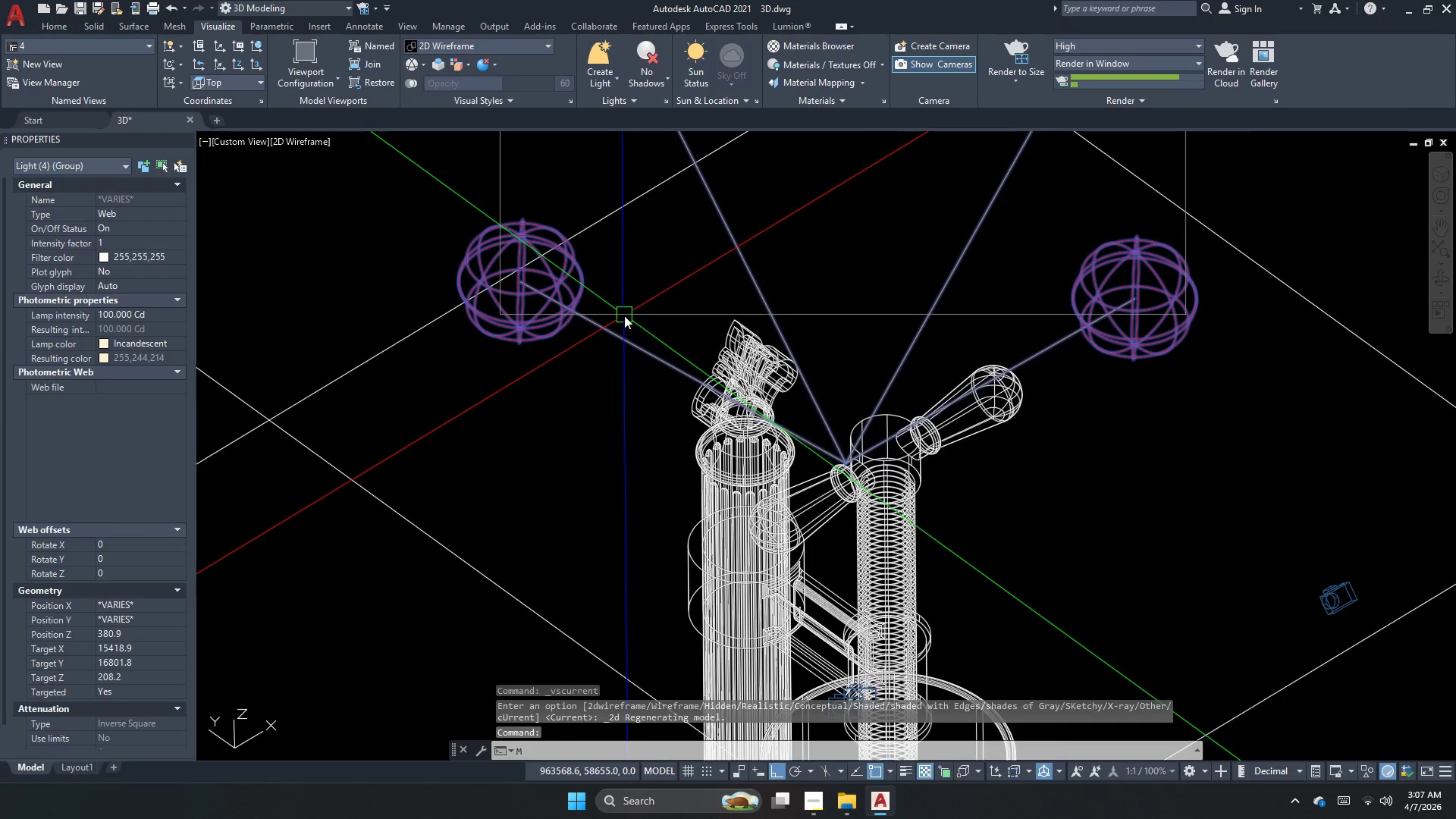 
key(Space)
 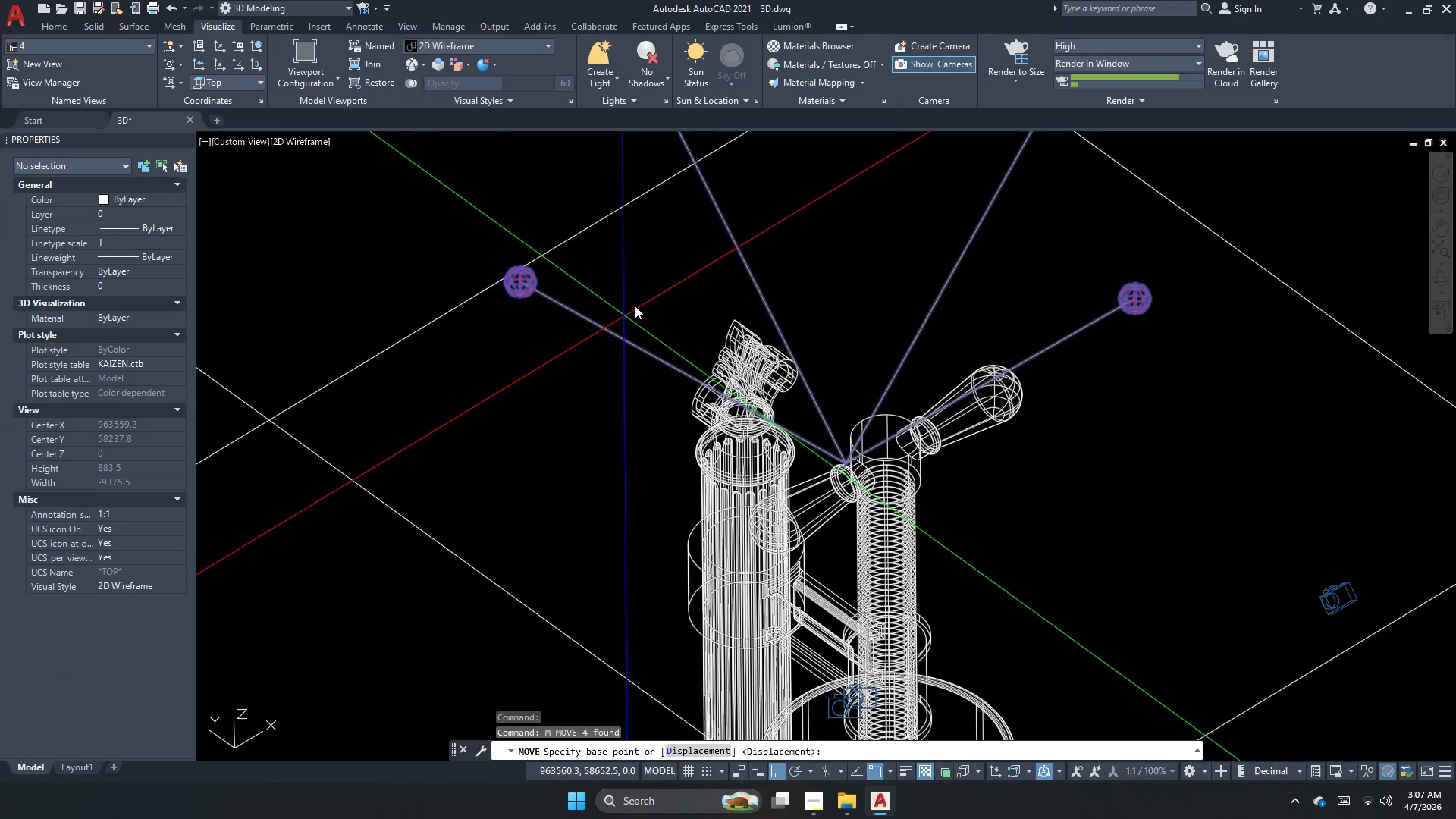 
left_click_drag(start_coordinate=[635, 307], to_coordinate=[635, 314])
 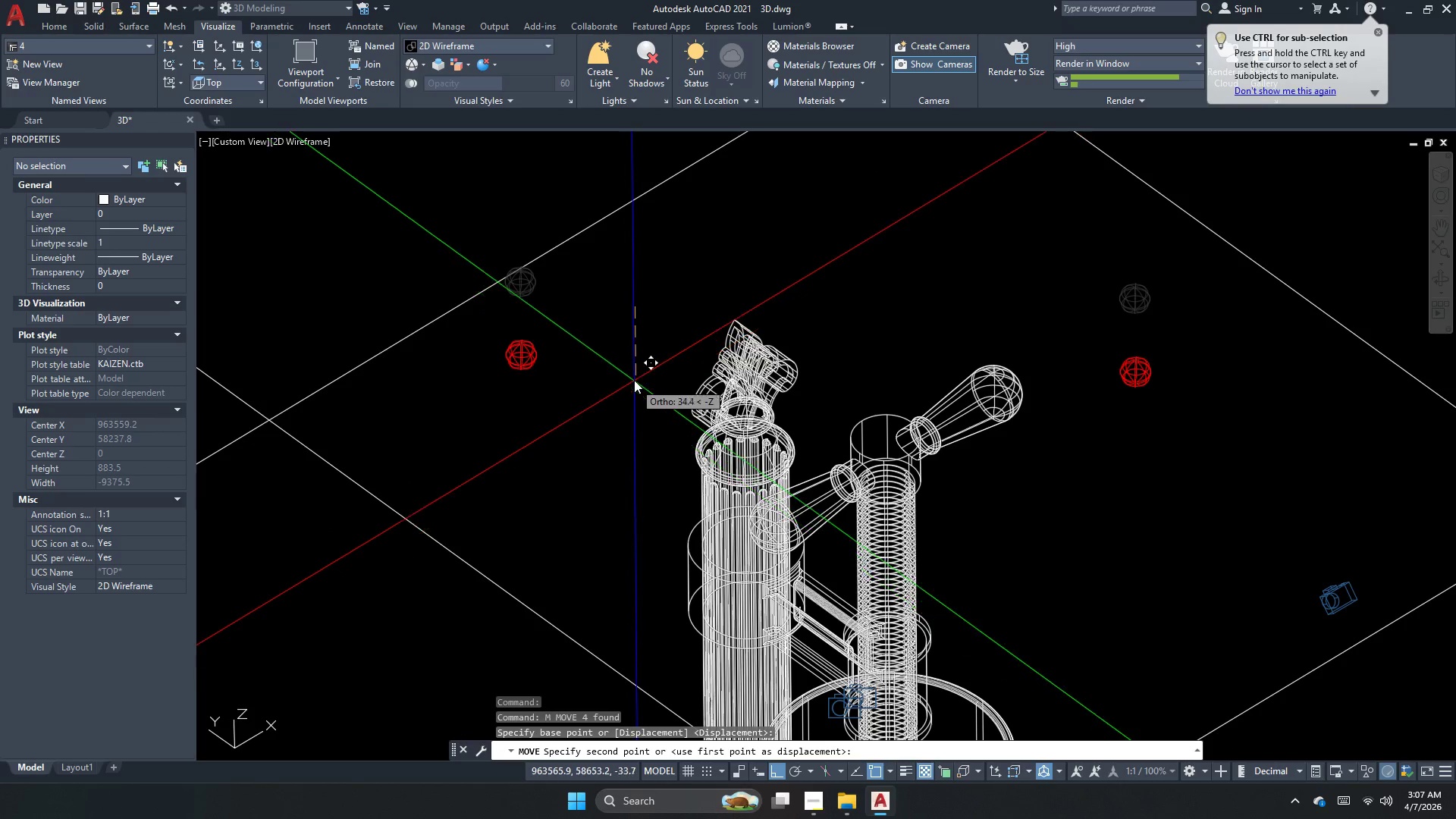 
left_click([634, 380])
 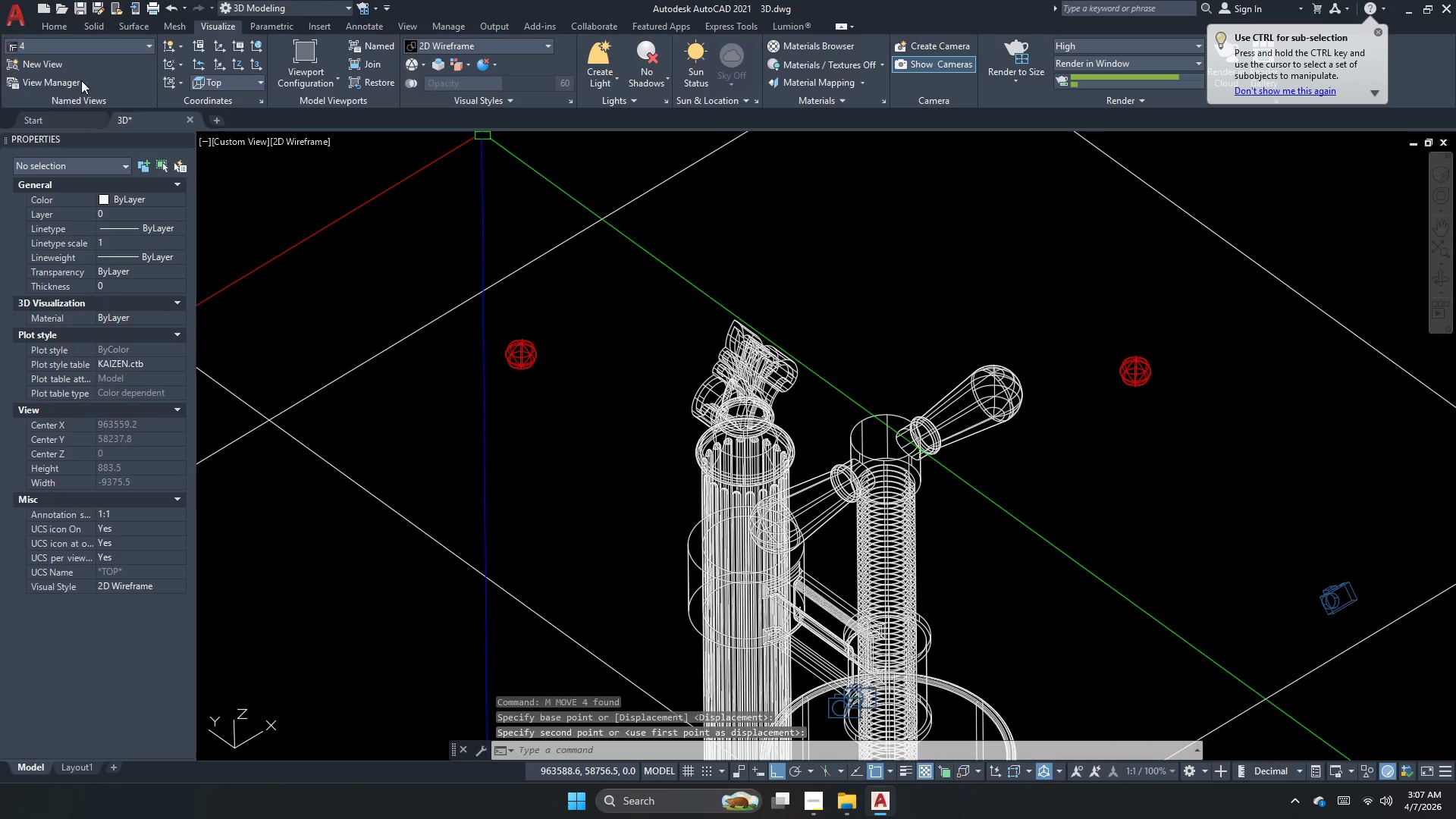 
left_click([24, 46])
 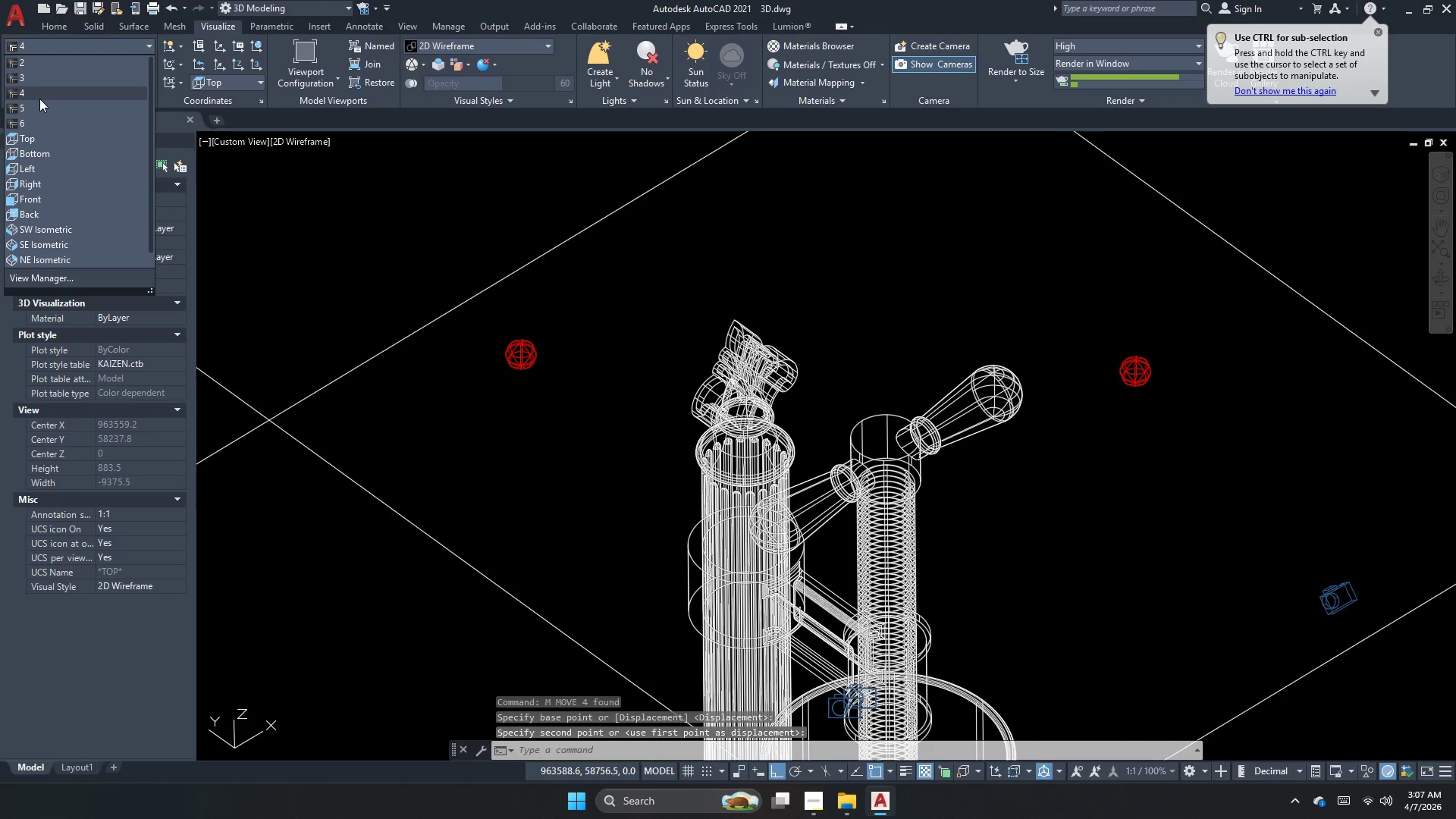 
left_click([46, 92])
 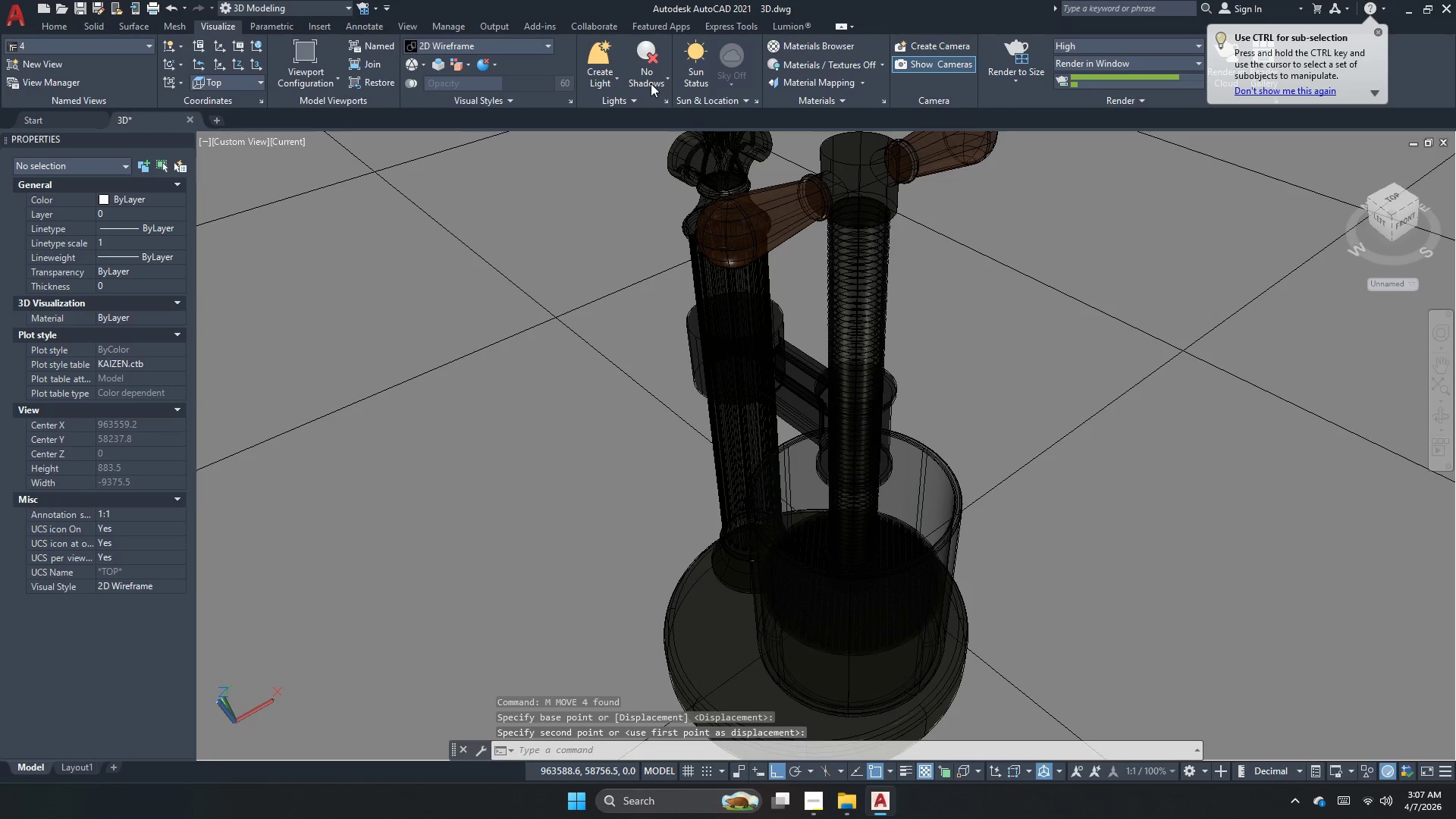 
left_click([651, 83])
 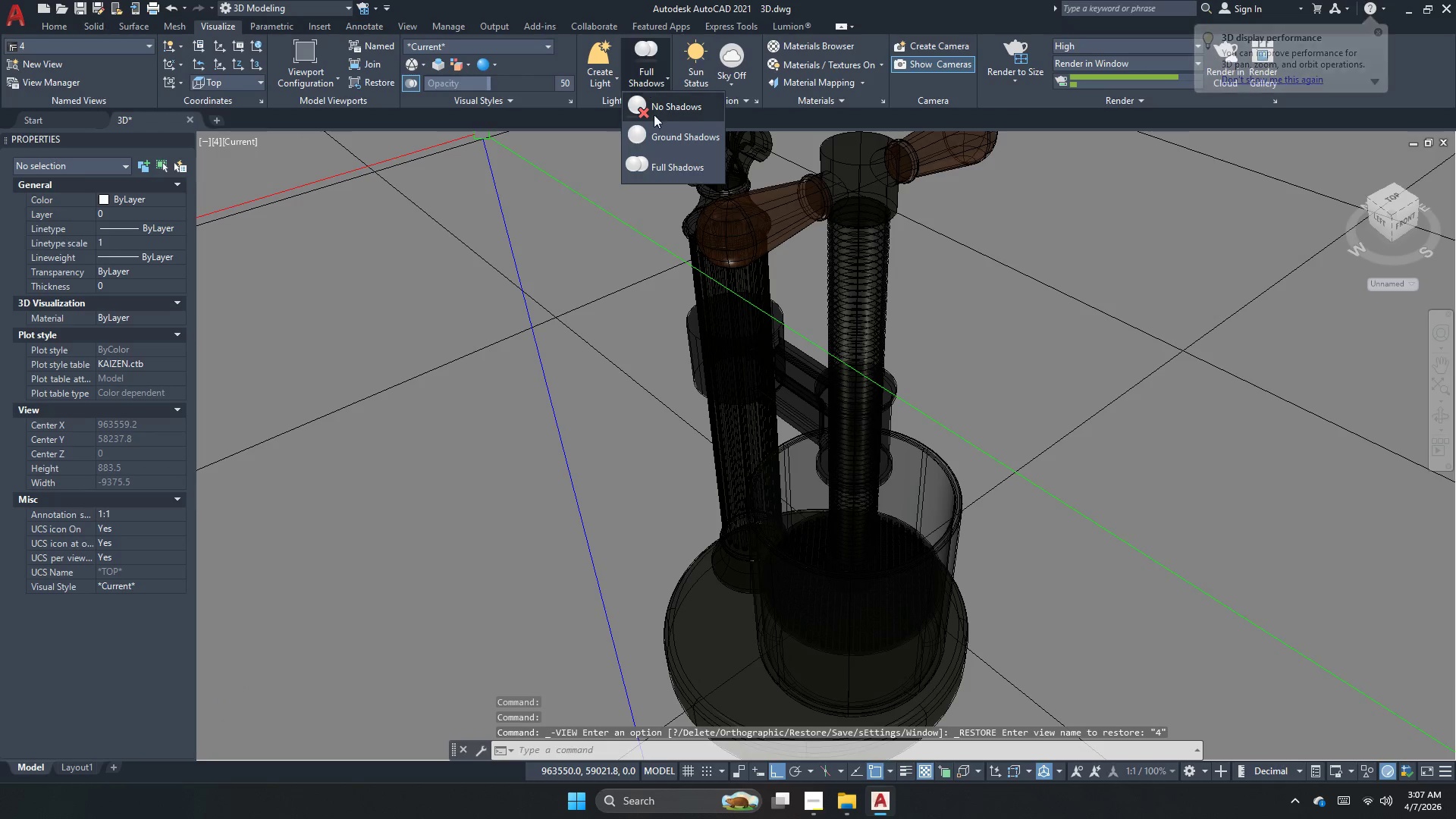 
left_click([645, 177])
 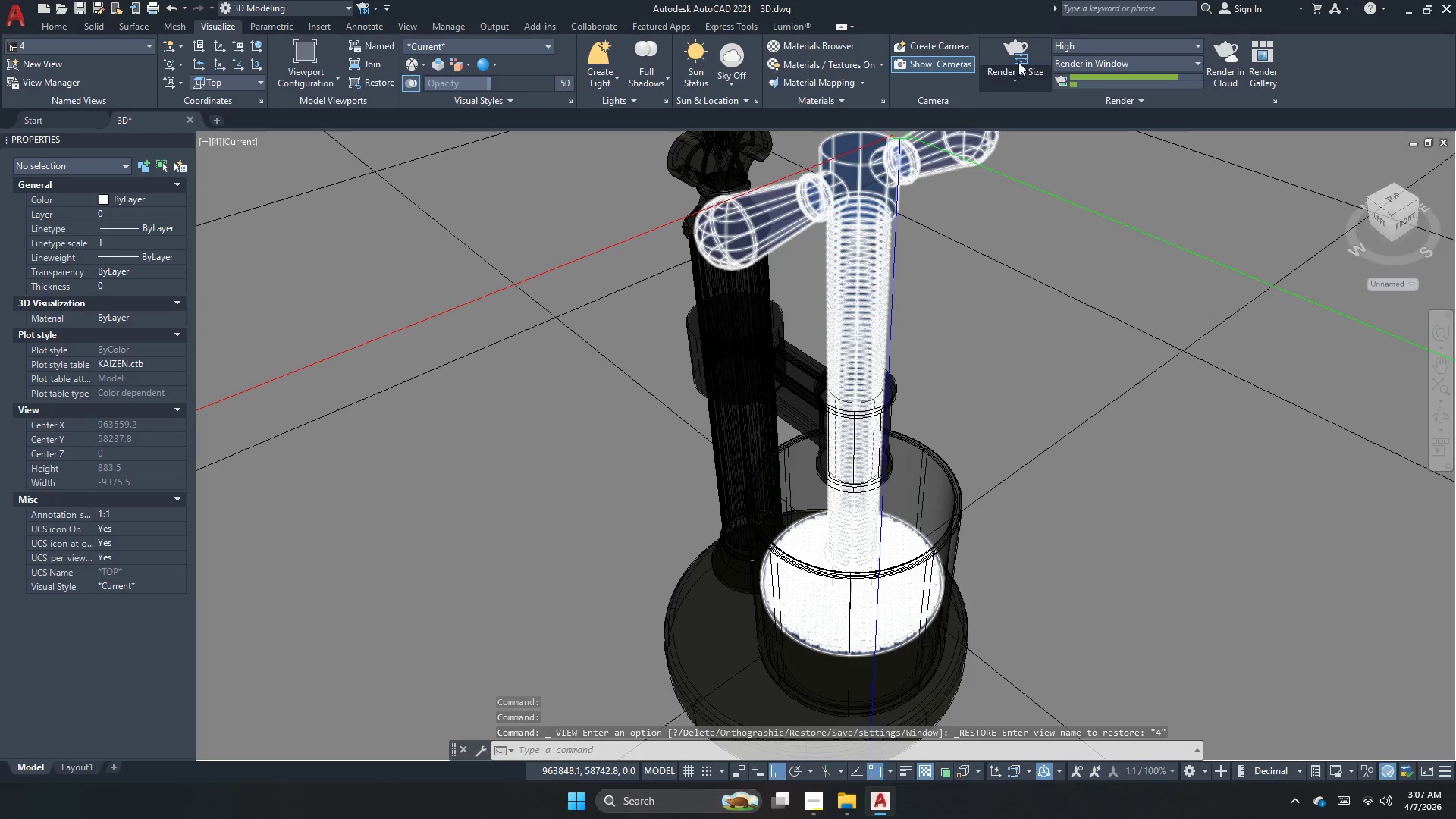 
left_click([1025, 48])
 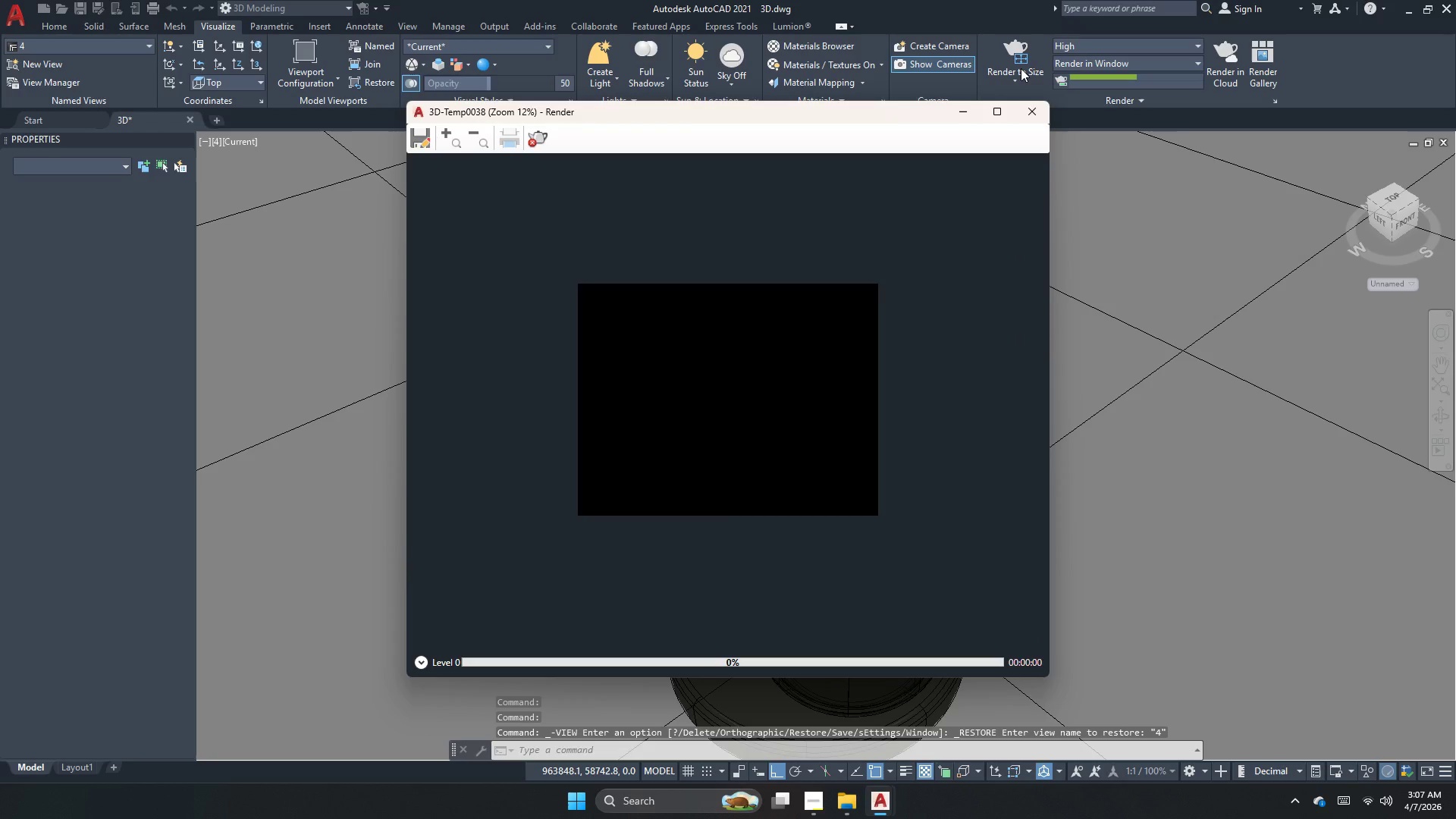 
scroll: coordinate [742, 348], scroll_direction: up, amount: 2.0
 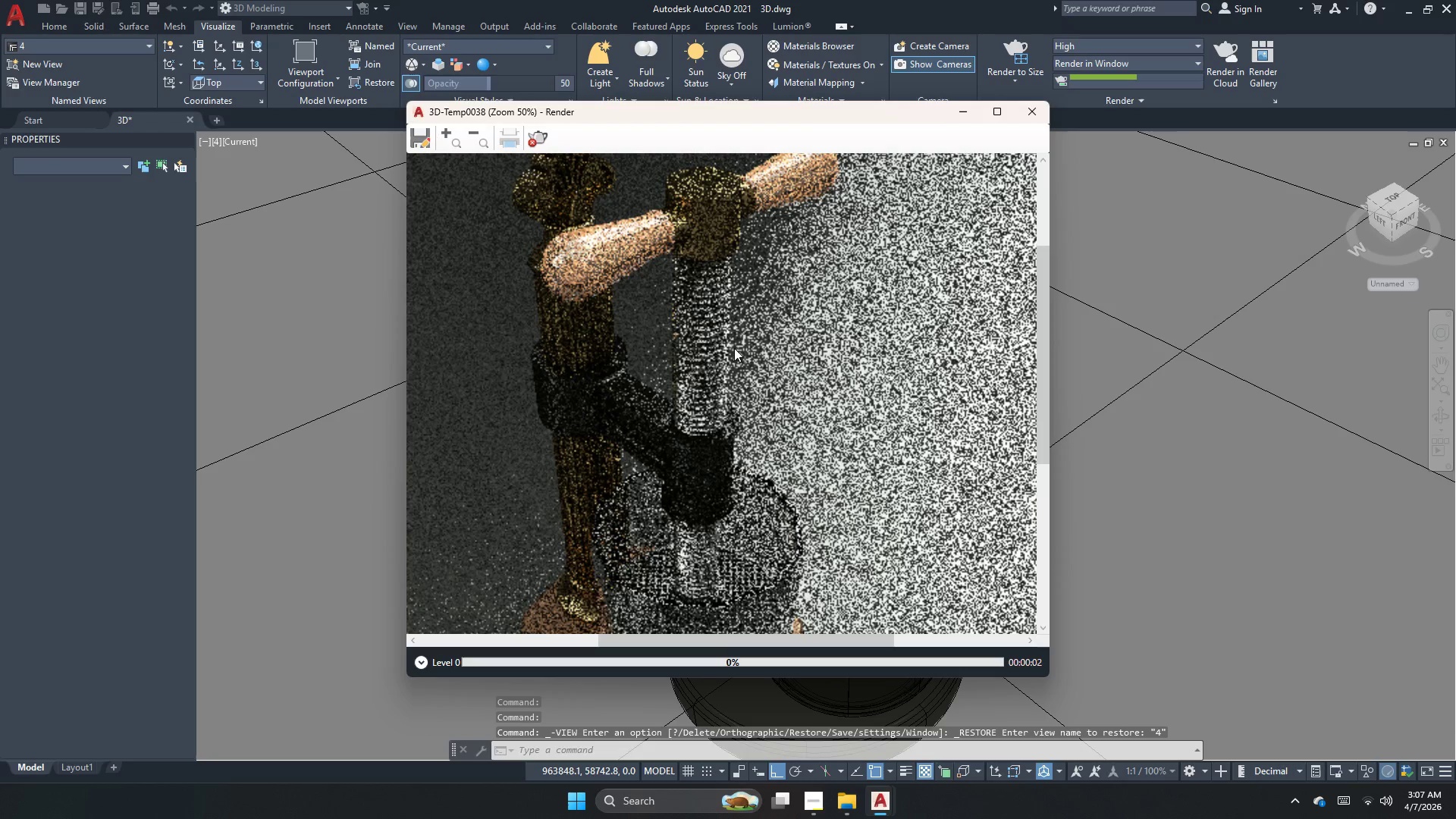 
scroll: coordinate [731, 343], scroll_direction: down, amount: 3.0
 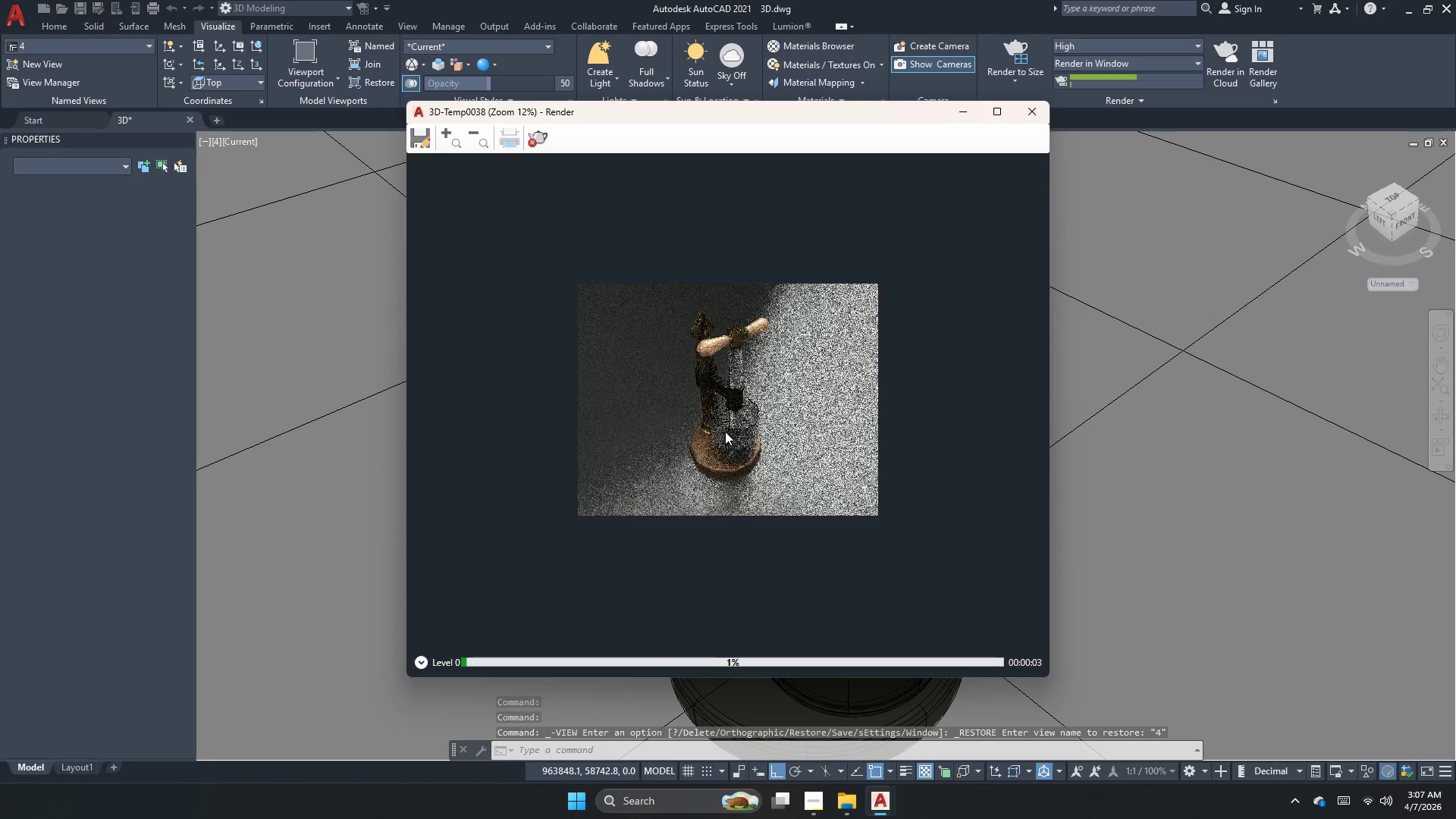 
scroll: coordinate [725, 432], scroll_direction: up, amount: 1.0
 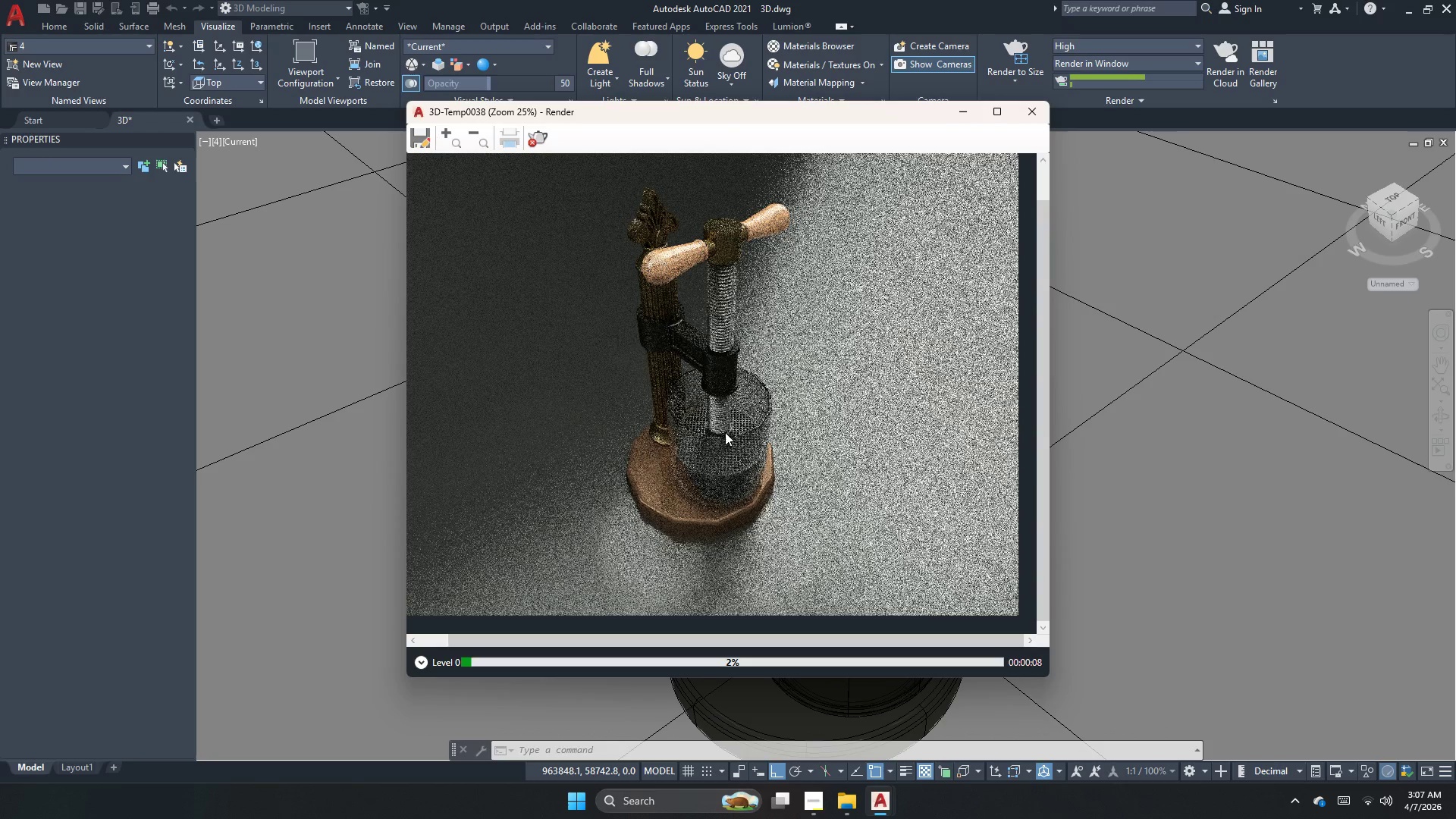 
wait(9.45)
 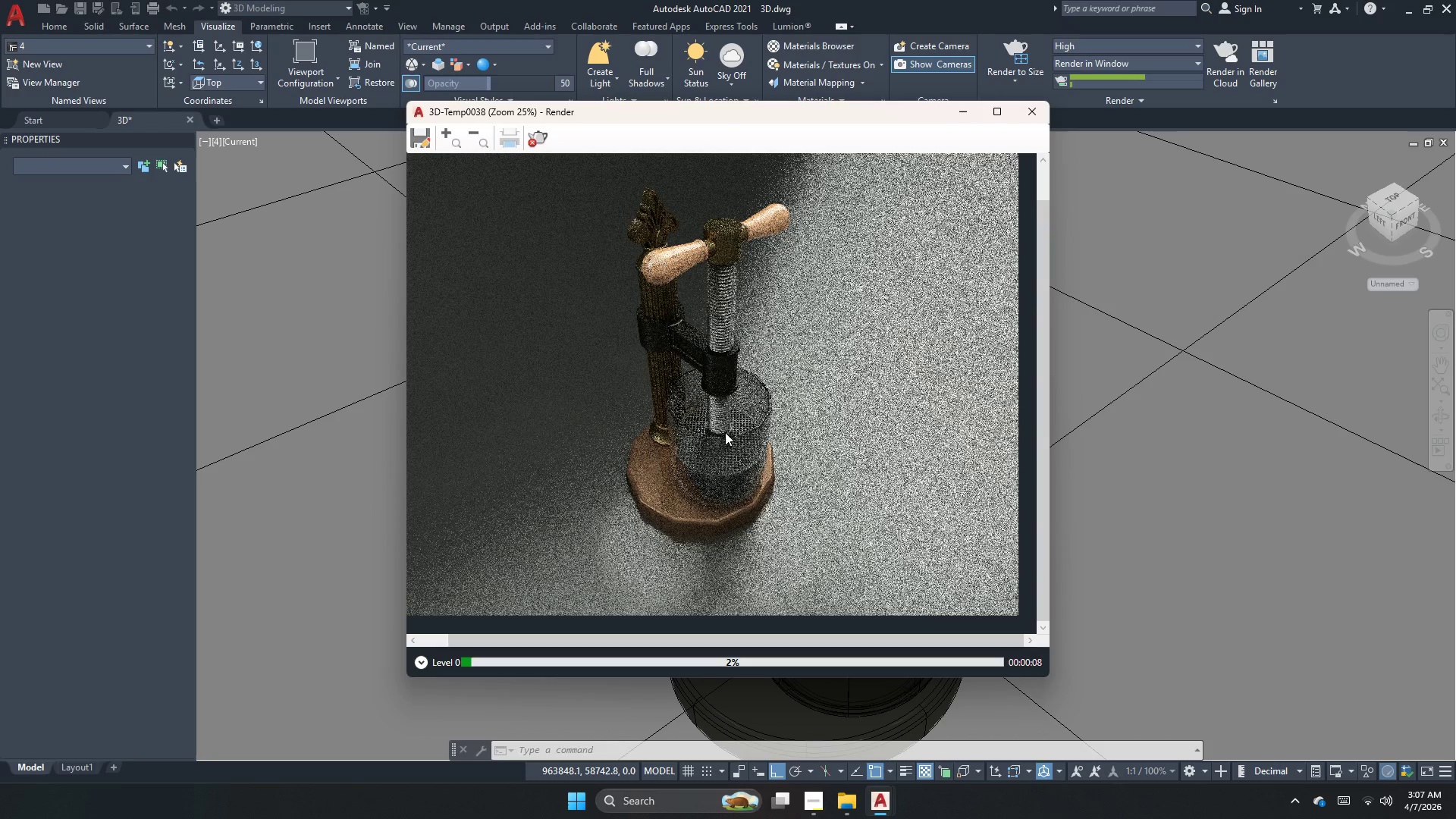 
mouse_move([538, 131])
 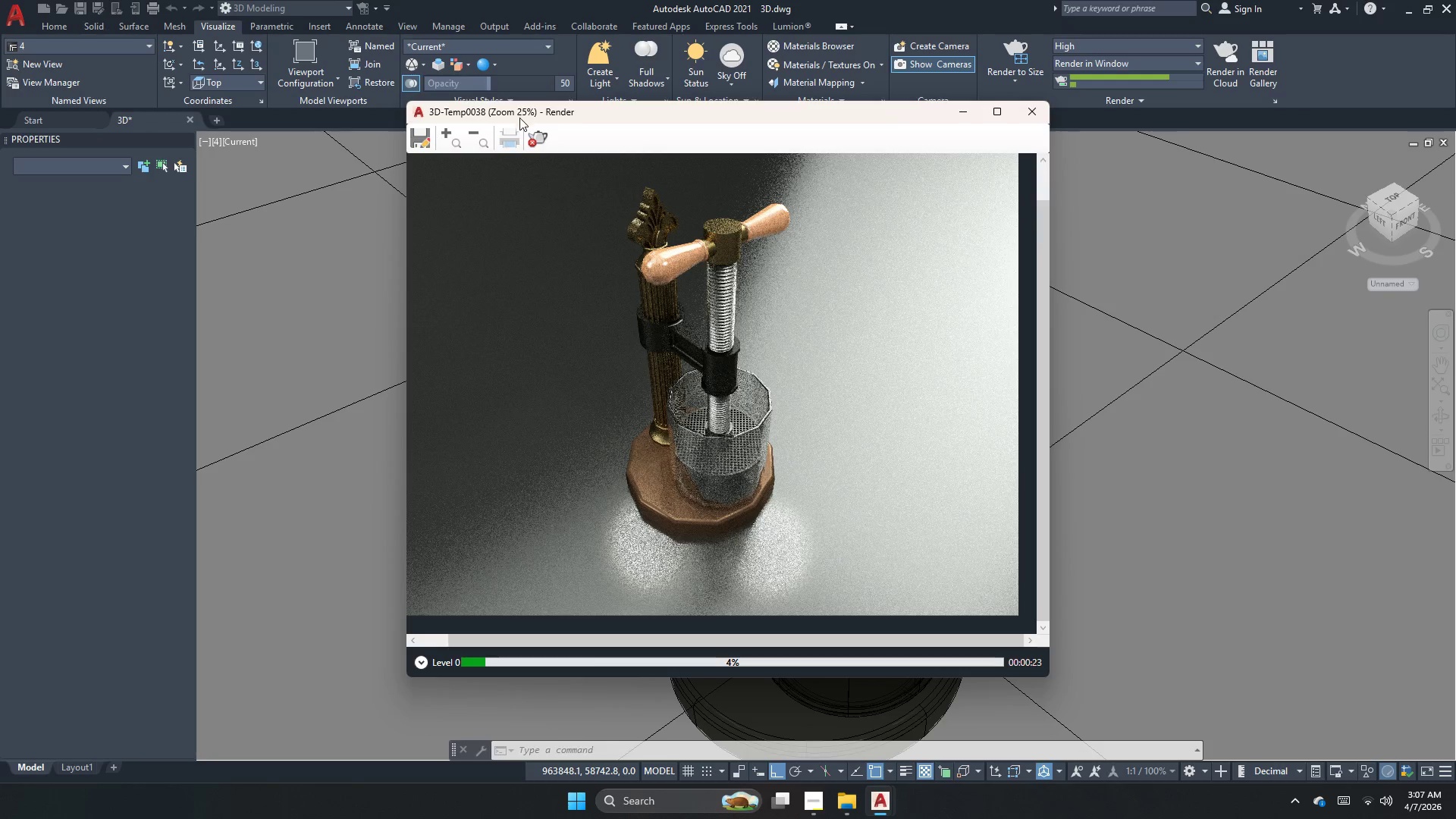 
scroll: coordinate [778, 324], scroll_direction: up, amount: 2.0
 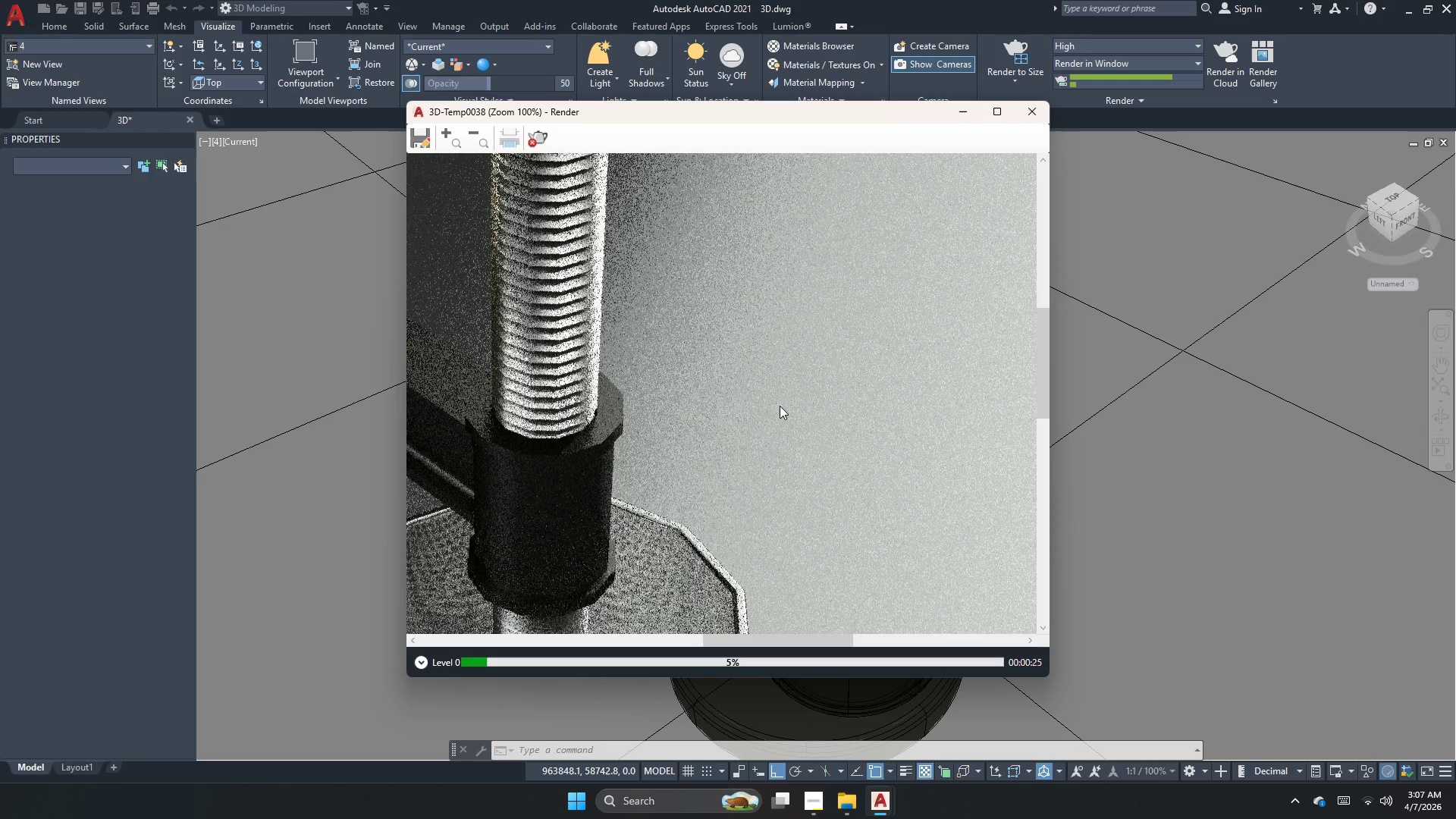 
scroll: coordinate [720, 399], scroll_direction: none, amount: 0.0
 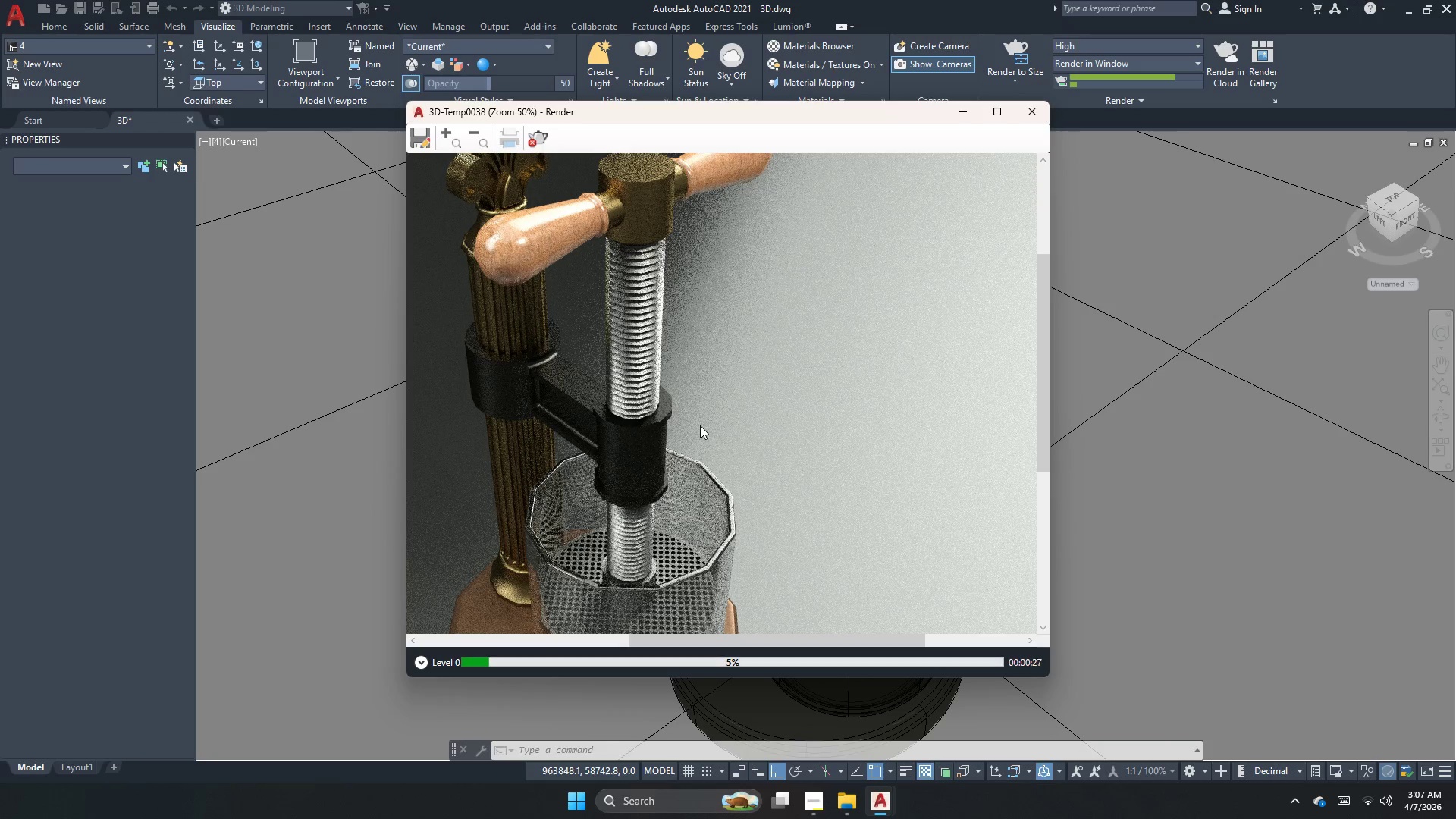 
scroll: coordinate [736, 416], scroll_direction: up, amount: 1.0
 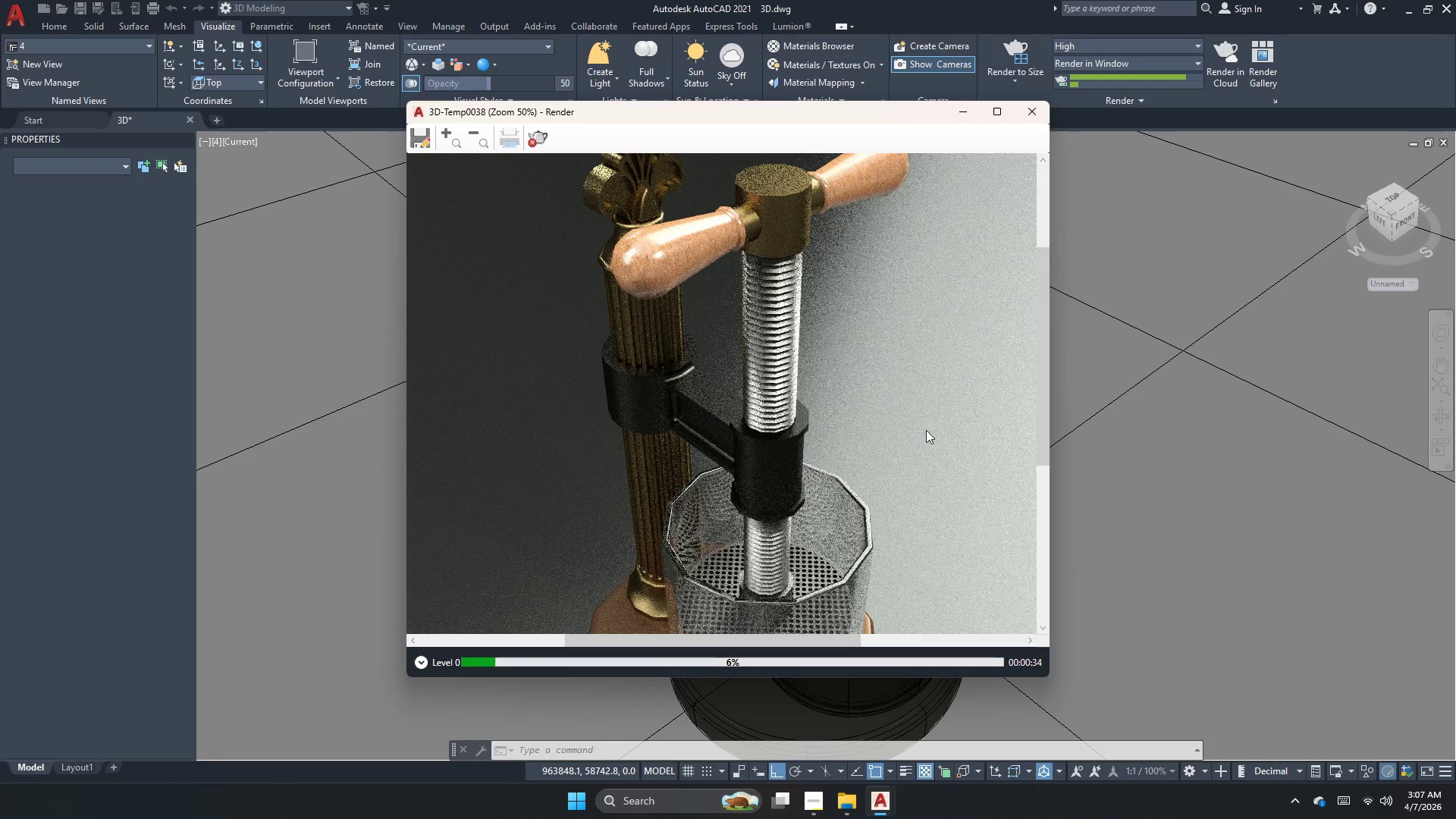 
wait(10.05)
 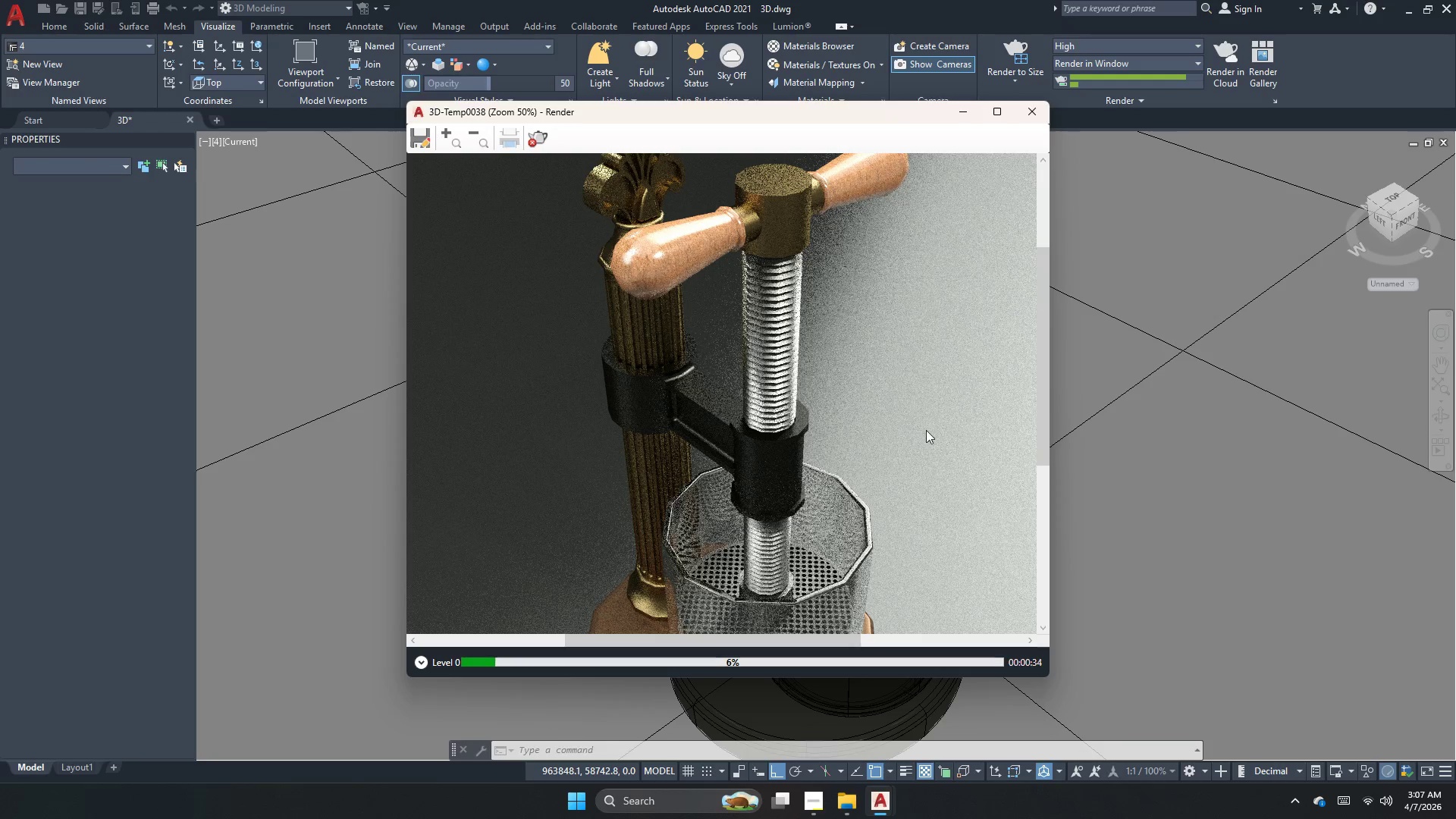 
scroll: coordinate [717, 361], scroll_direction: down, amount: 1.0
 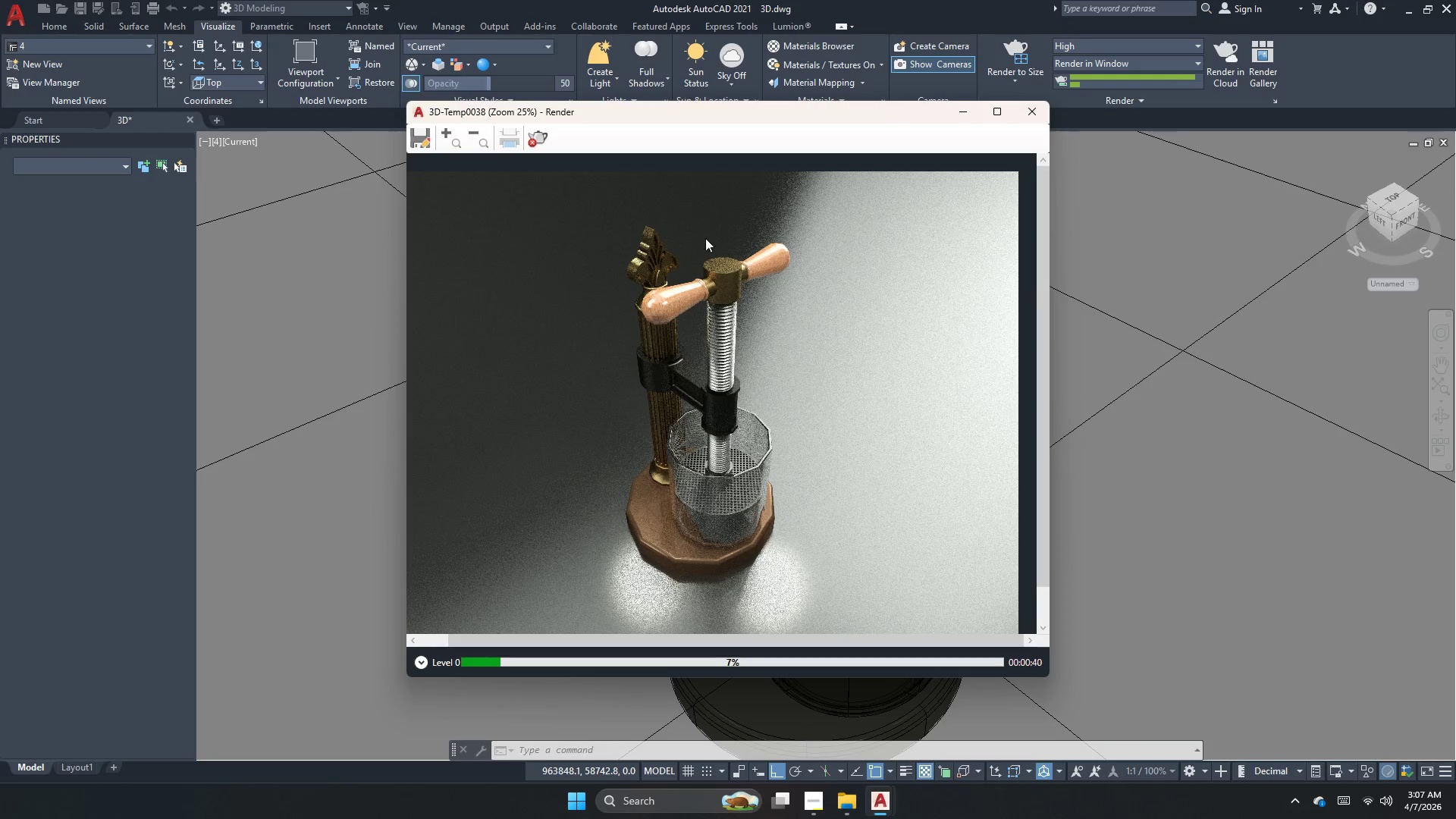 
scroll: coordinate [694, 209], scroll_direction: up, amount: 2.0
 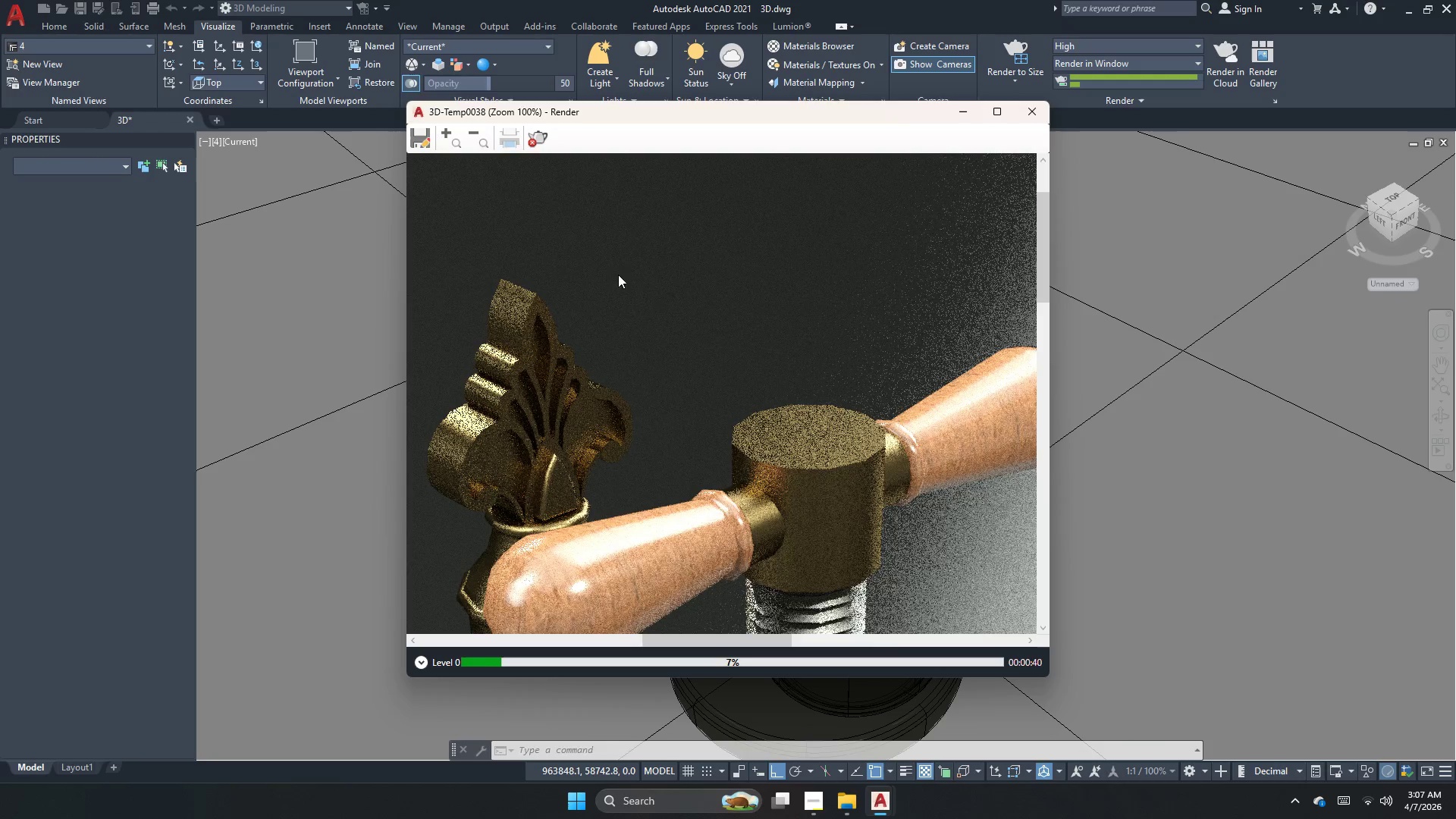 
scroll: coordinate [599, 411], scroll_direction: down, amount: 2.0
 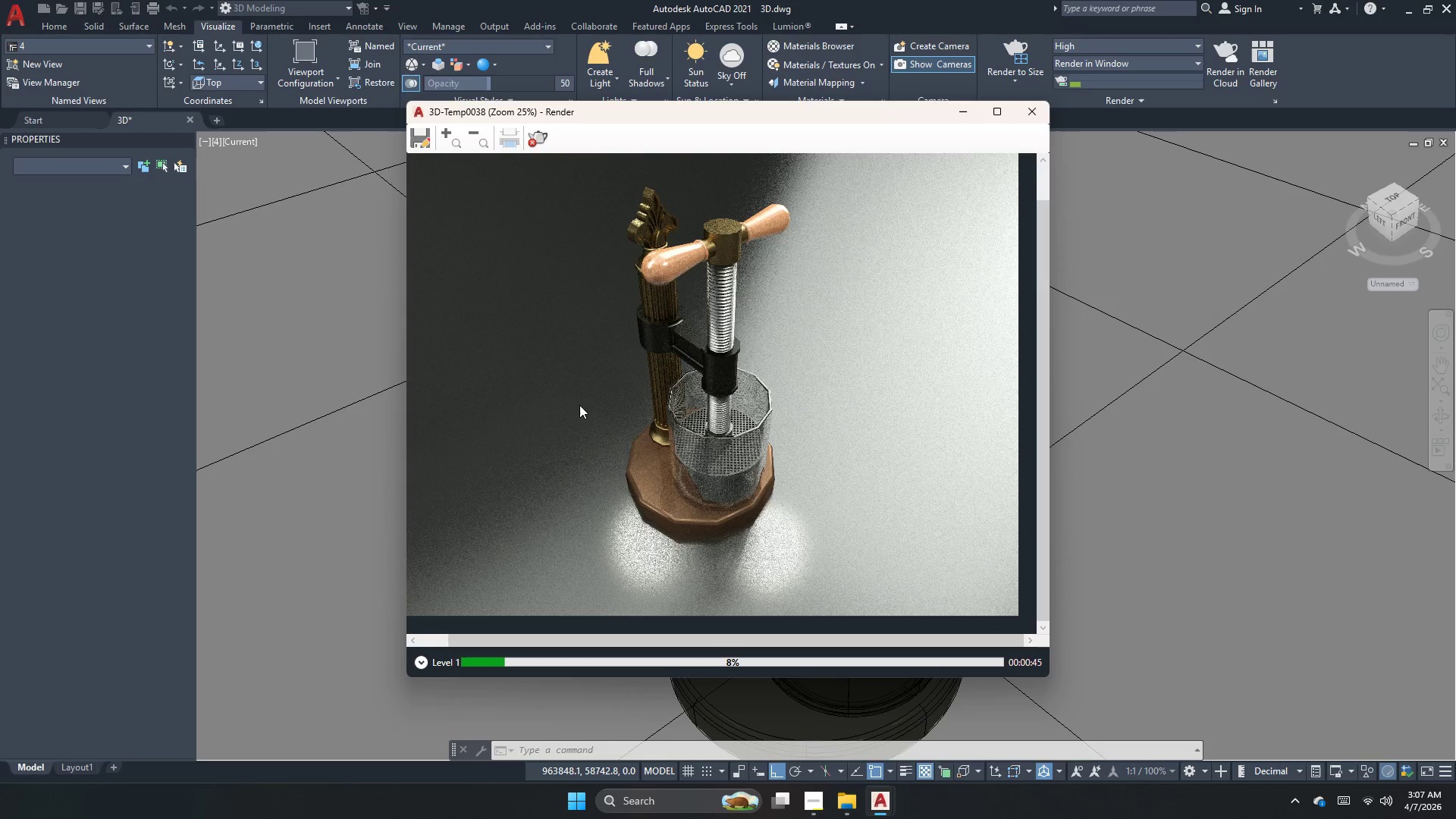 
scroll: coordinate [687, 453], scroll_direction: up, amount: 1.0
 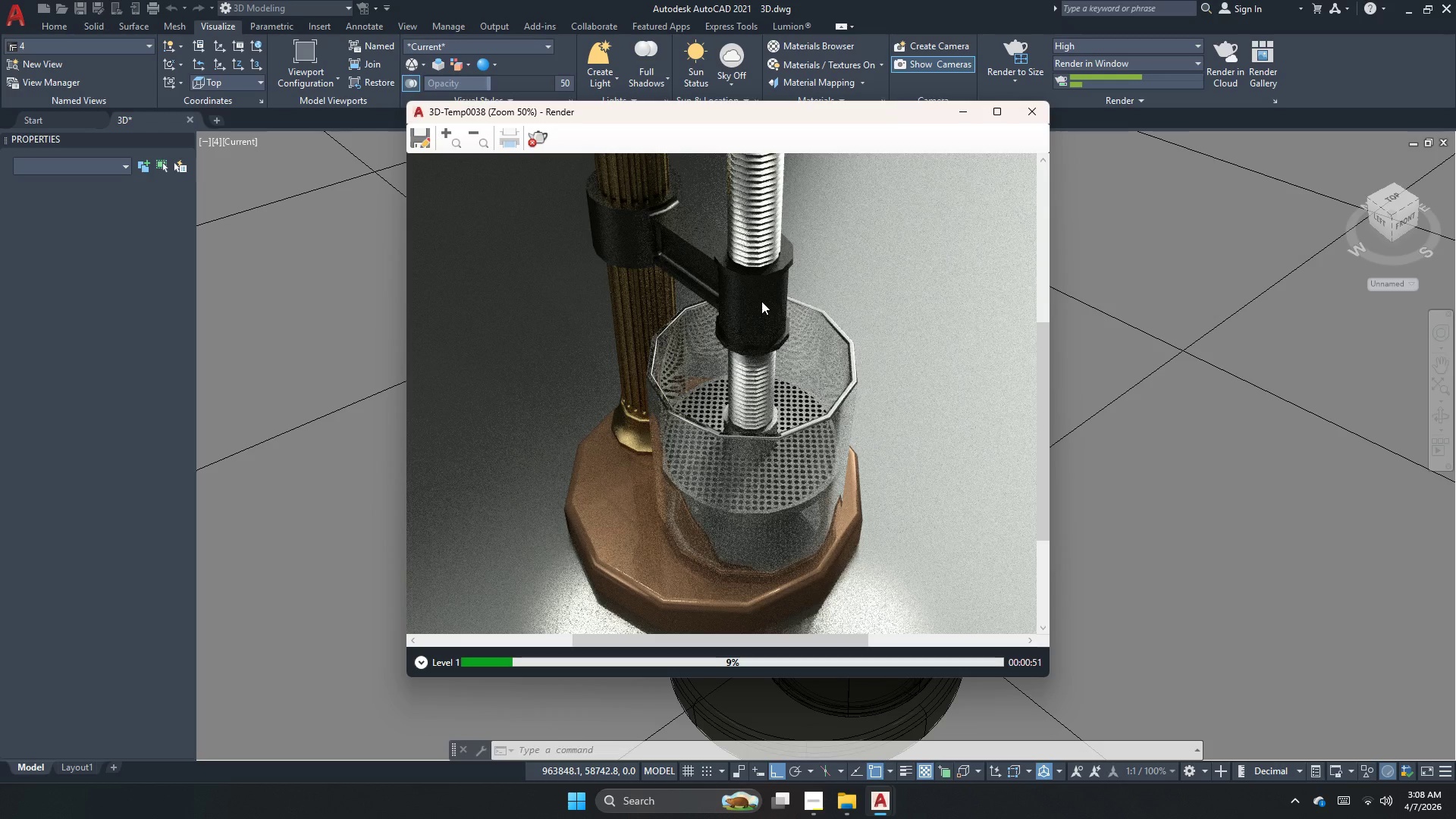 
scroll: coordinate [786, 297], scroll_direction: none, amount: 0.0
 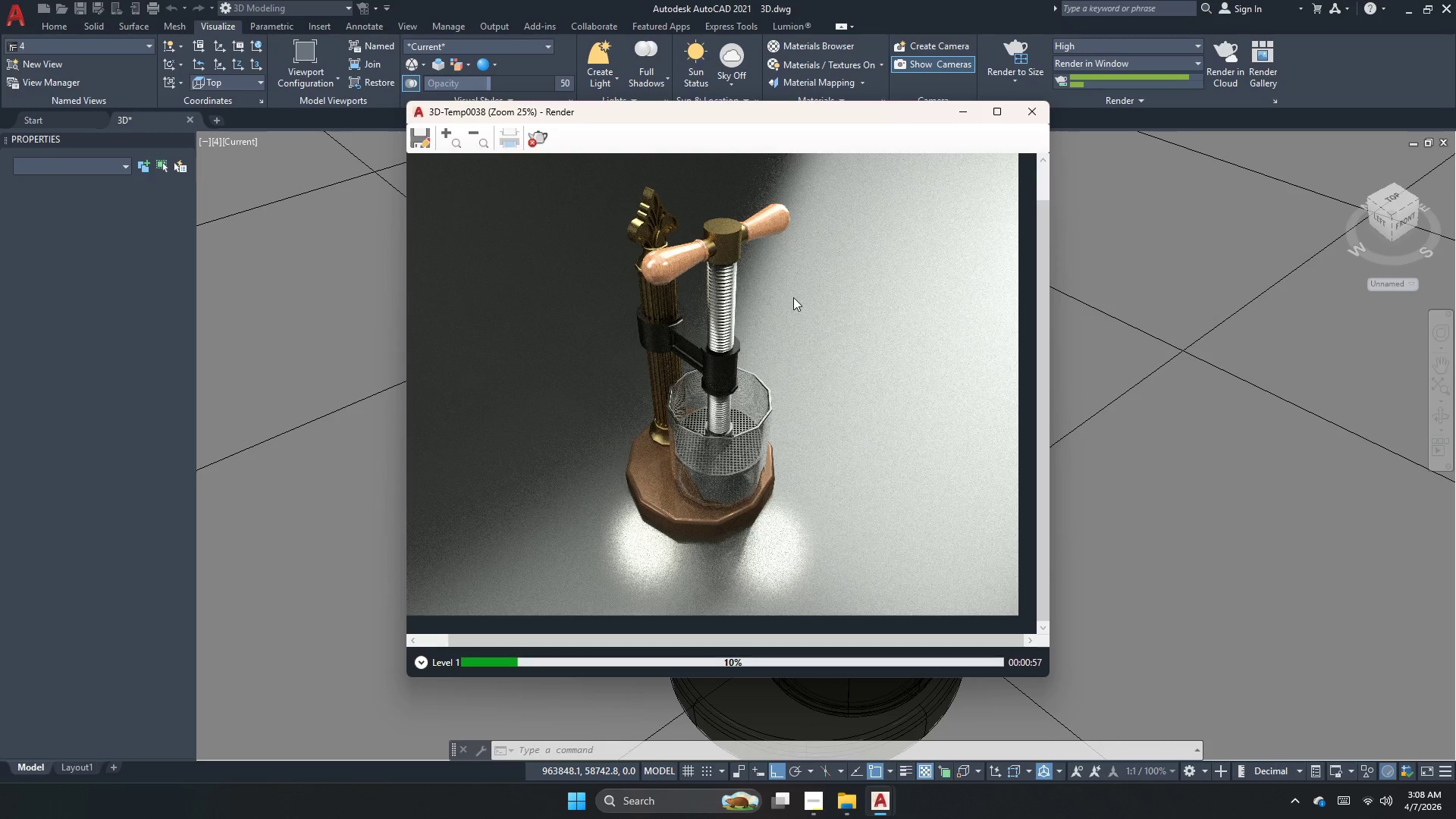 
scroll: coordinate [716, 424], scroll_direction: down, amount: 1.0
 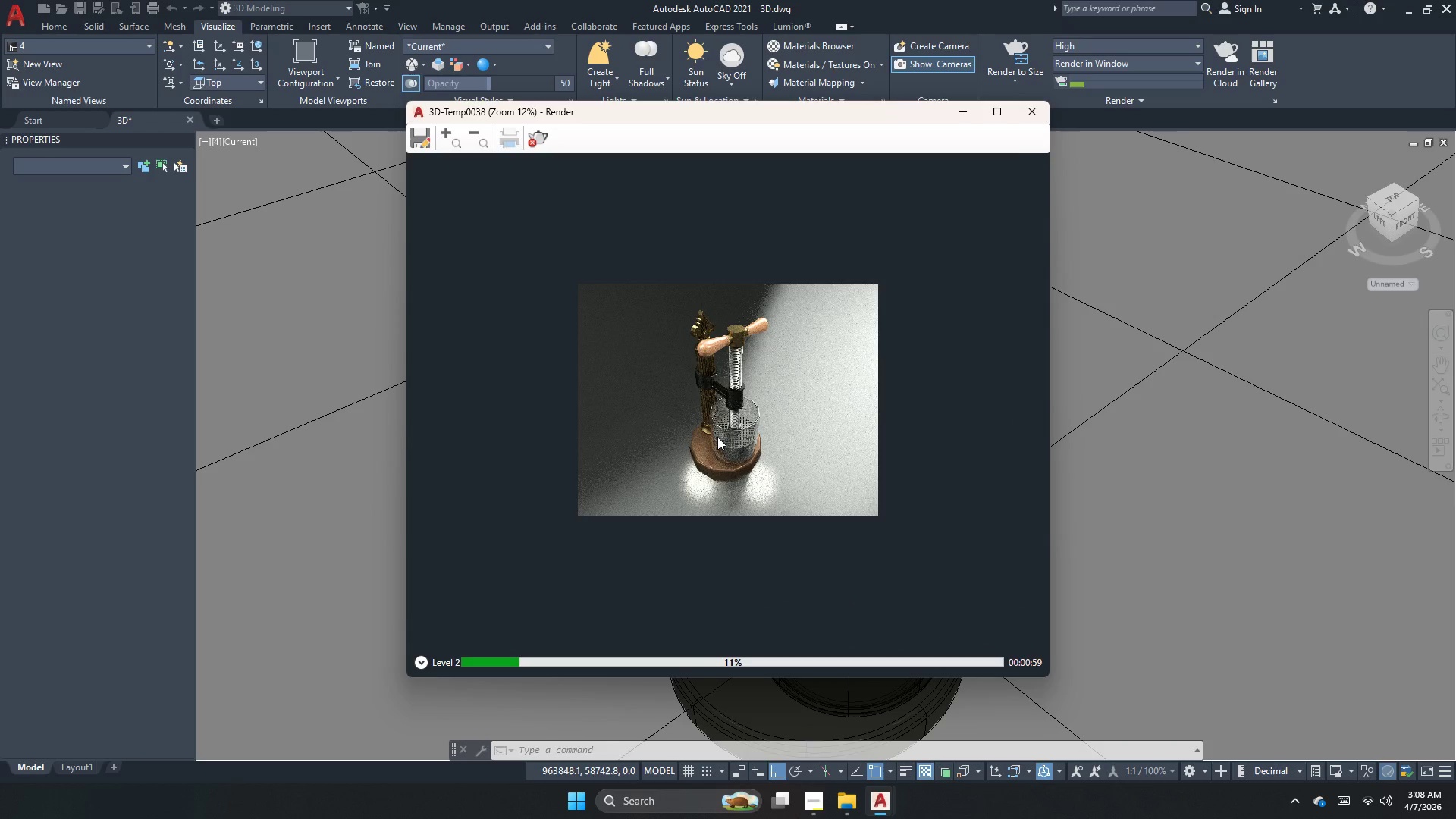 
scroll: coordinate [717, 437], scroll_direction: up, amount: 1.0
 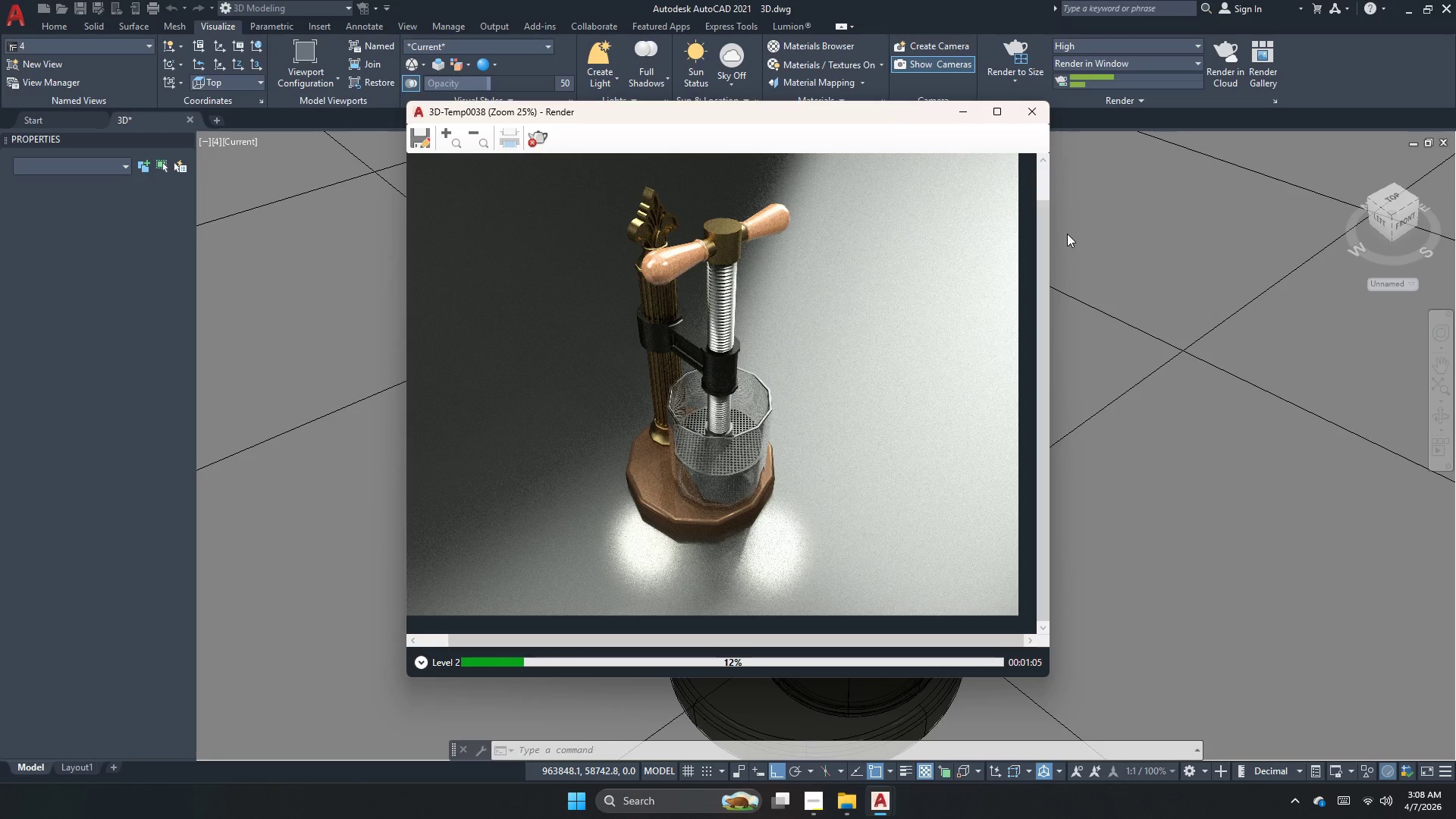 
wait(6.18)
 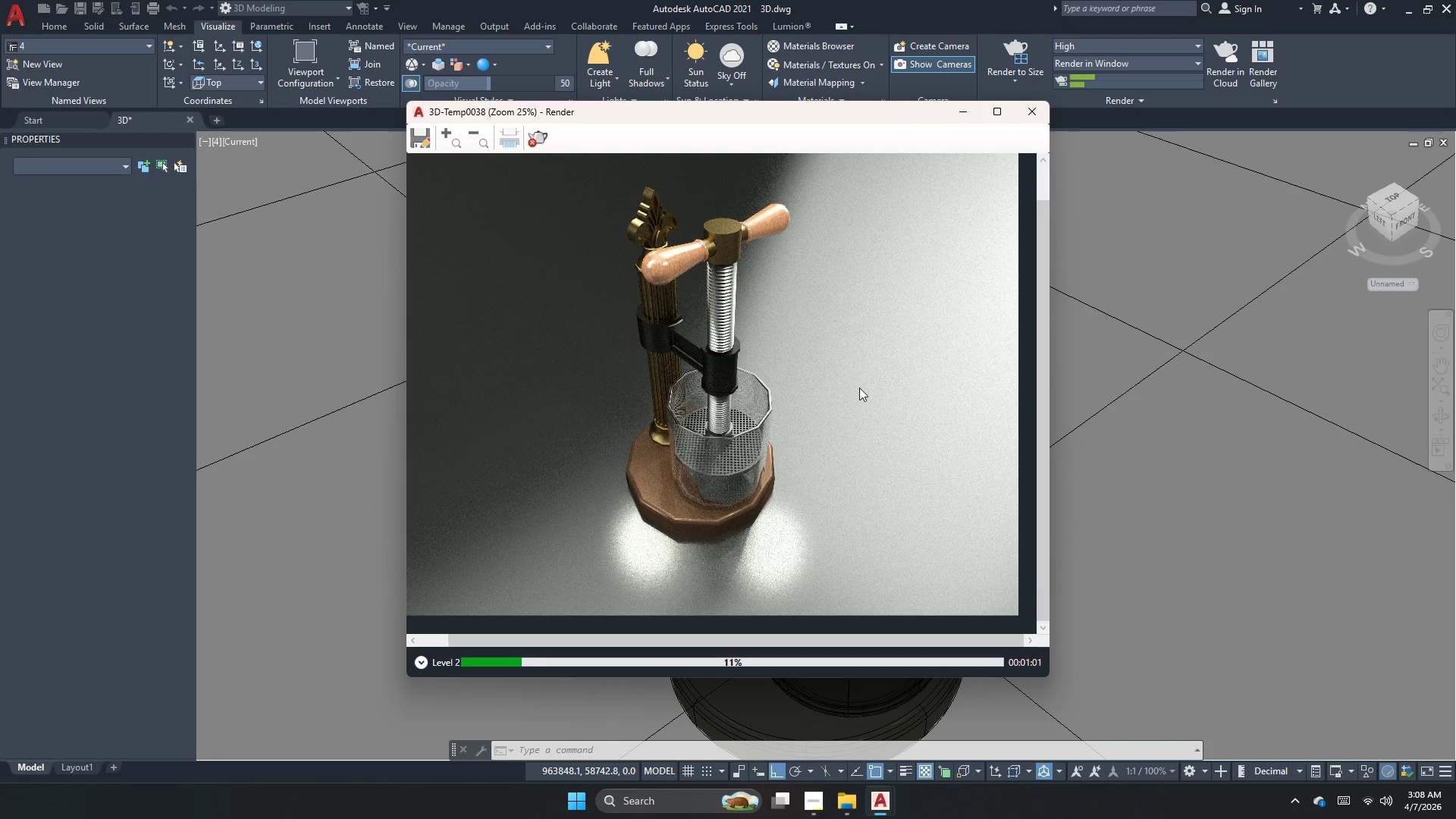 
scroll: coordinate [648, 215], scroll_direction: up, amount: 1.0
 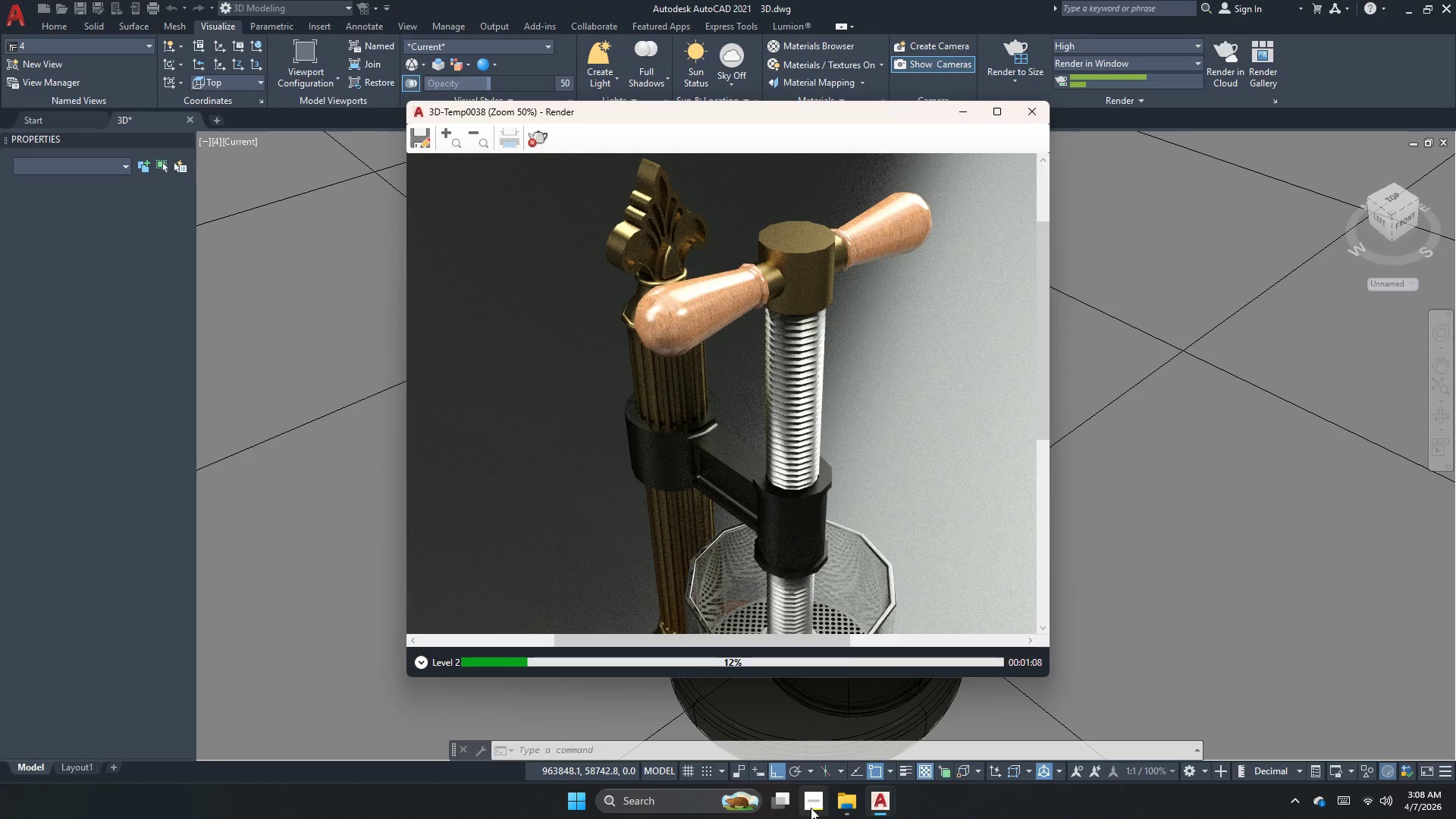 
left_click([850, 802])
 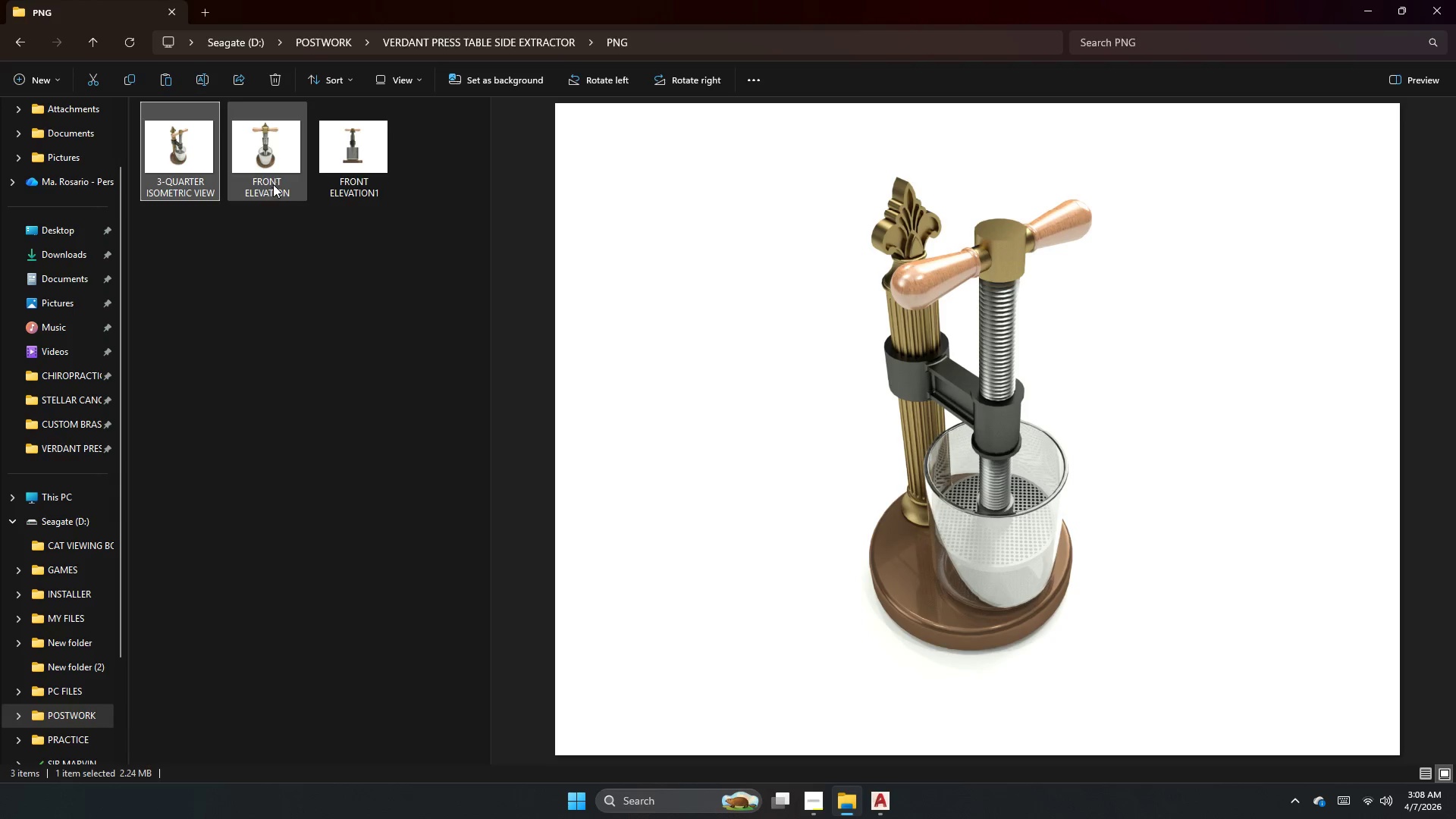 
double_click([346, 180])
 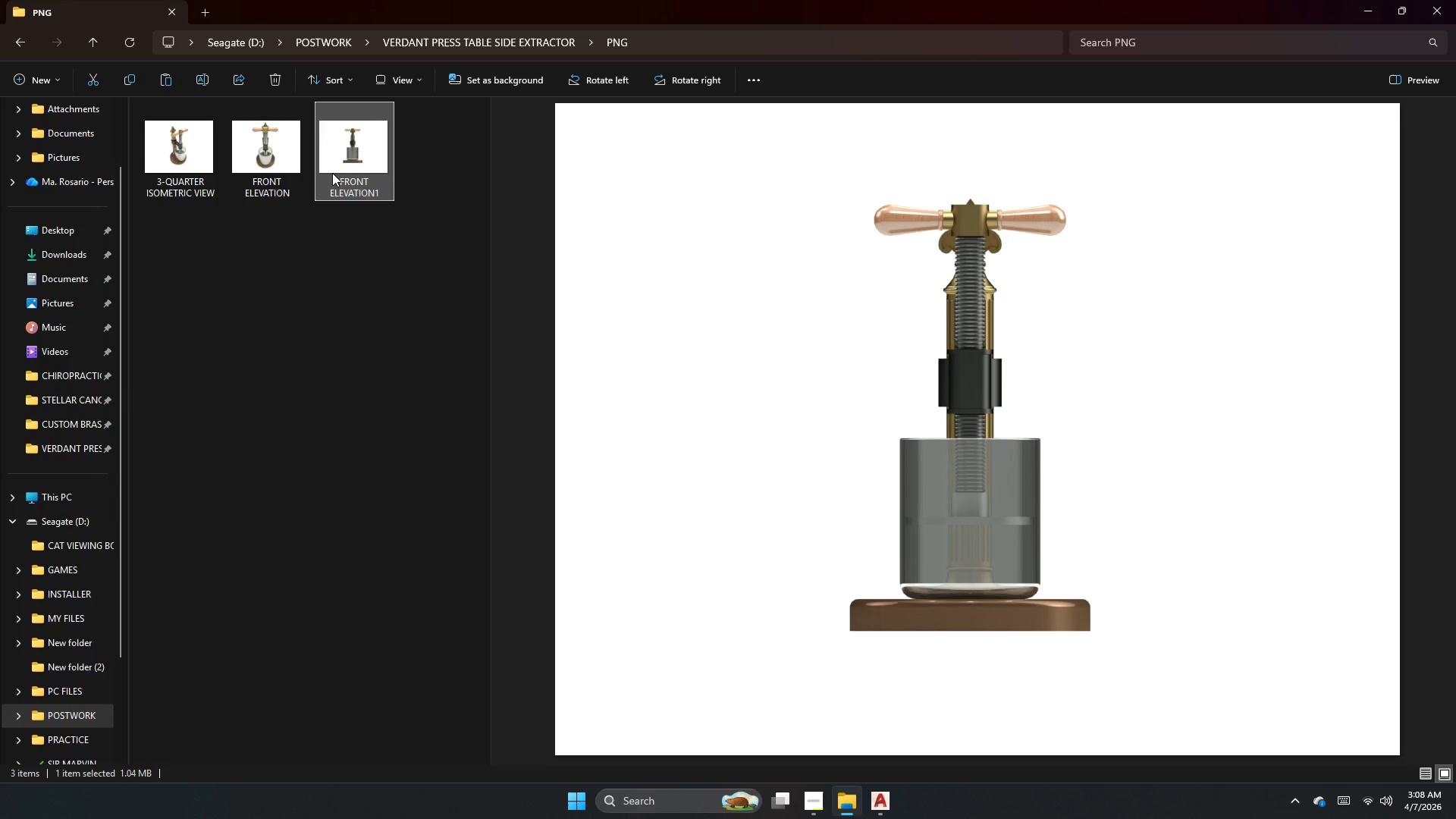 
left_click([264, 171])
 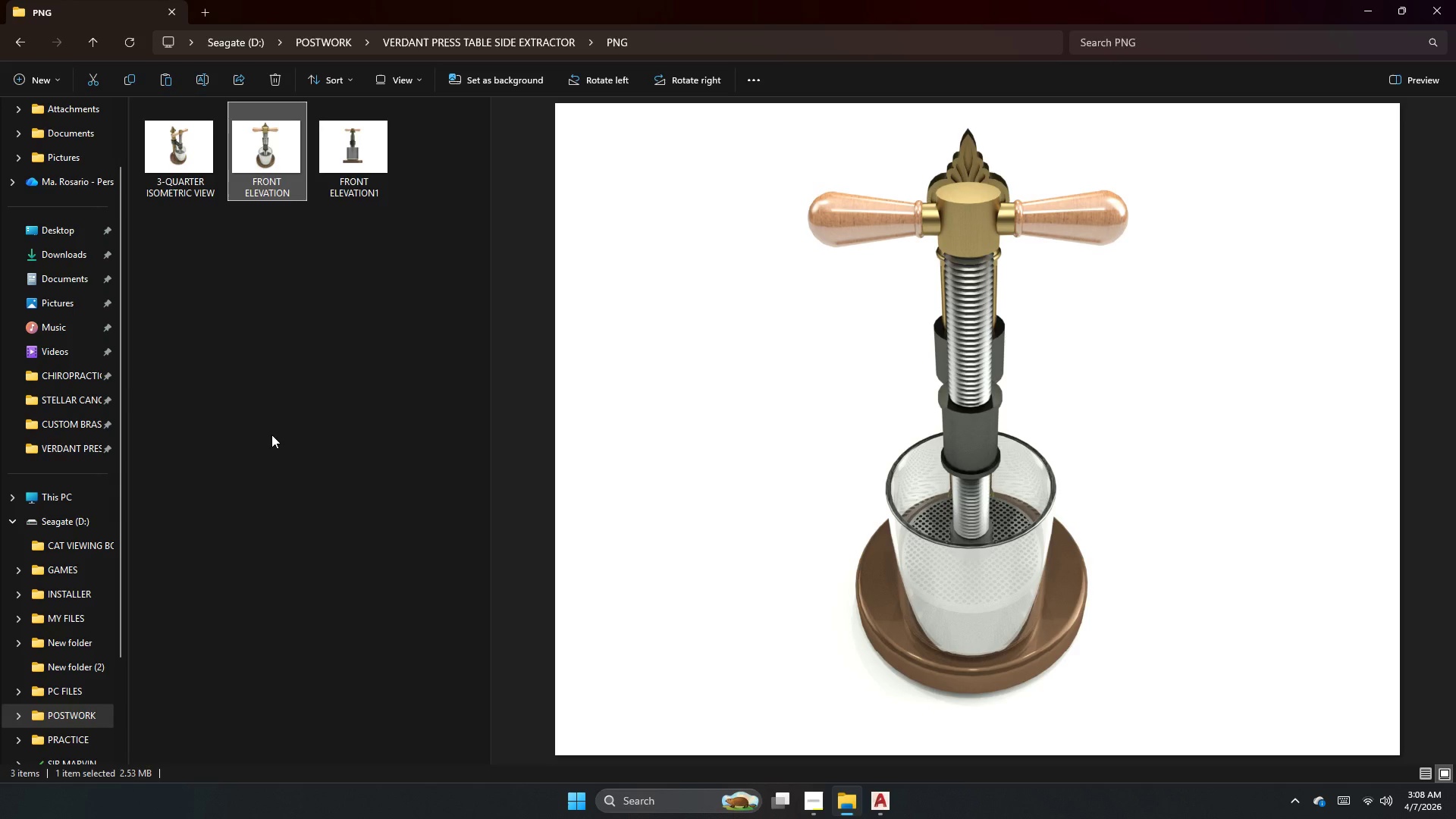 
wait(6.53)
 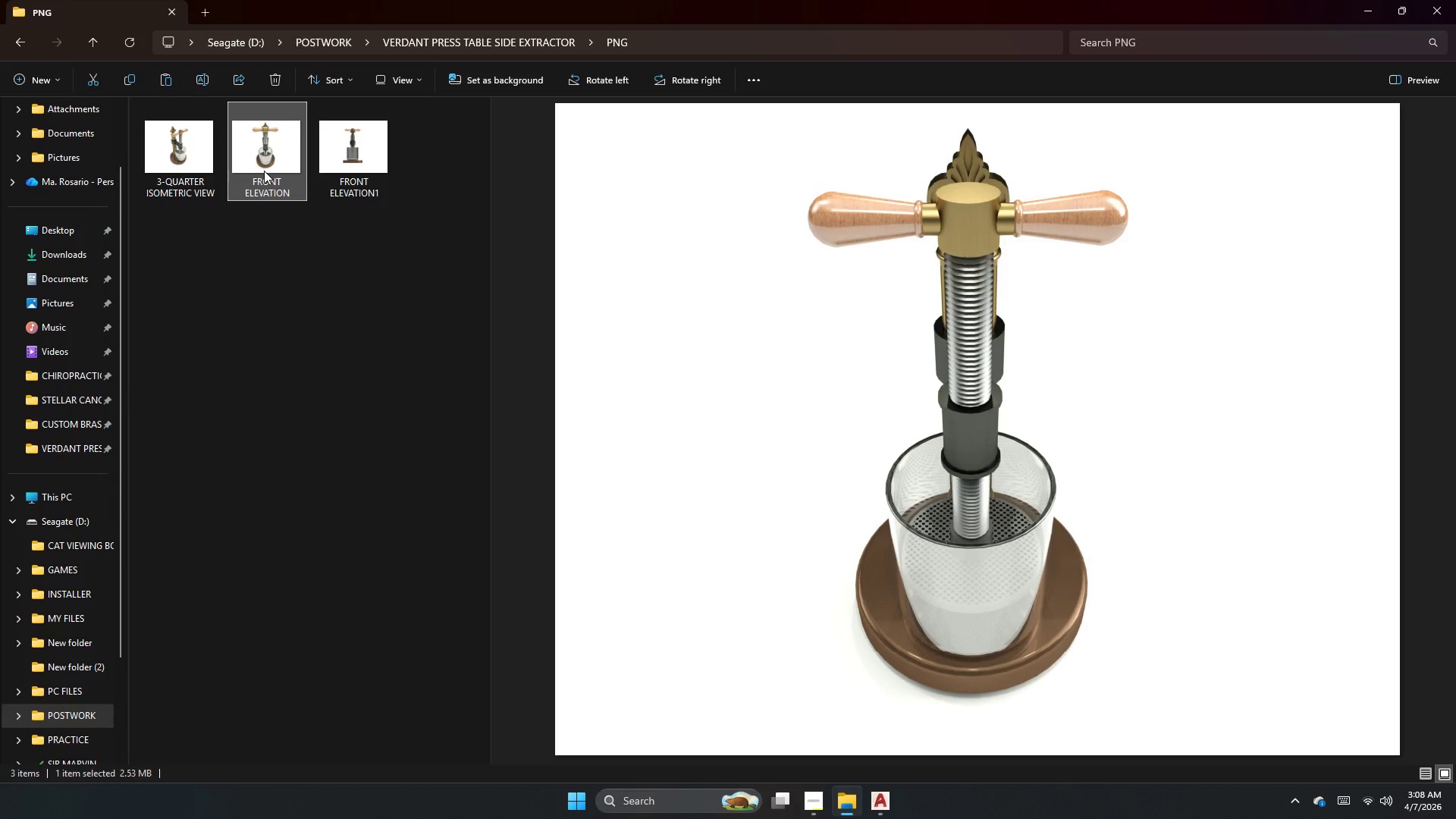 
key(Delete)
 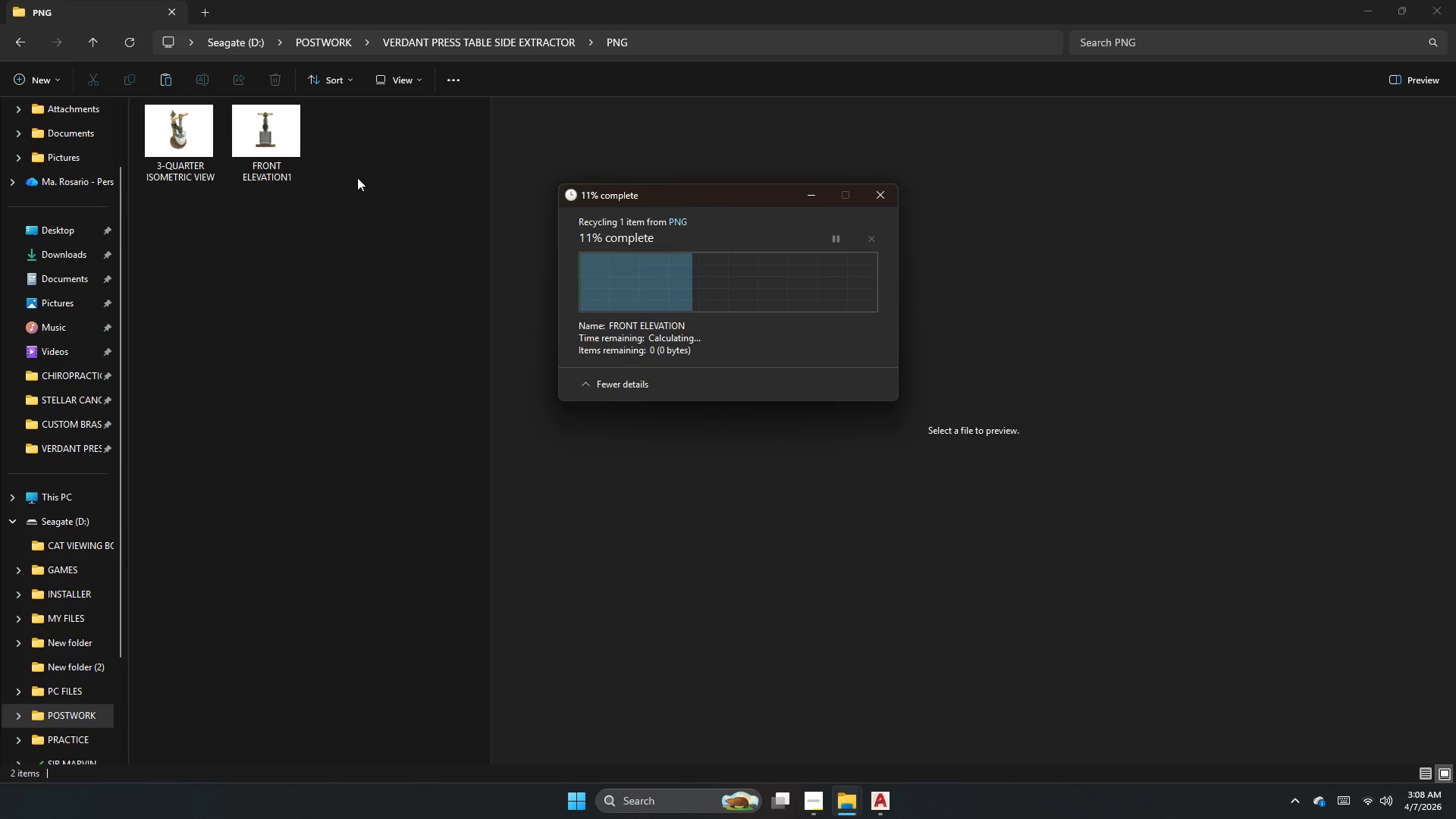 
left_click([287, 177])
 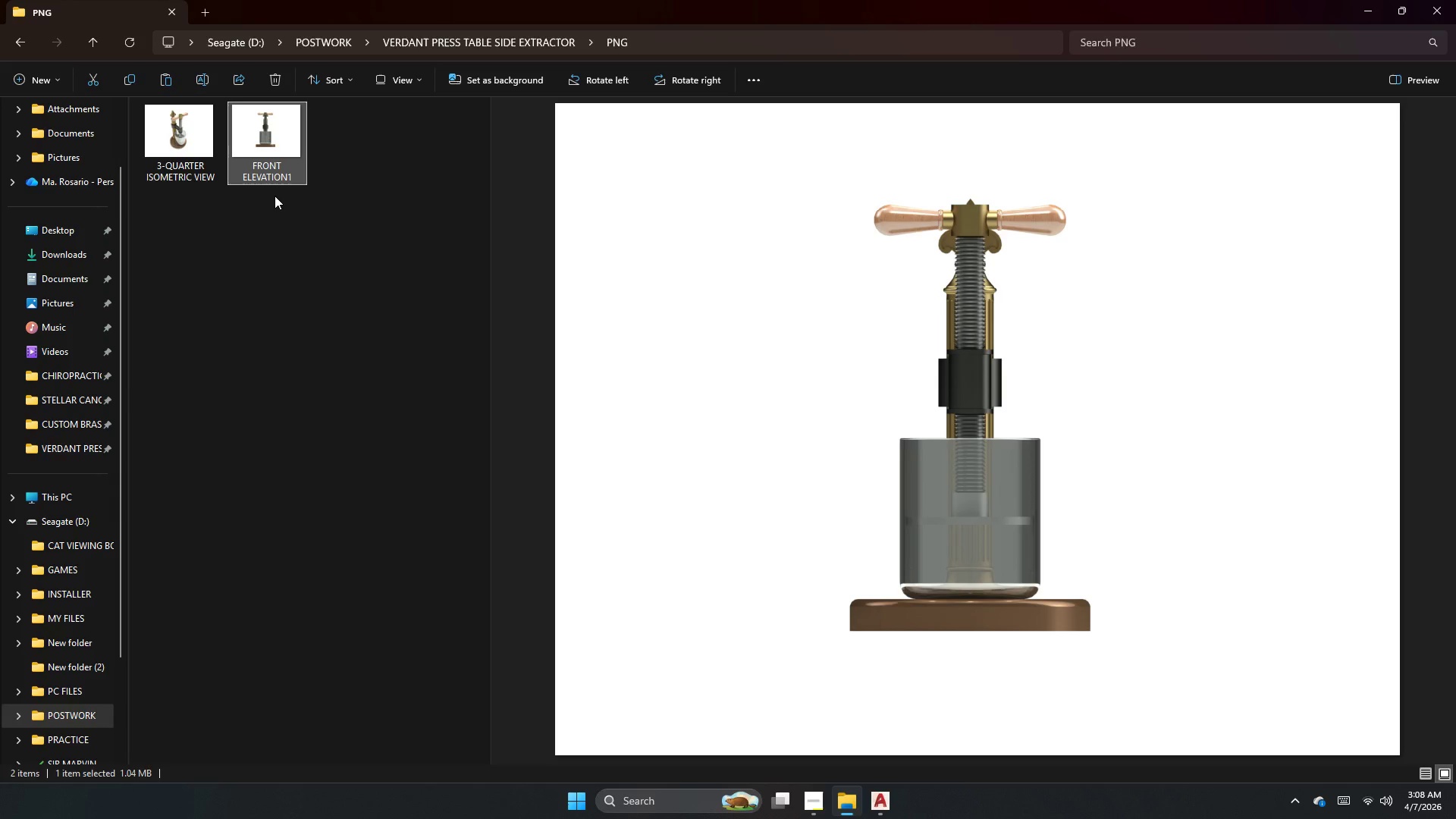 
key(F2)
 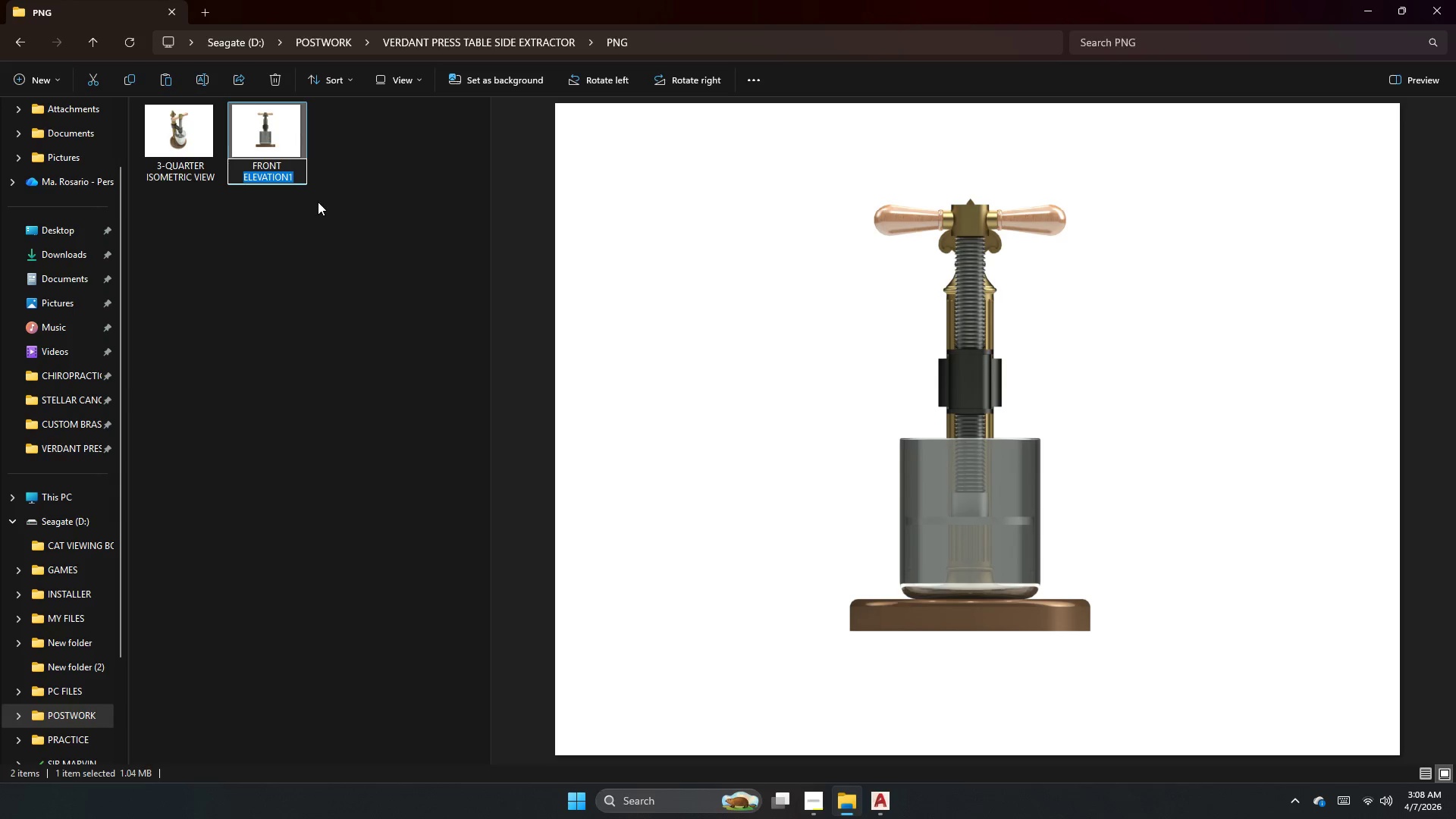 
key(ArrowRight)
 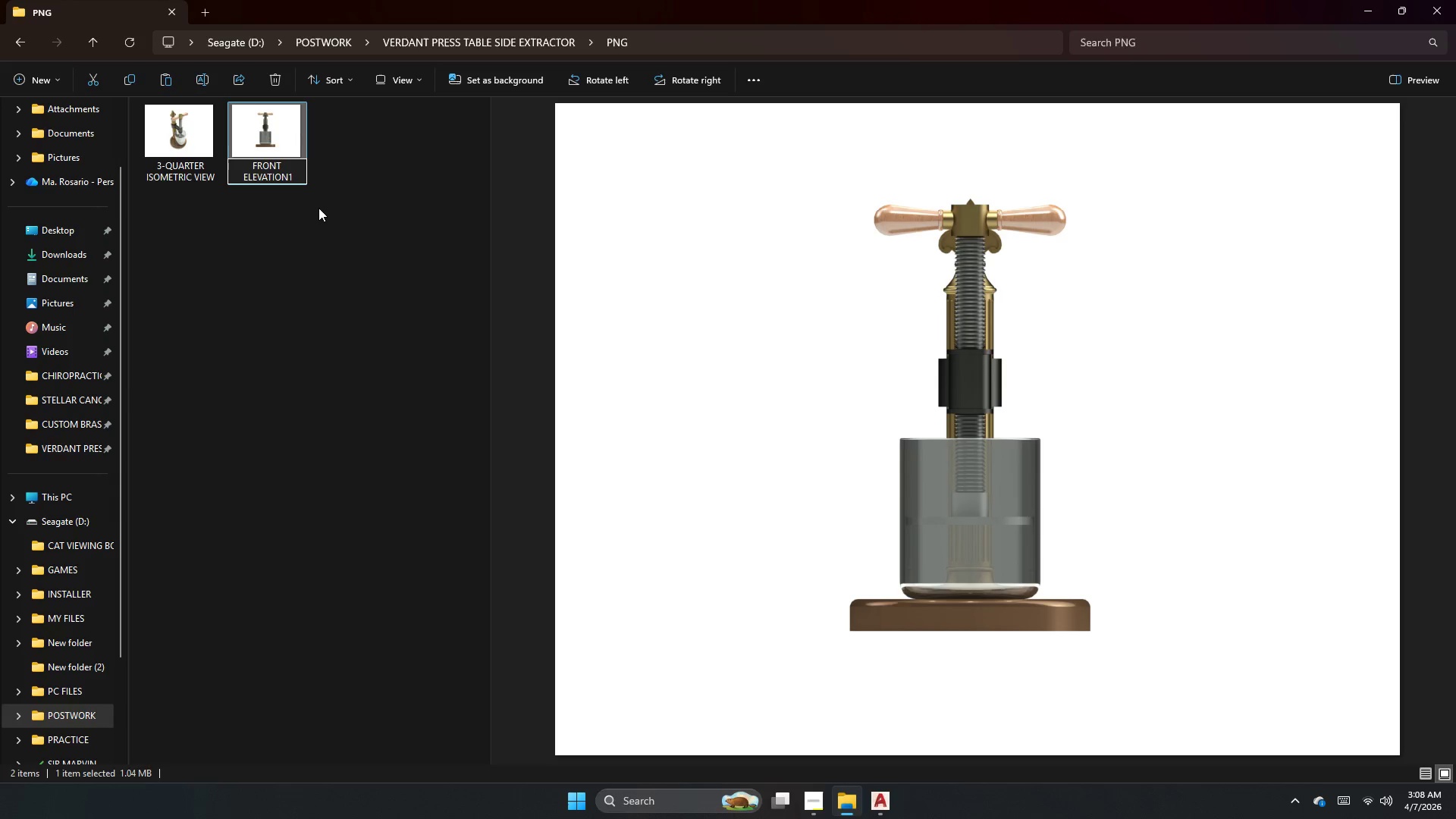 
key(Backspace)
 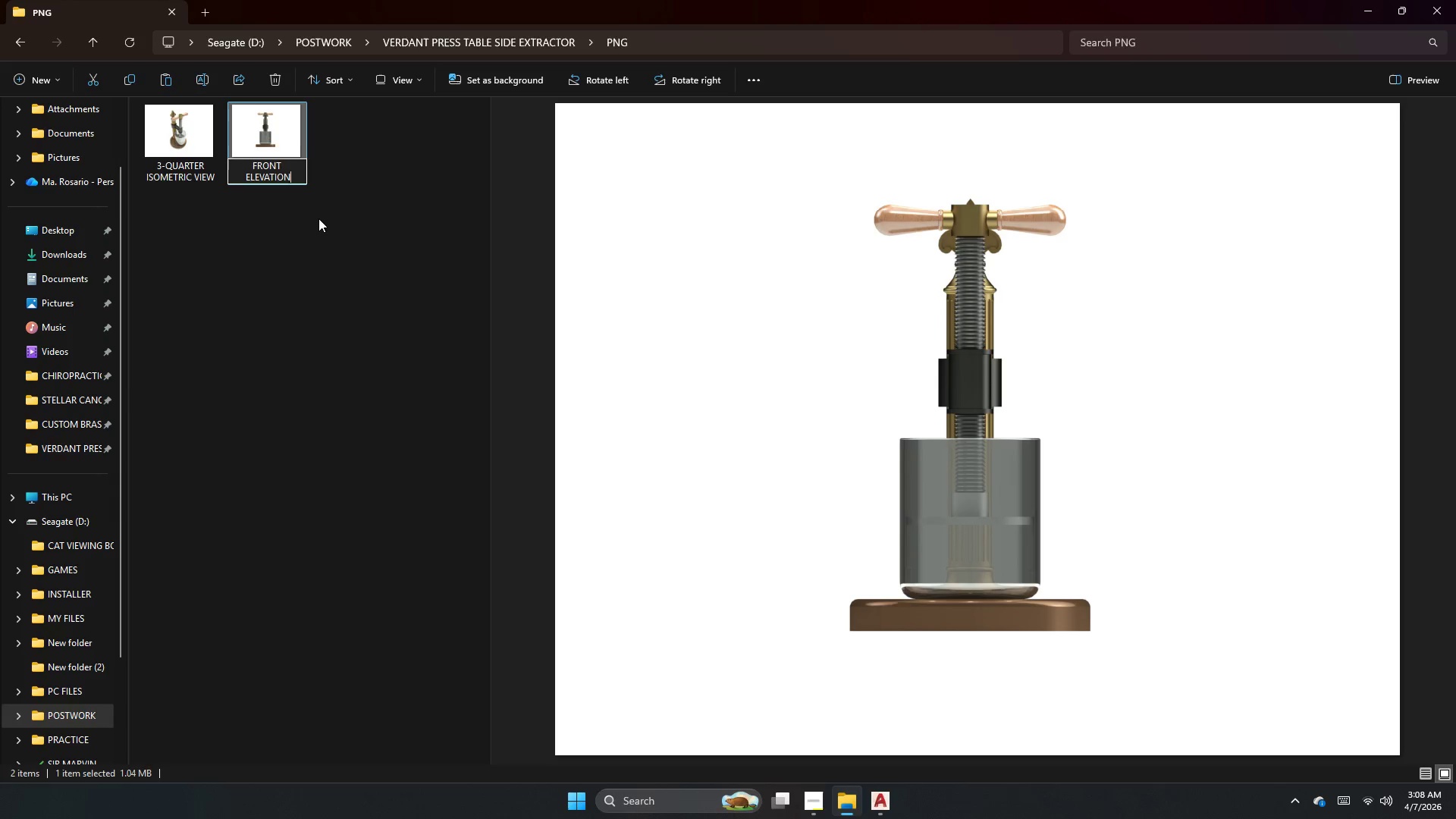 
left_click([318, 222])
 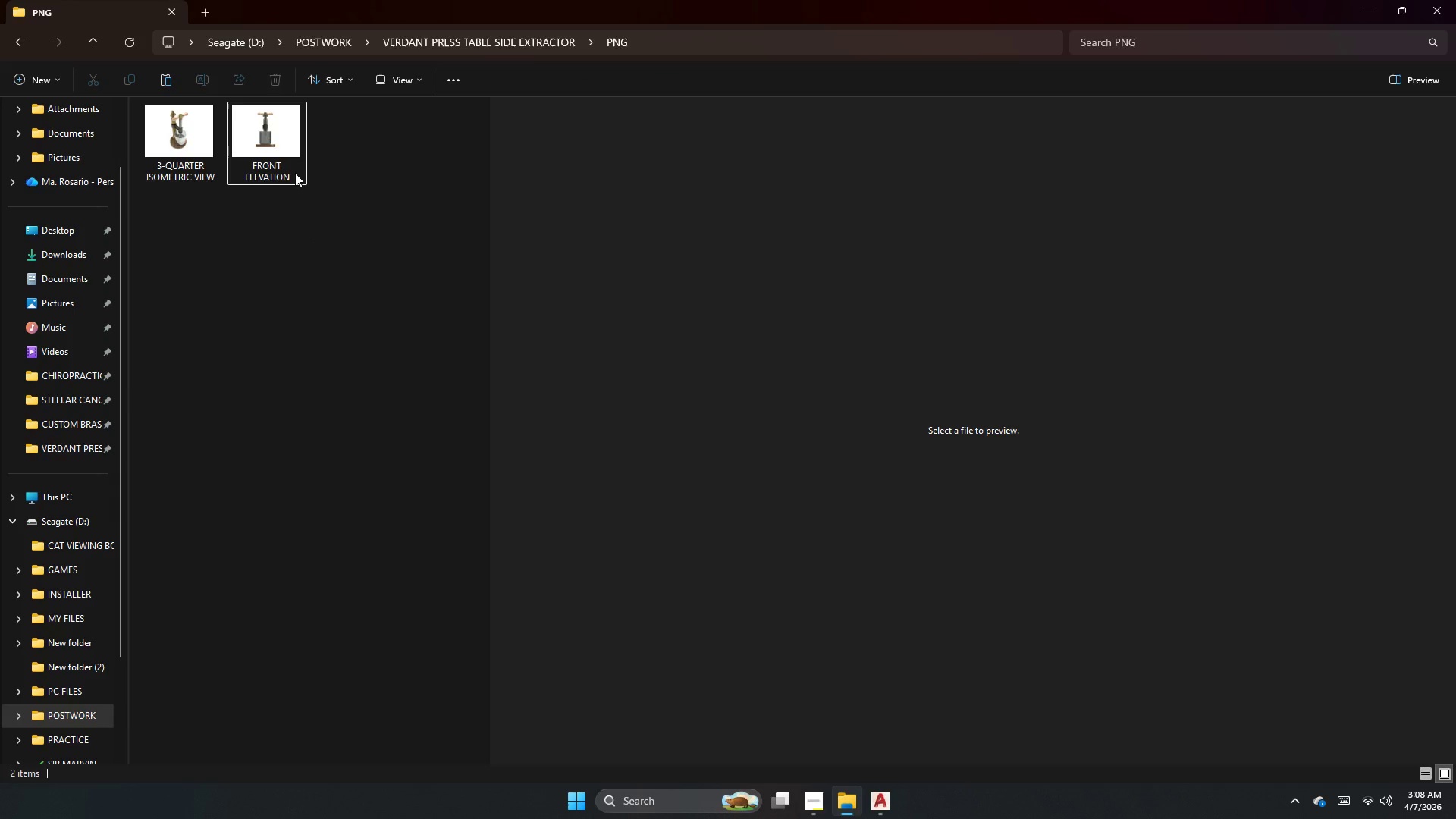 
left_click([287, 132])
 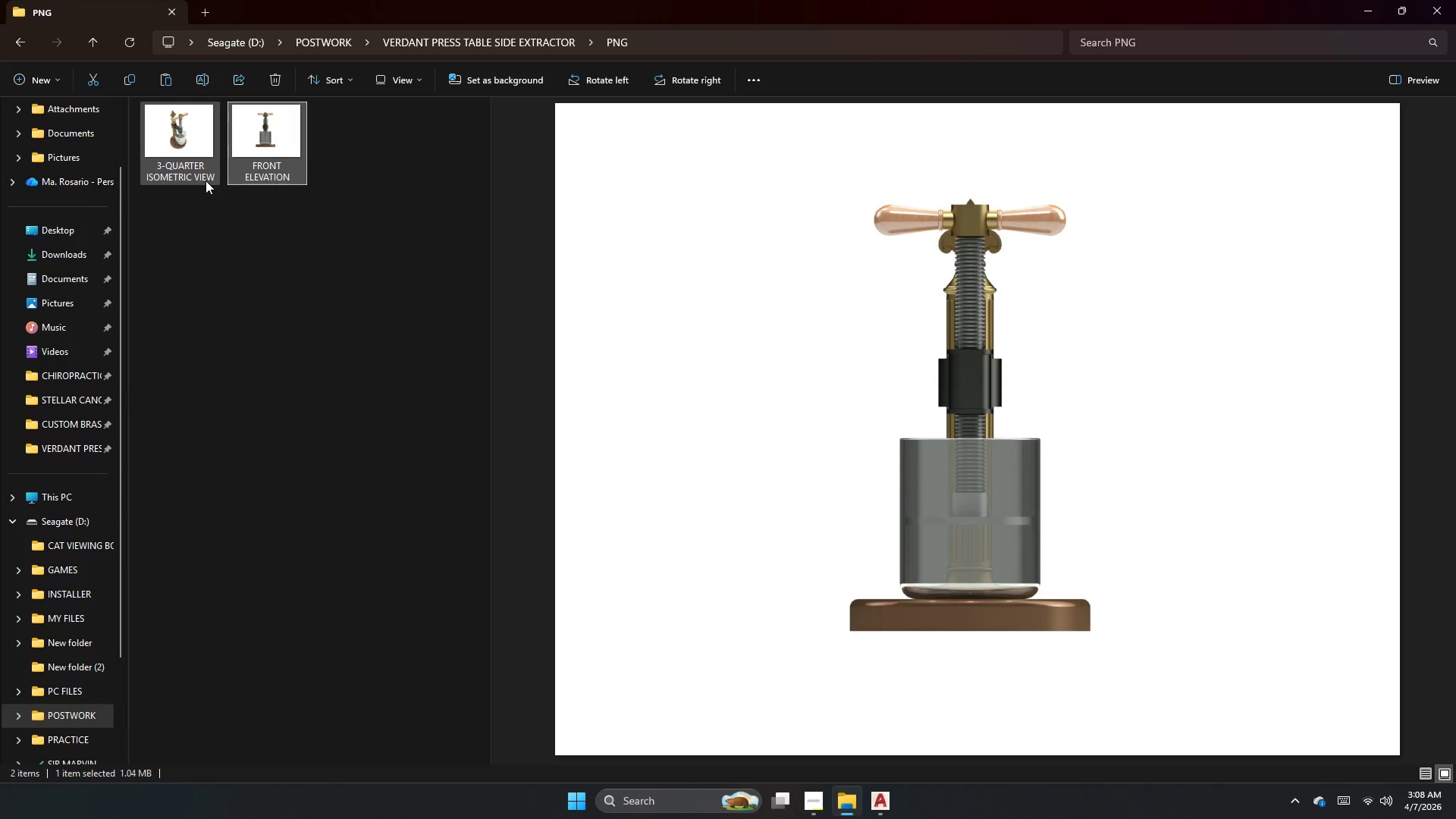 
left_click([206, 180])
 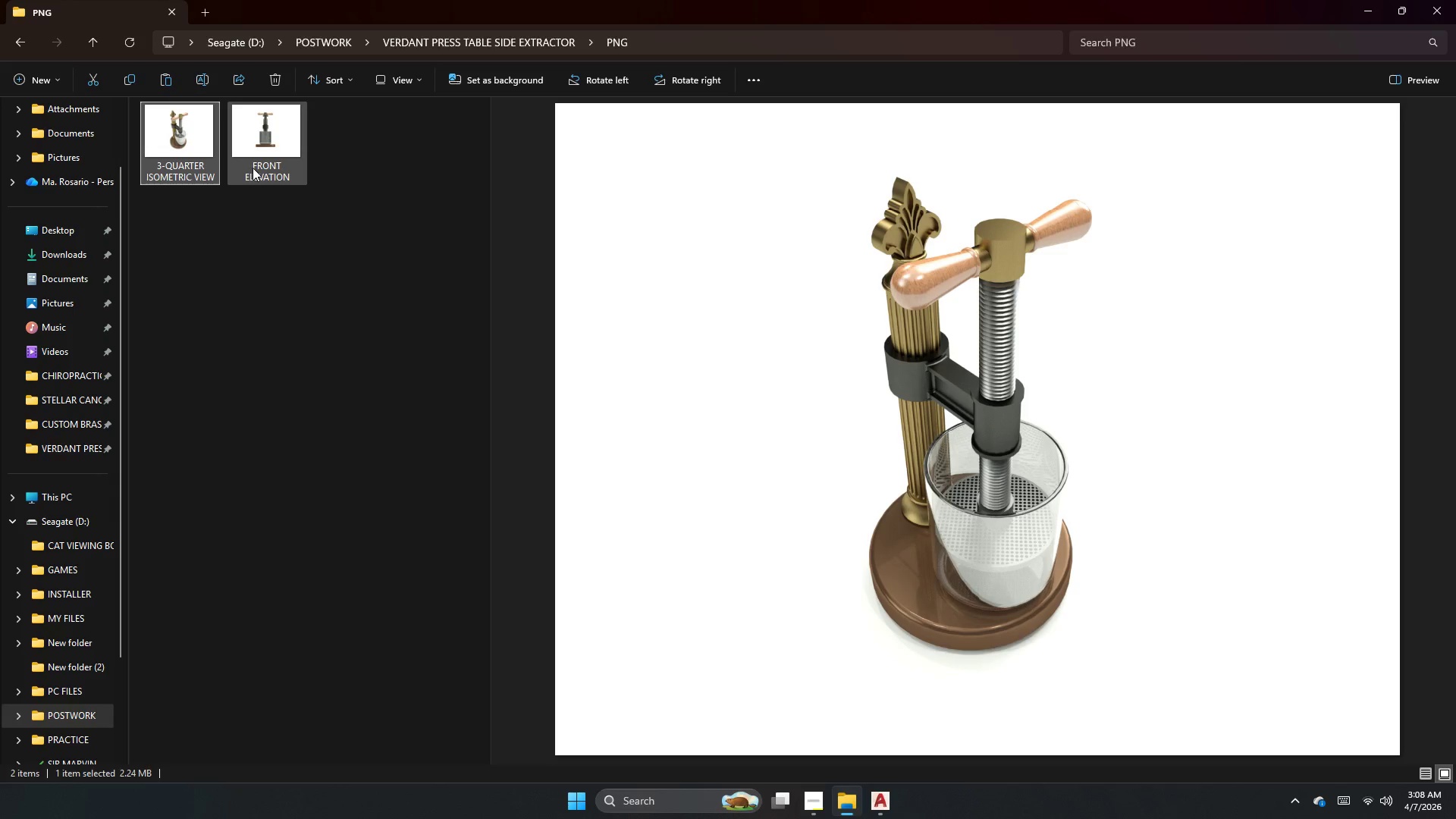 
left_click([268, 161])
 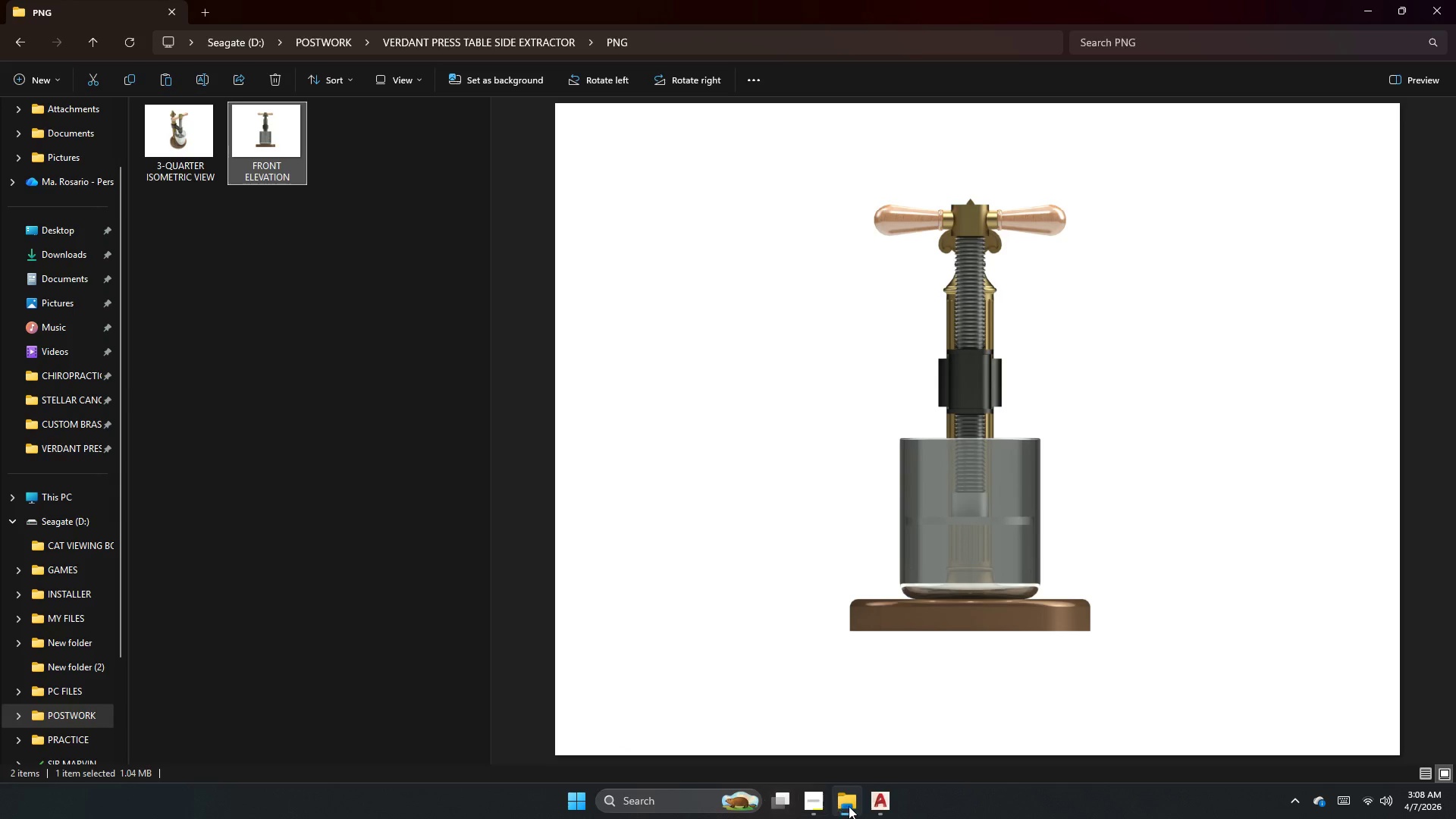 
left_click([876, 808])
 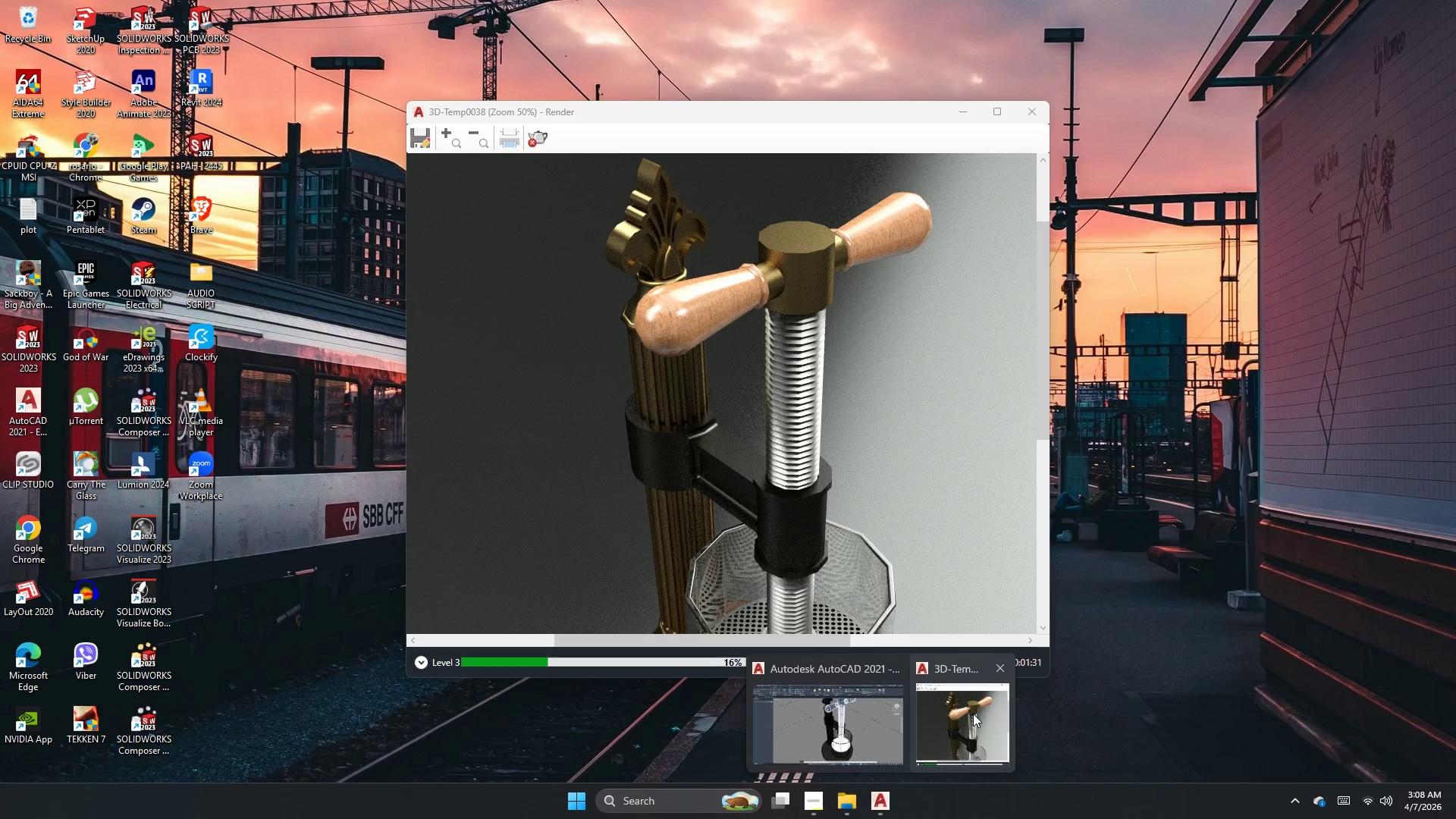 
left_click([973, 714])
 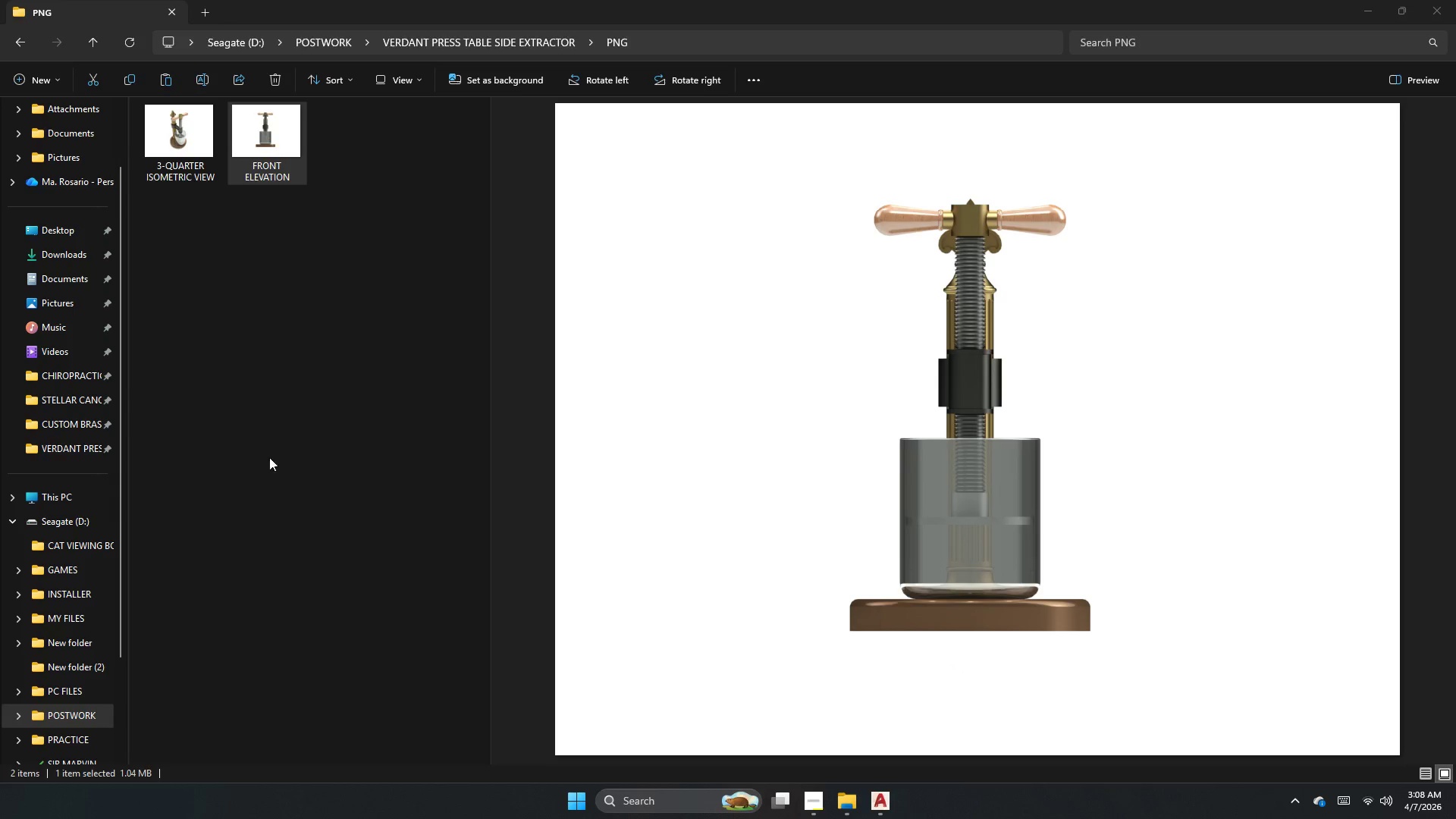 
left_click([425, 329])
 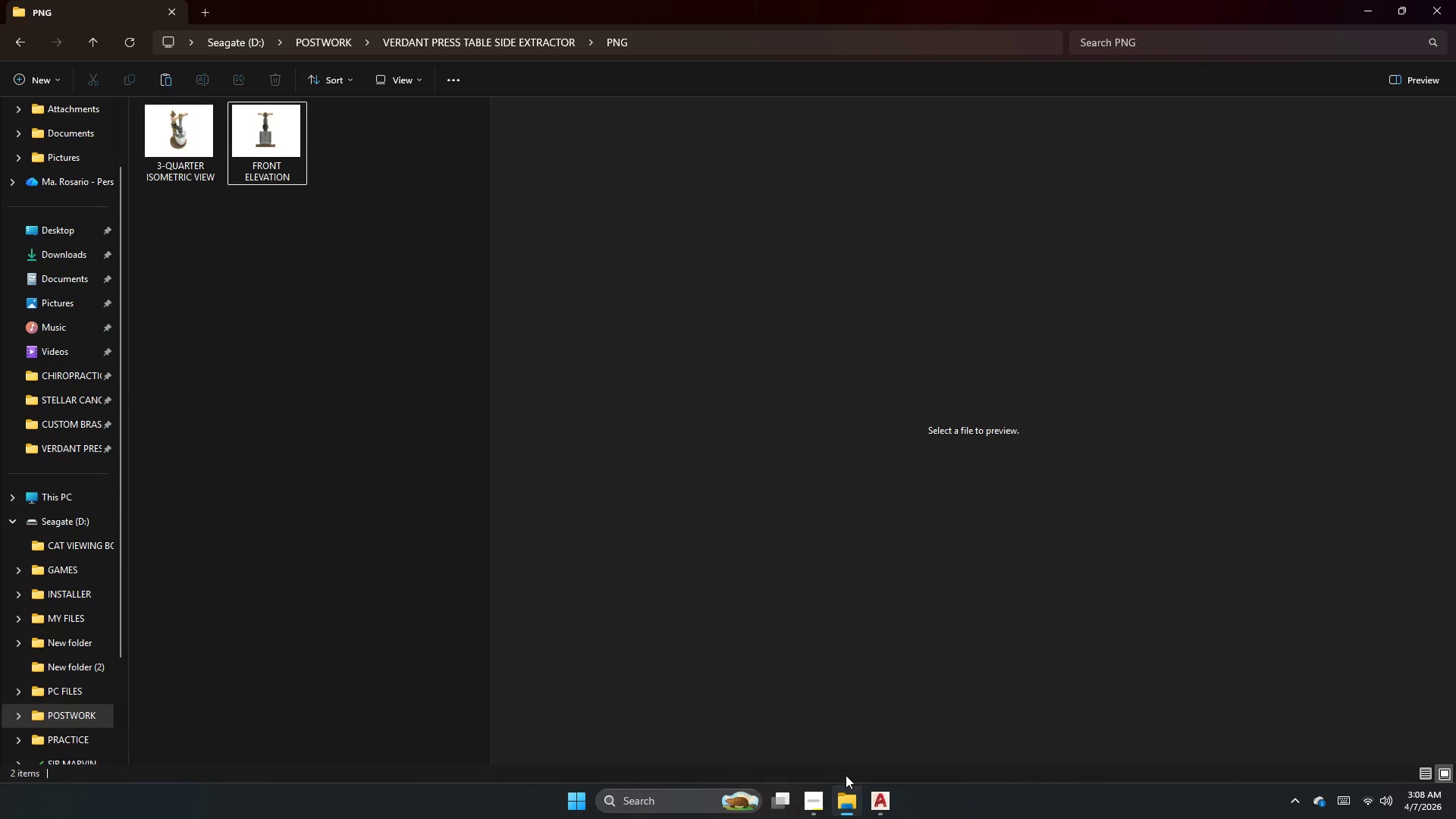 
left_click([879, 797])
 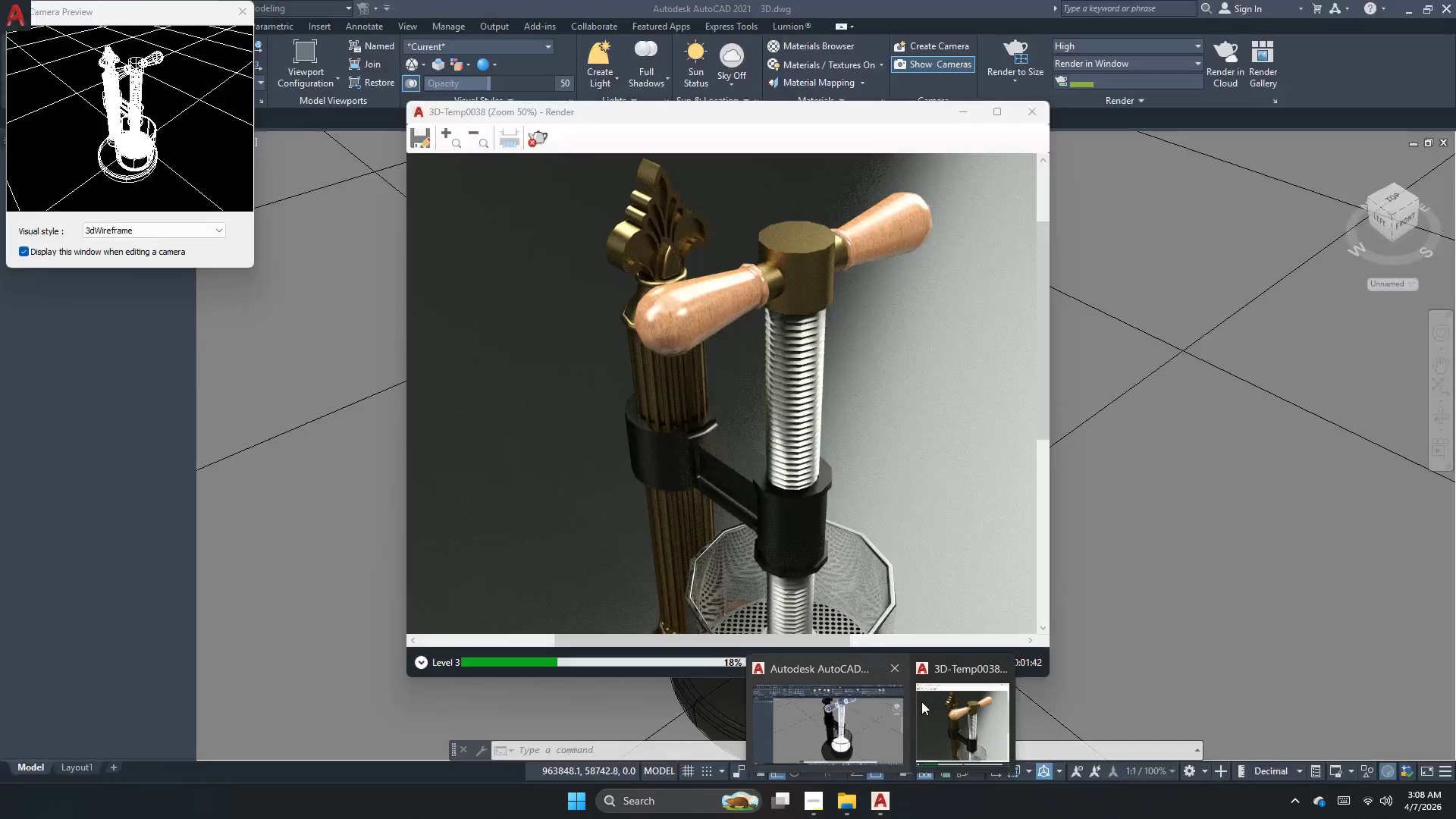 
left_click([947, 711])
 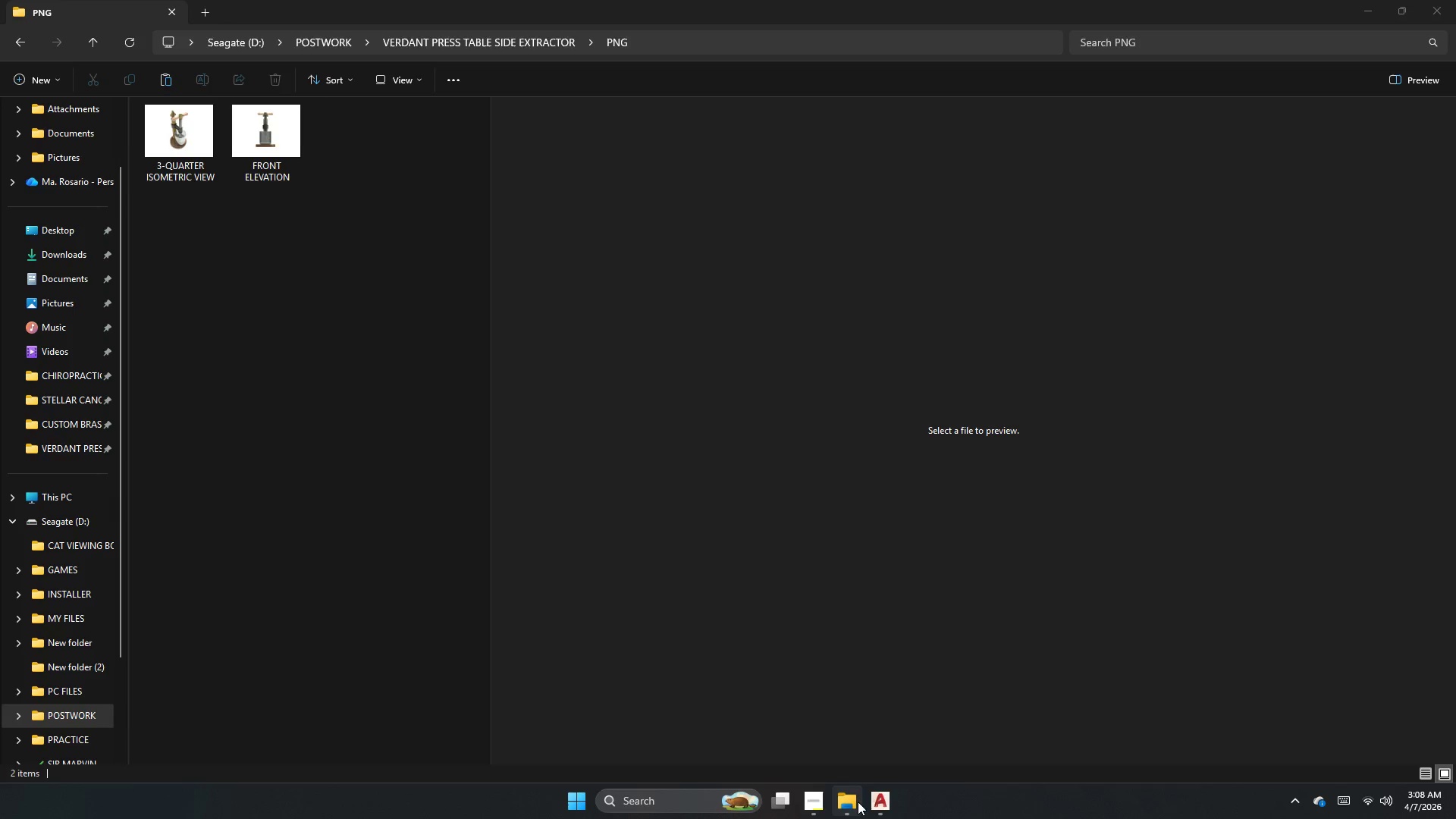 
left_click([883, 805])
 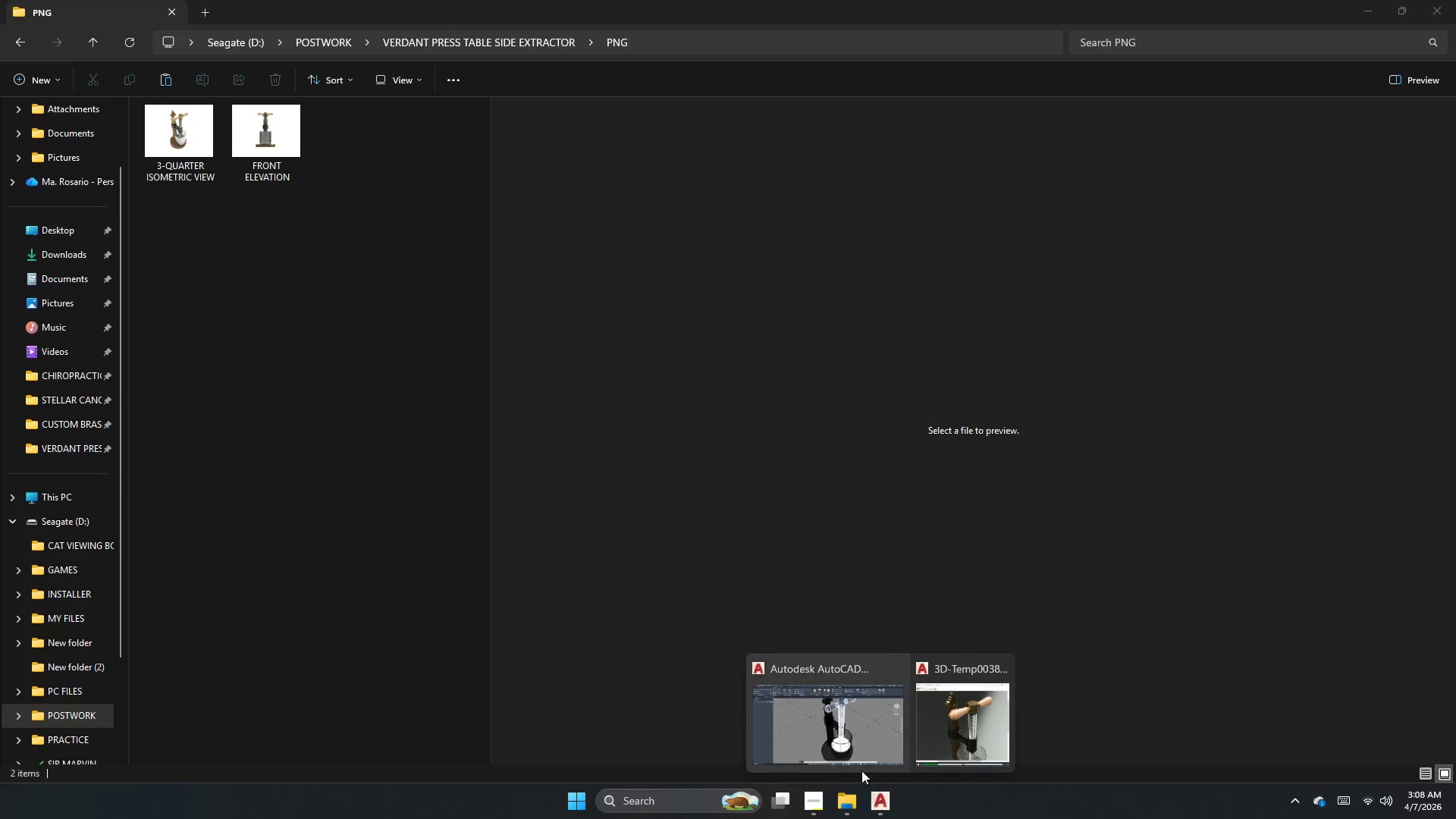 
left_click([852, 764])
 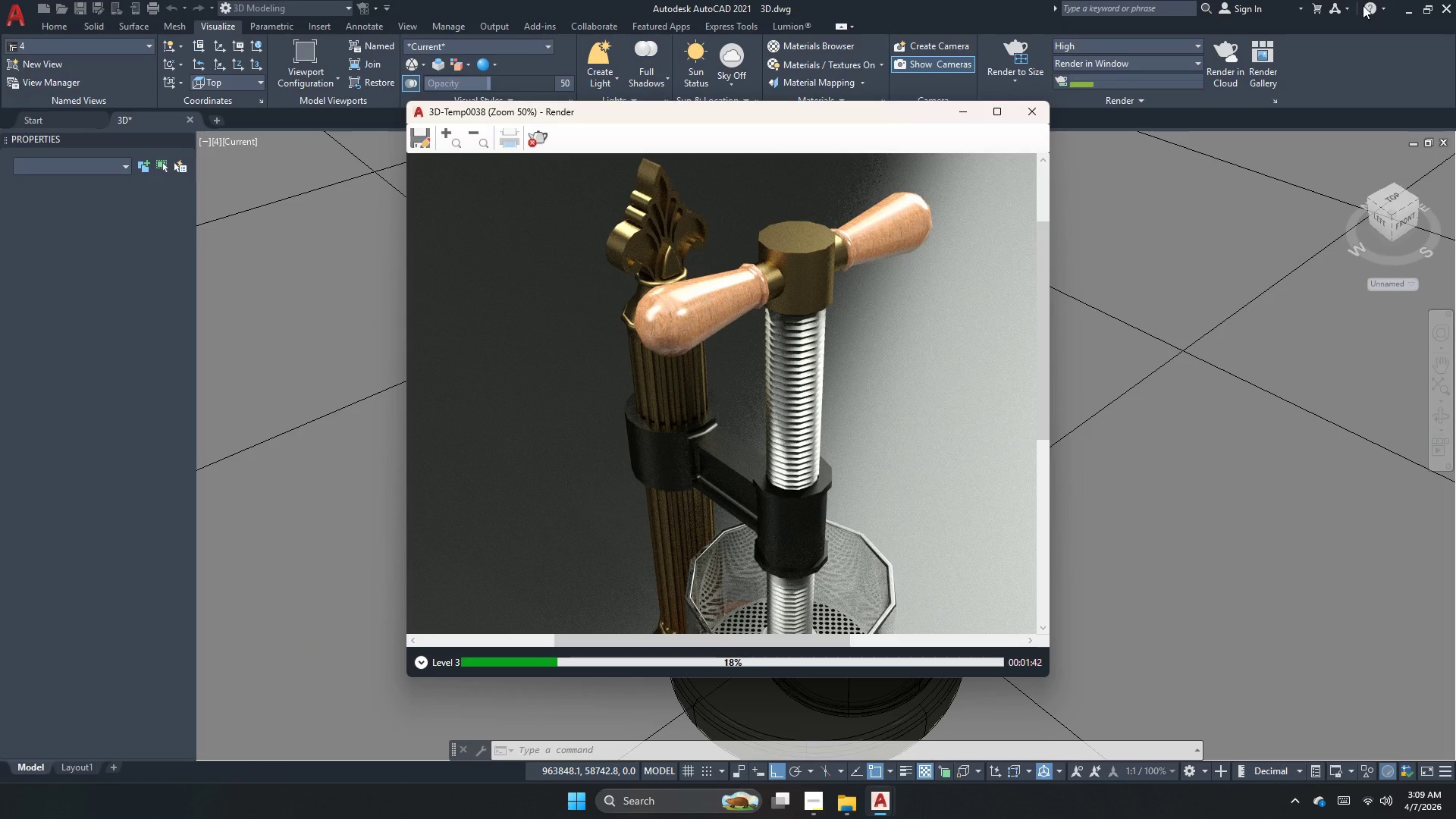 
scroll: coordinate [694, 442], scroll_direction: down, amount: 1.0
 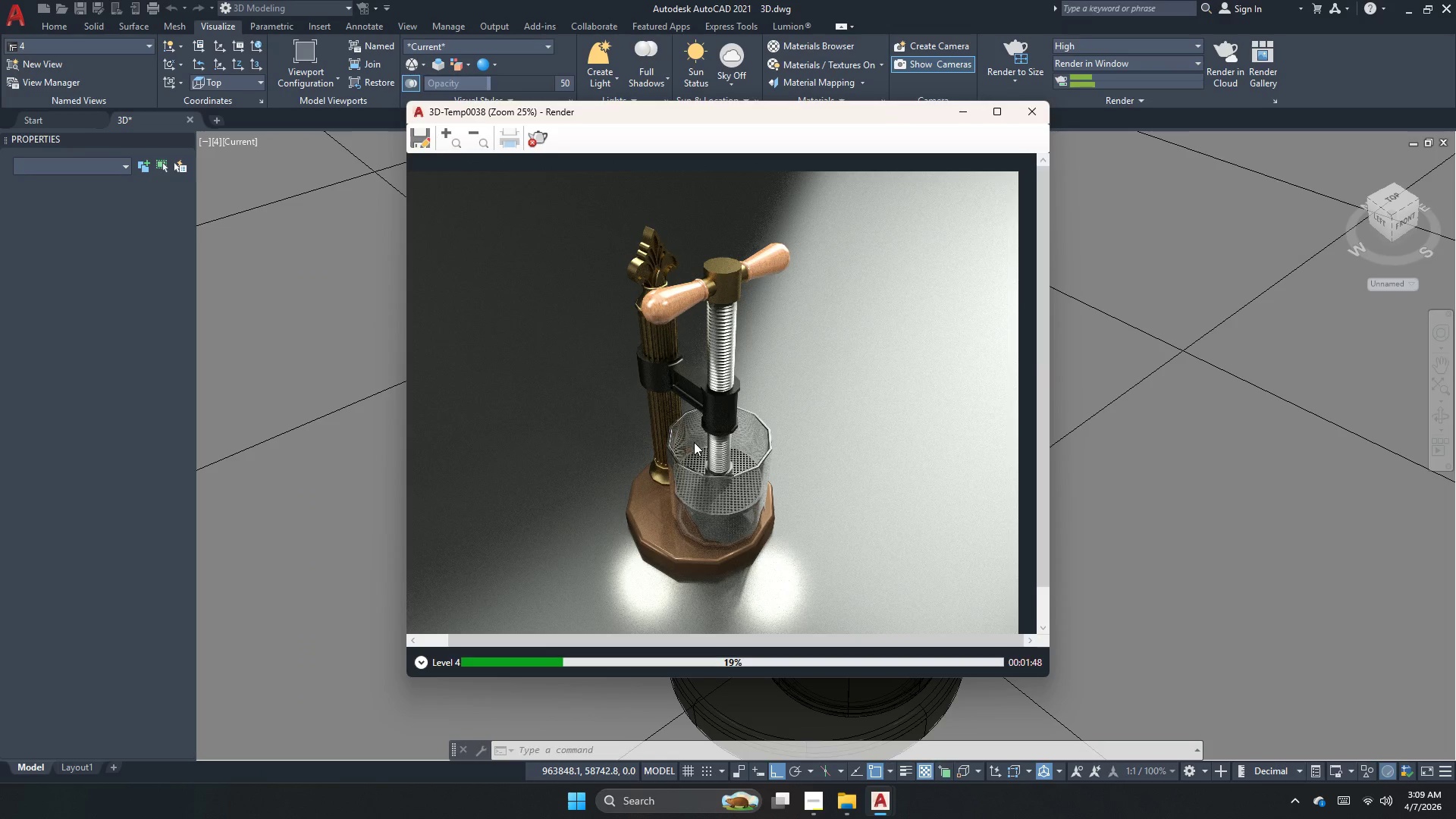 
scroll: coordinate [694, 442], scroll_direction: up, amount: 1.0
 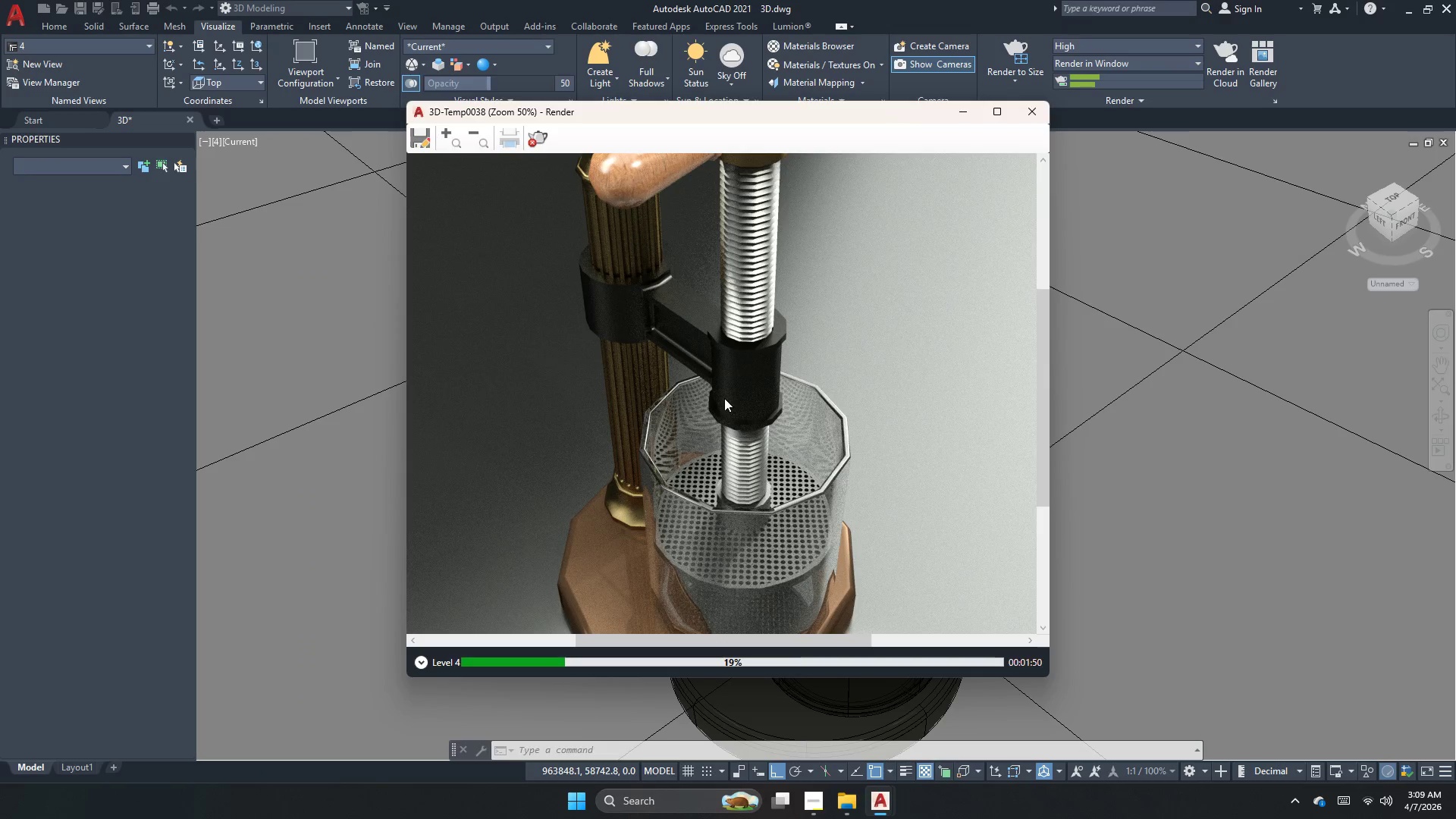 
scroll: coordinate [724, 398], scroll_direction: down, amount: 2.0
 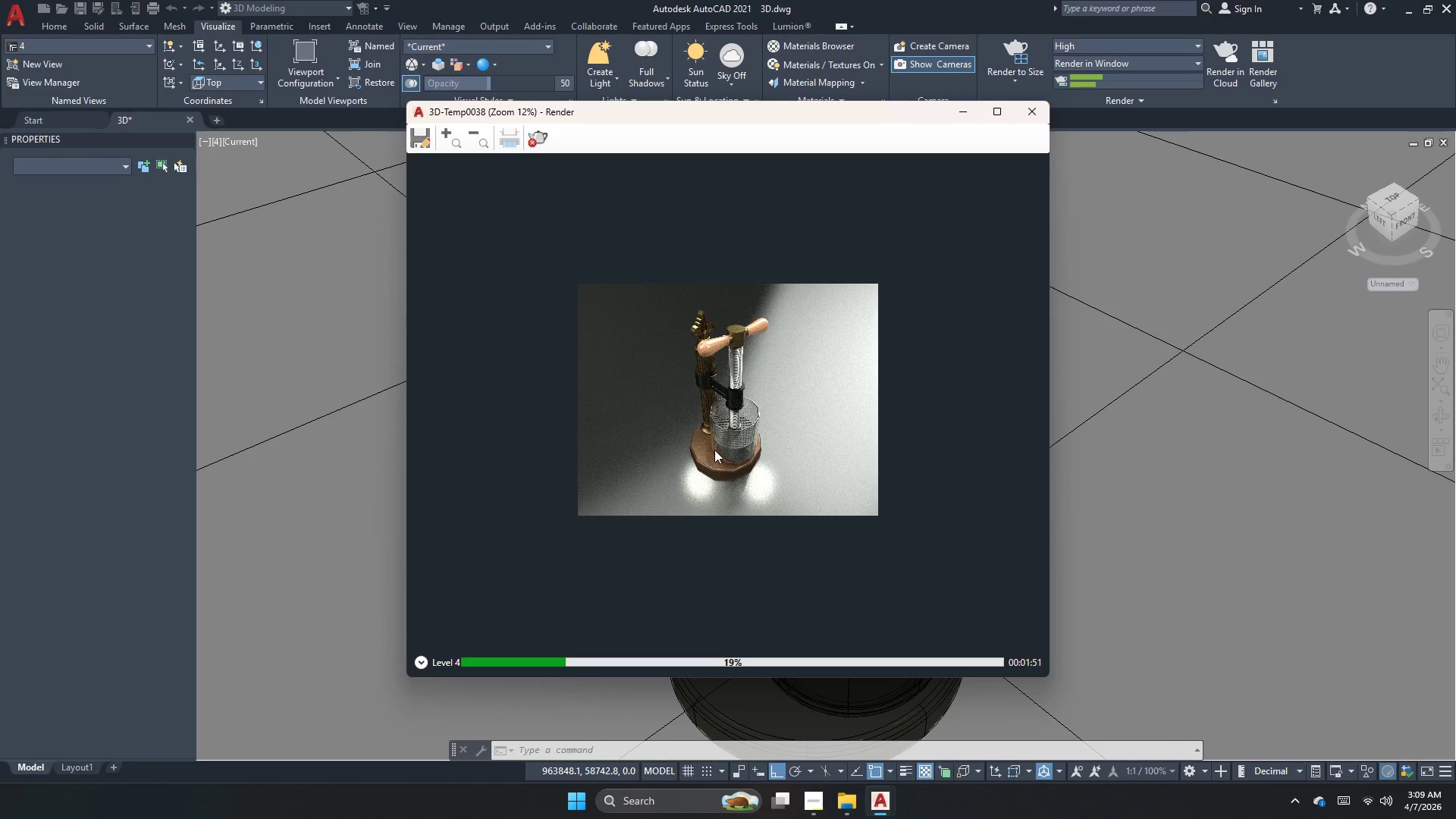 
scroll: coordinate [714, 452], scroll_direction: up, amount: 2.0
 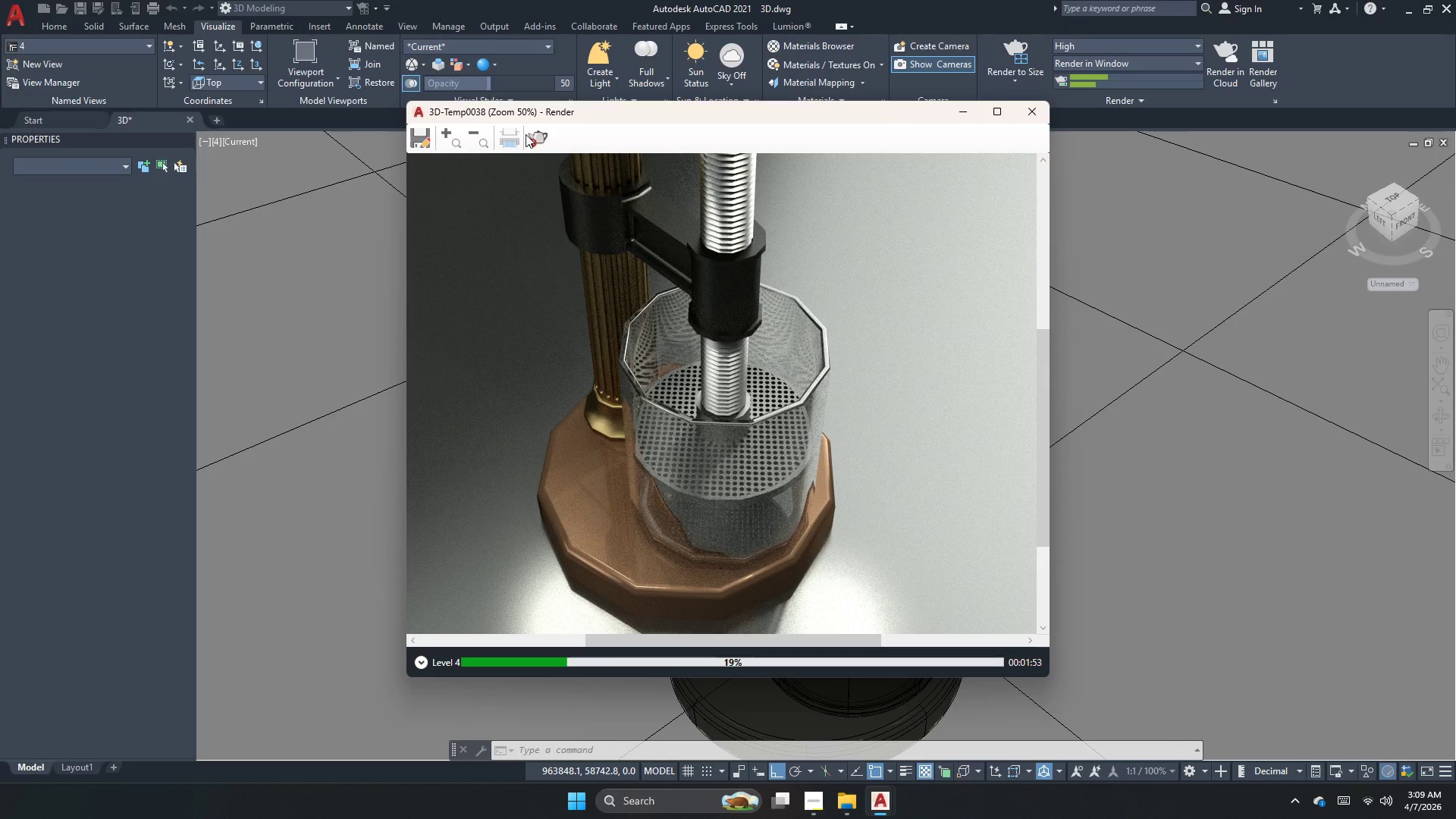 
left_click([535, 137])
 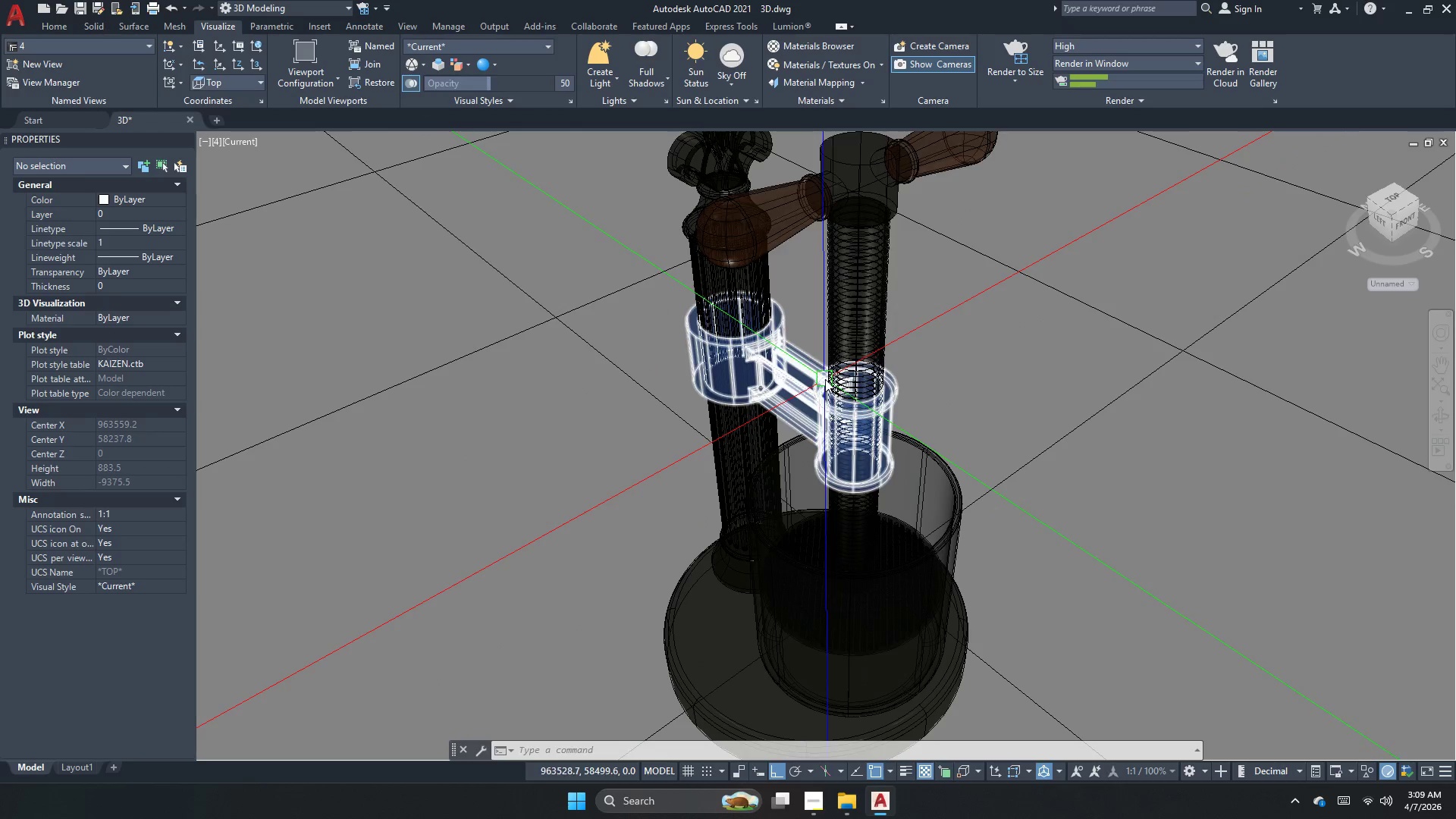 
wait(7.36)
 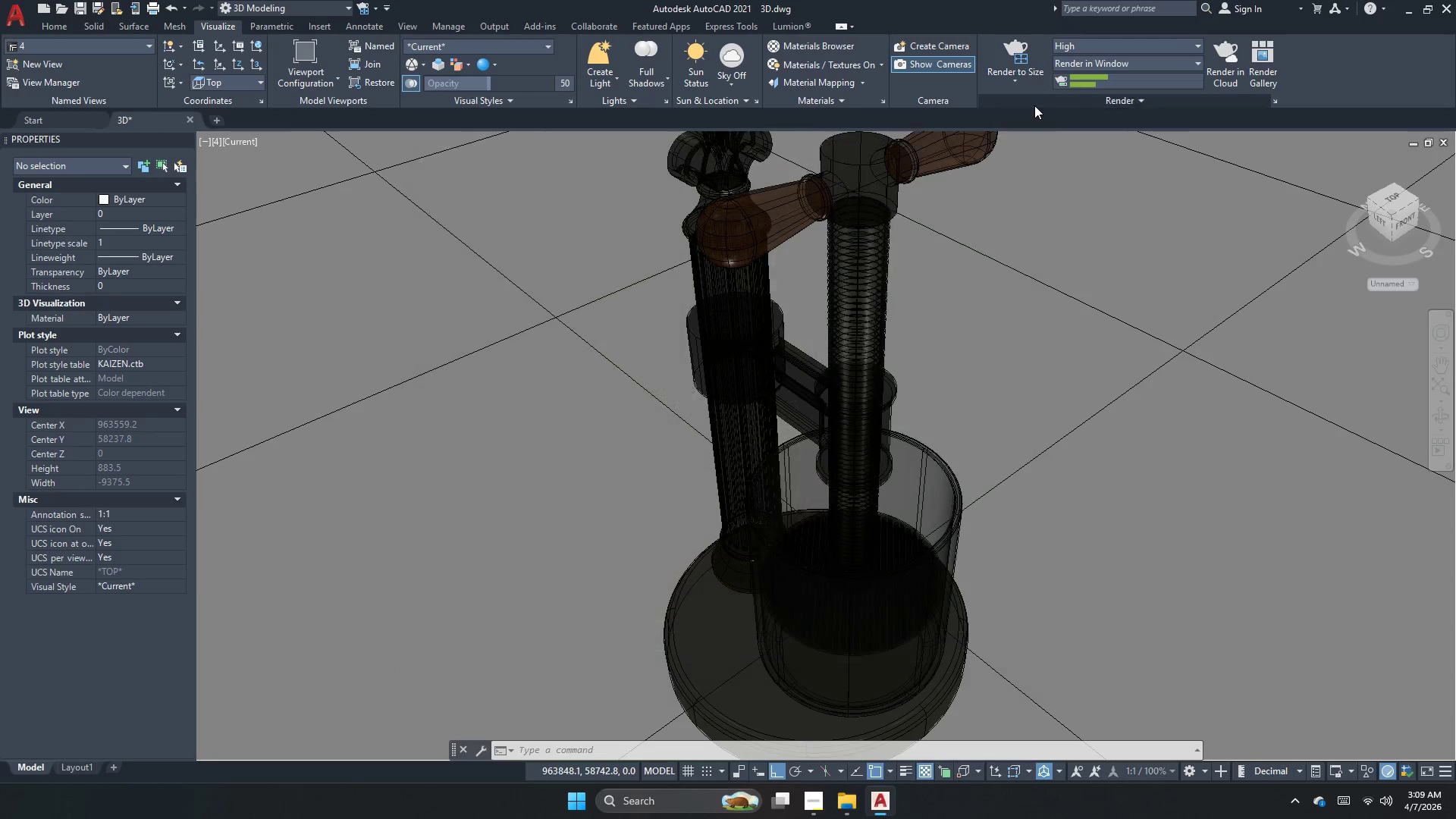 
key(Control+S)
 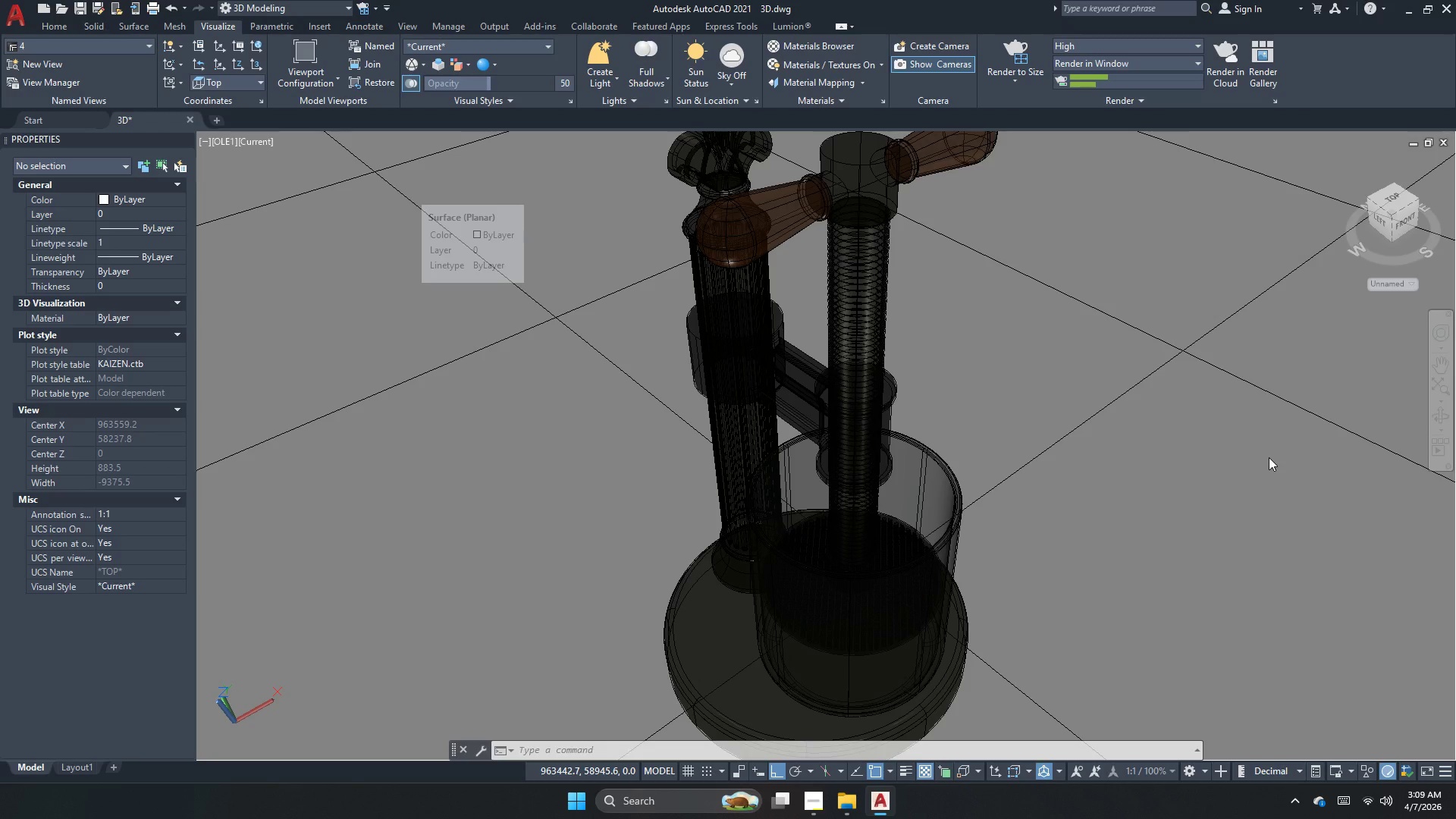 
wait(10.83)
 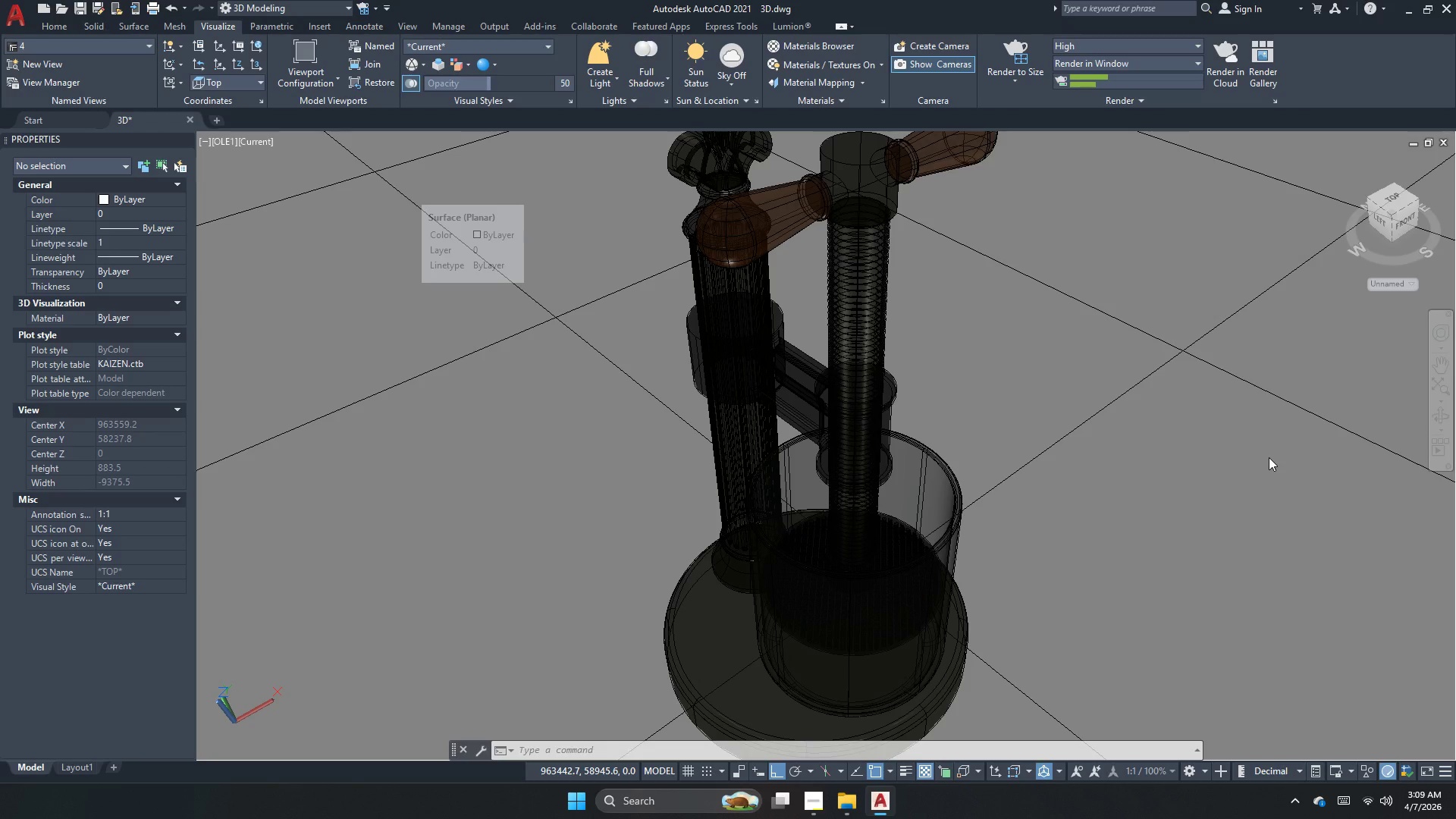 
left_click([1023, 51])
 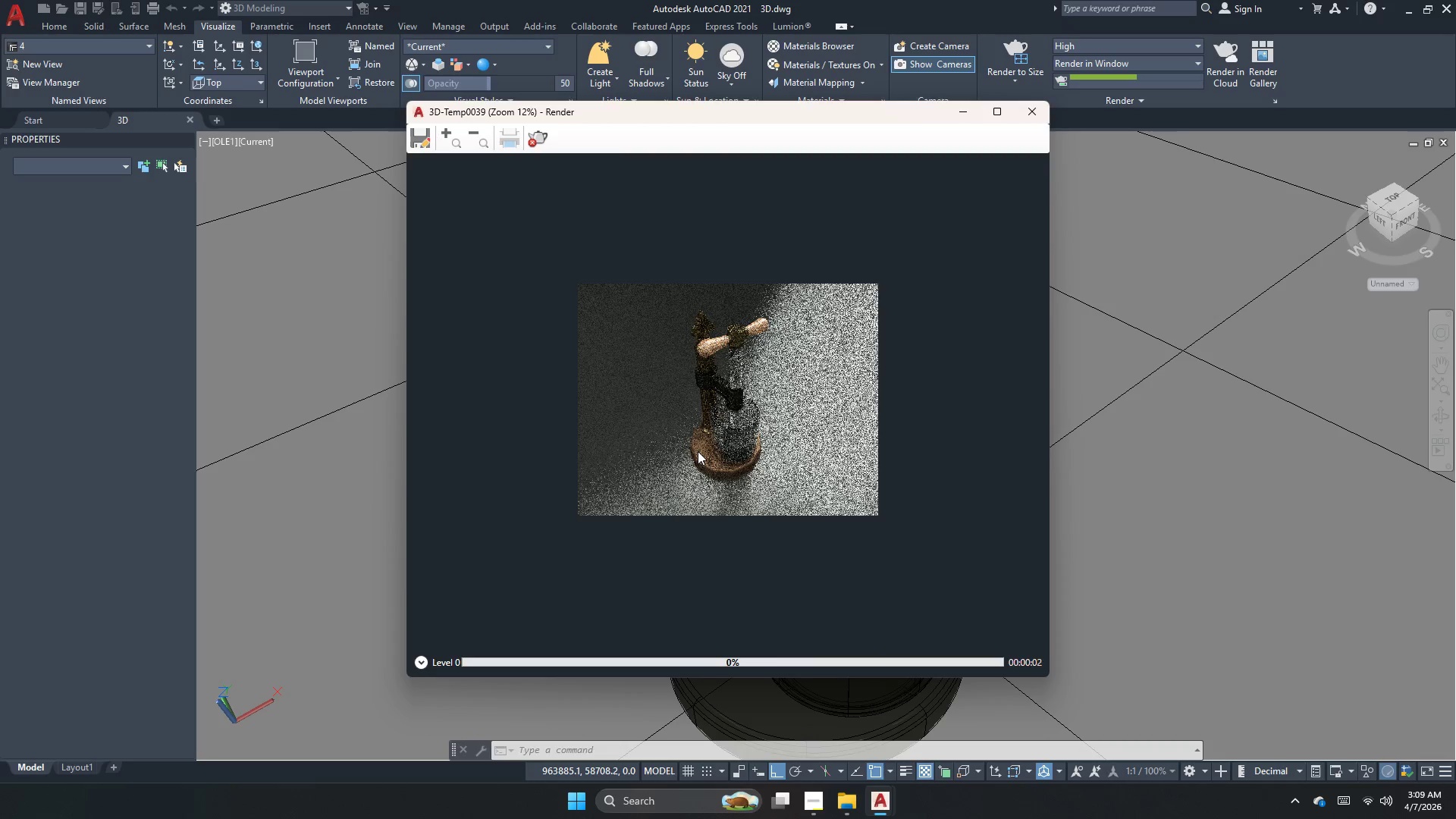 
scroll: coordinate [698, 451], scroll_direction: up, amount: 2.0
 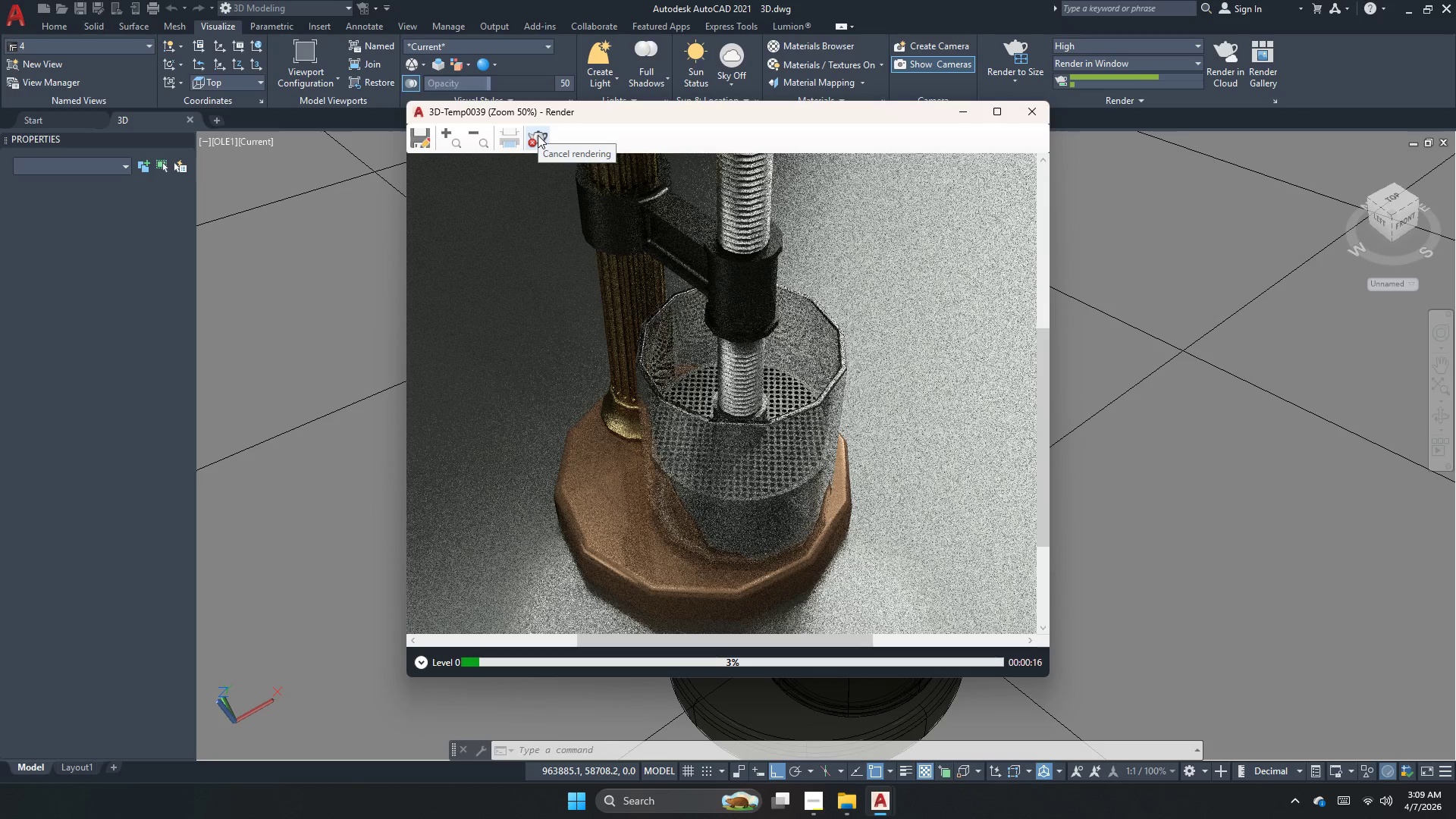 
wait(17.48)
 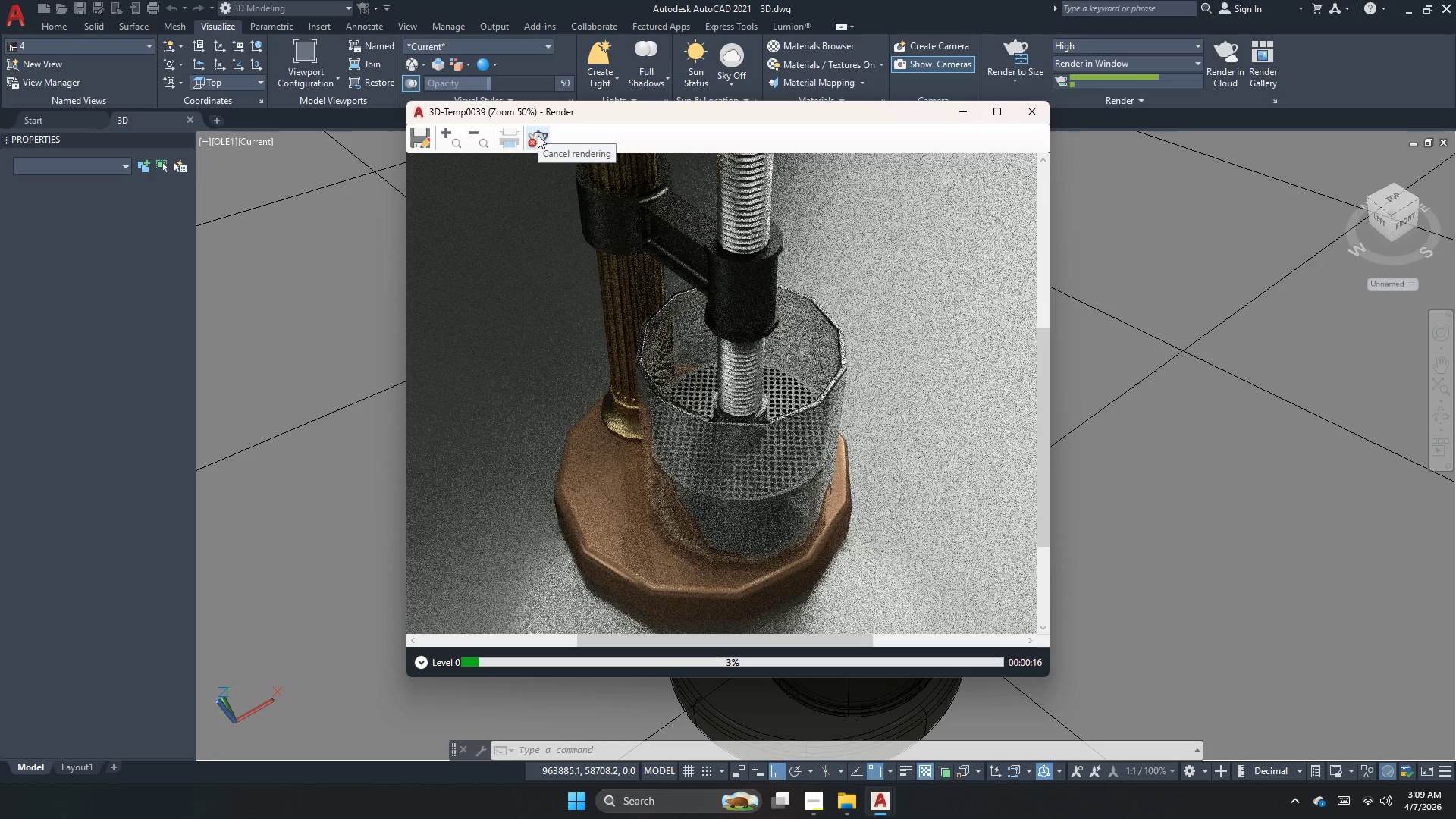 
left_click([538, 135])
 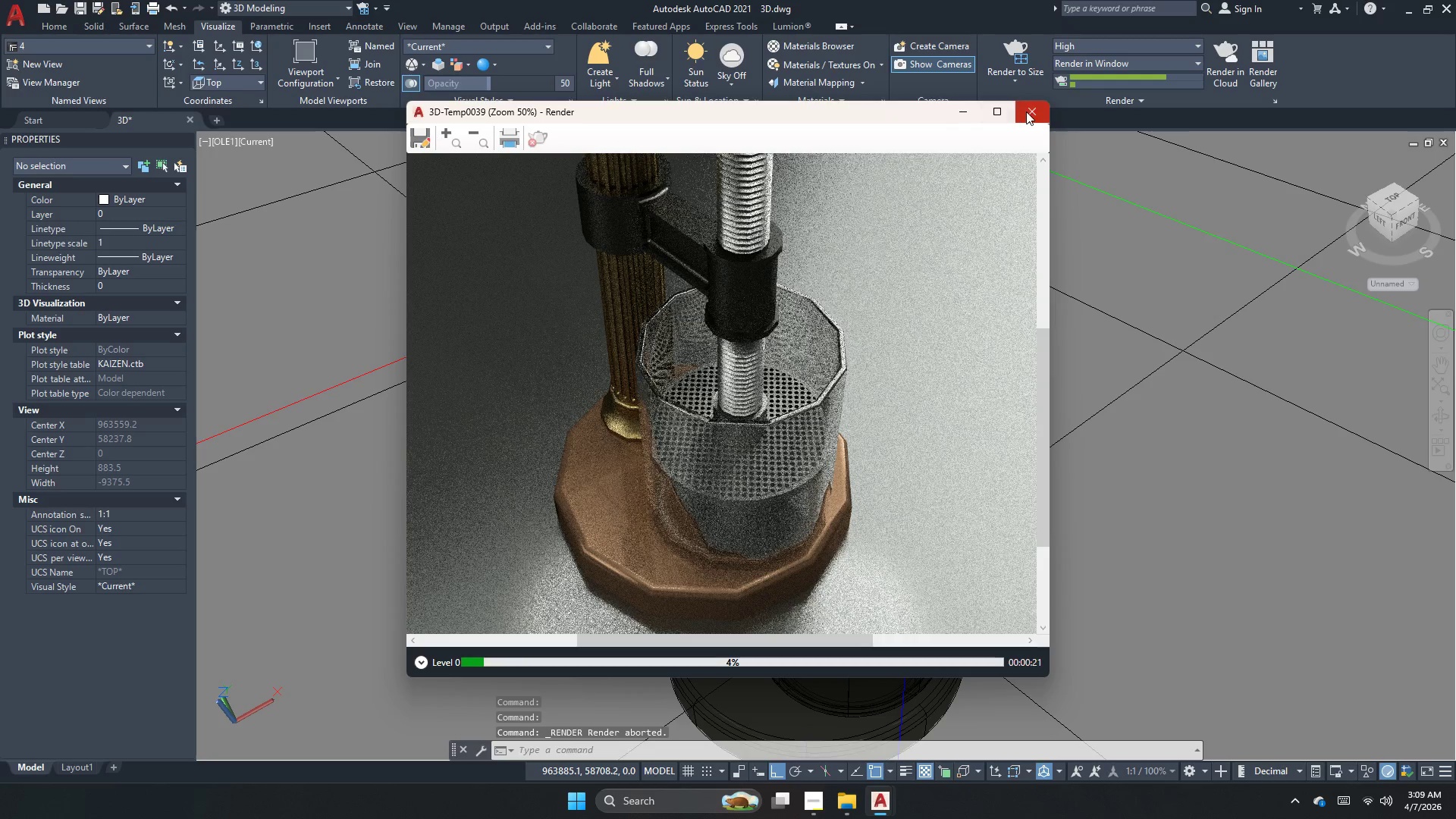 
left_click([1026, 111])
 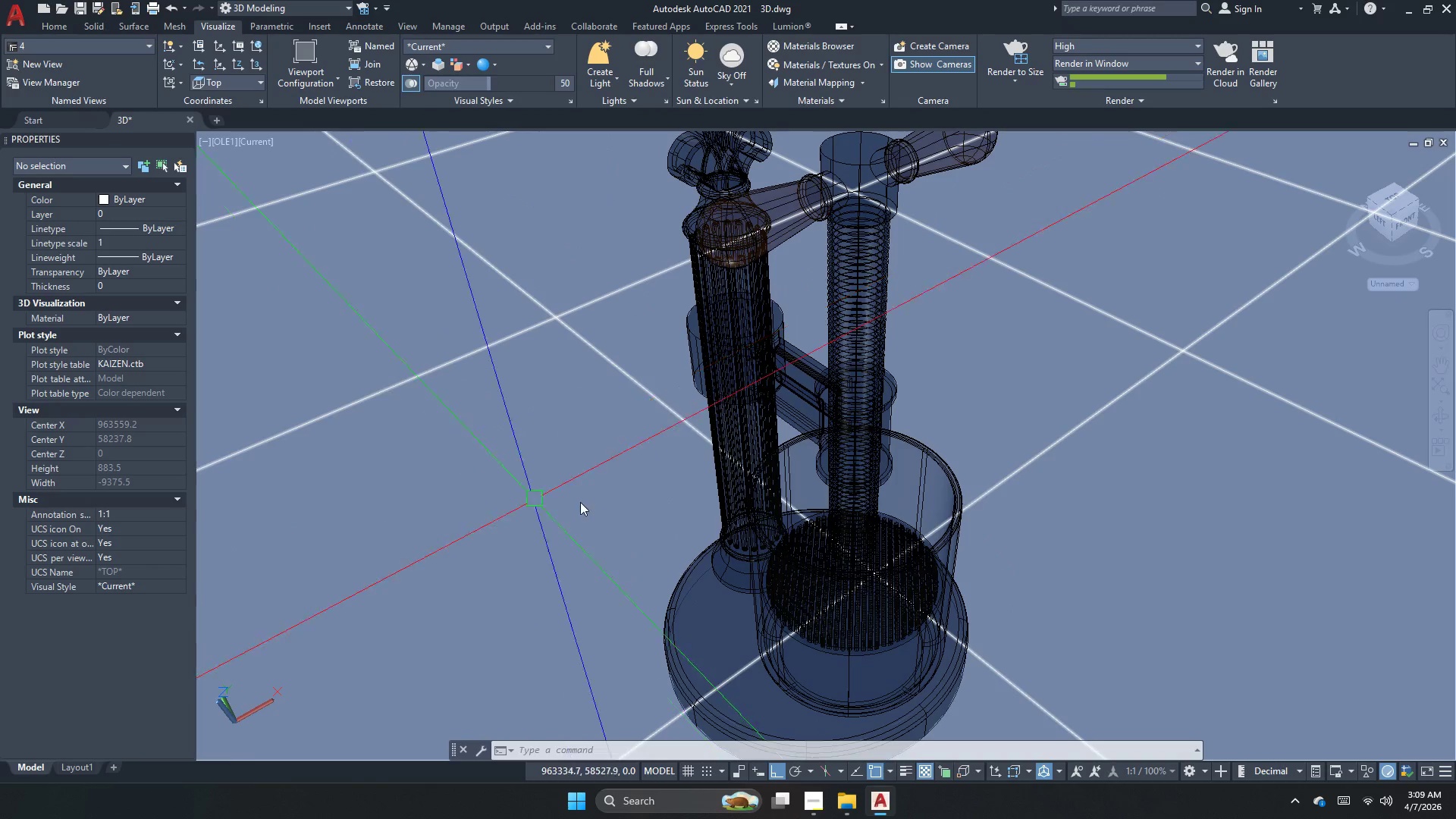 
scroll: coordinate [799, 432], scroll_direction: down, amount: 1.0
 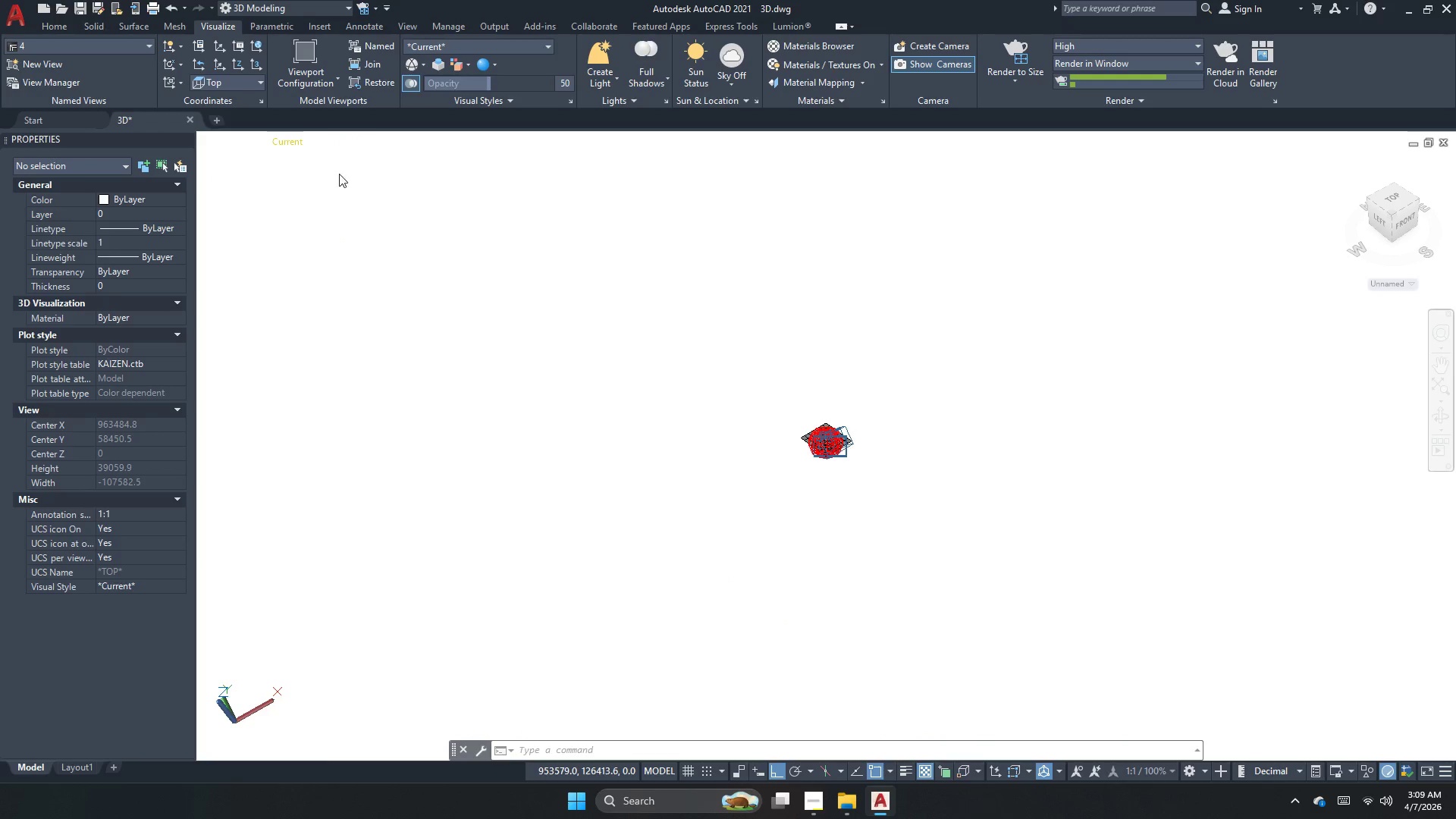 
scroll: coordinate [858, 492], scroll_direction: up, amount: 3.0
 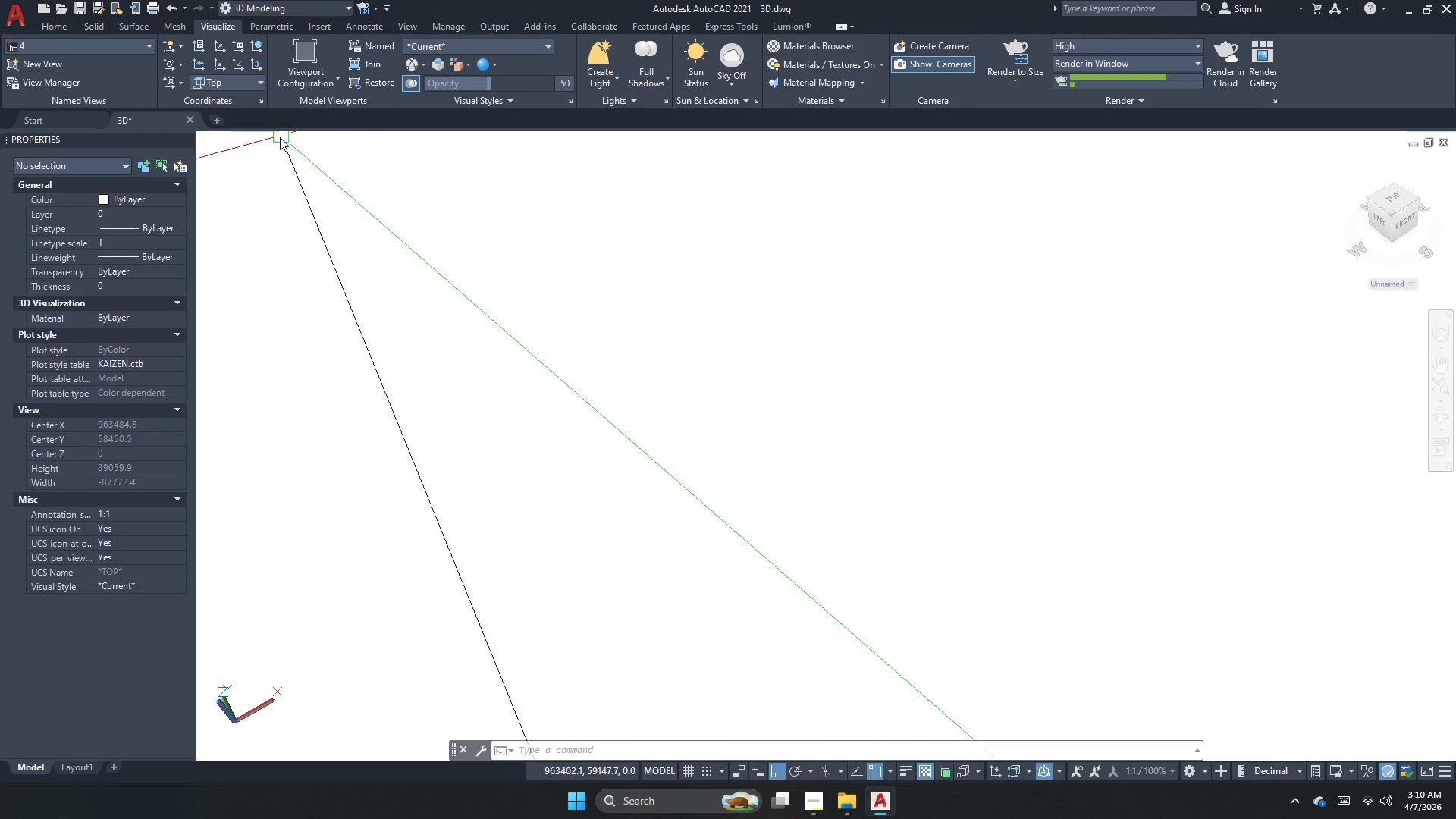 
wait(5.14)
 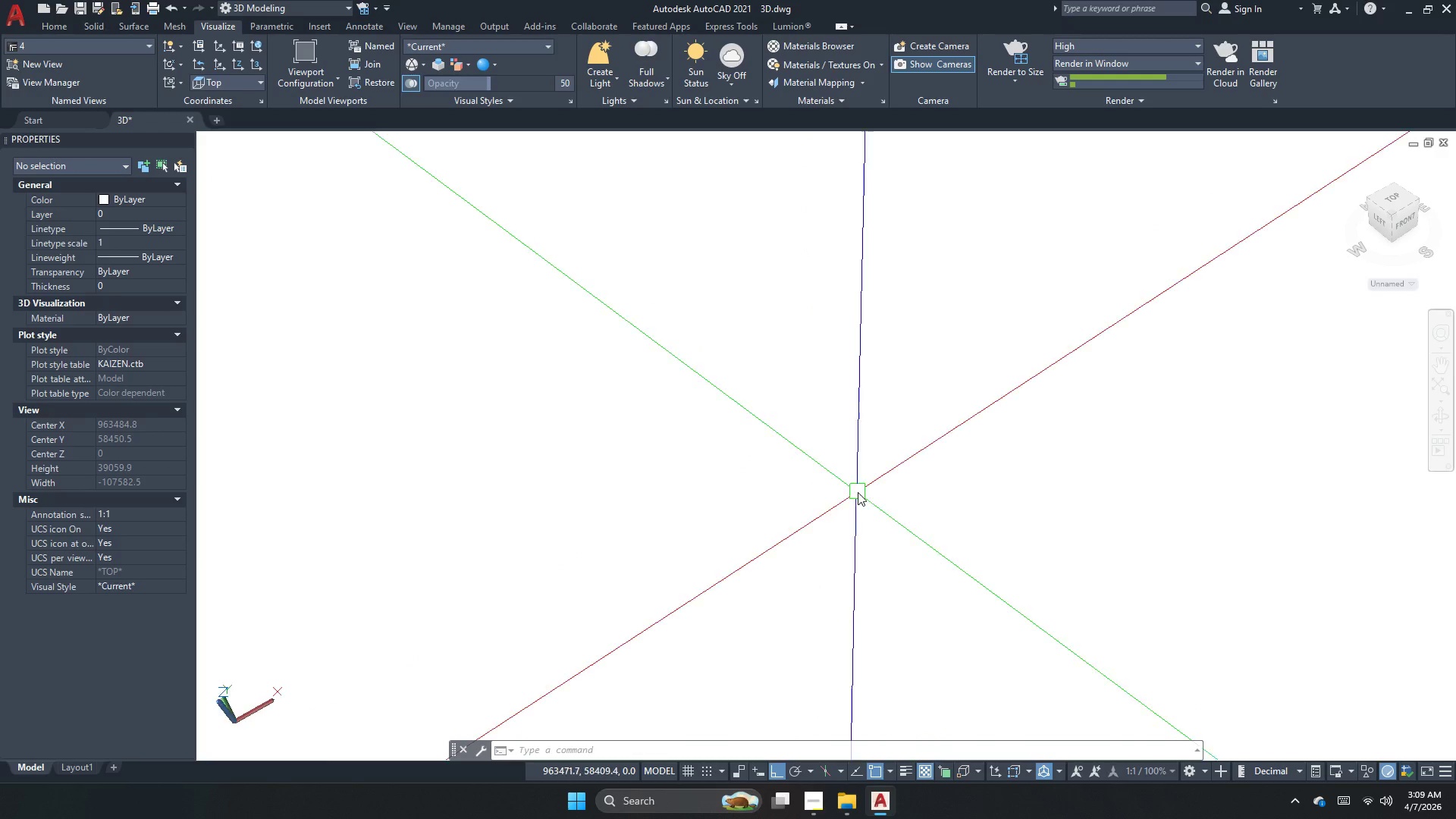 
left_click_drag(start_coordinate=[290, 156], to_coordinate=[297, 173])
 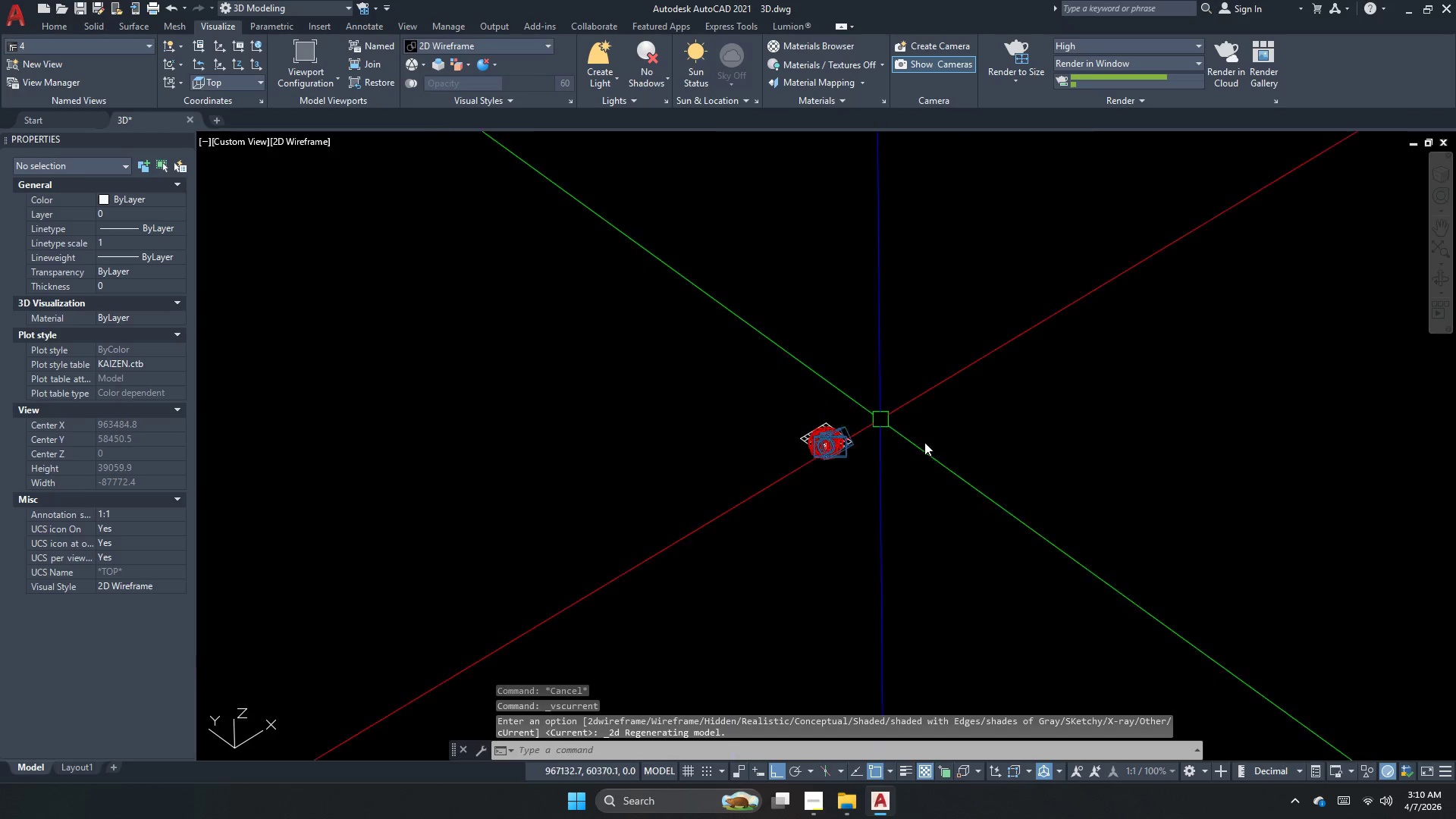 
scroll: coordinate [786, 455], scroll_direction: up, amount: 5.0
 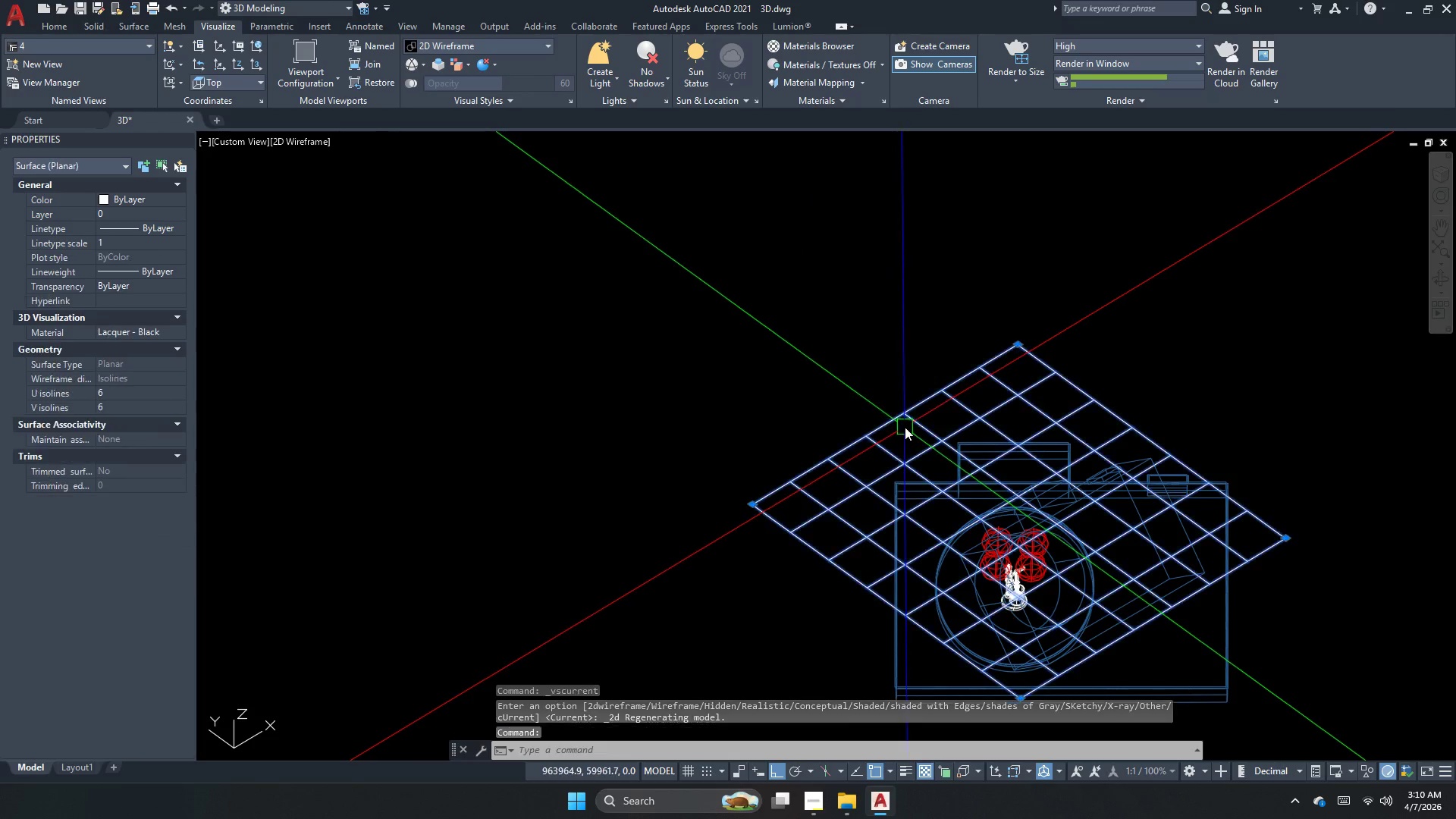 
key(Escape)
 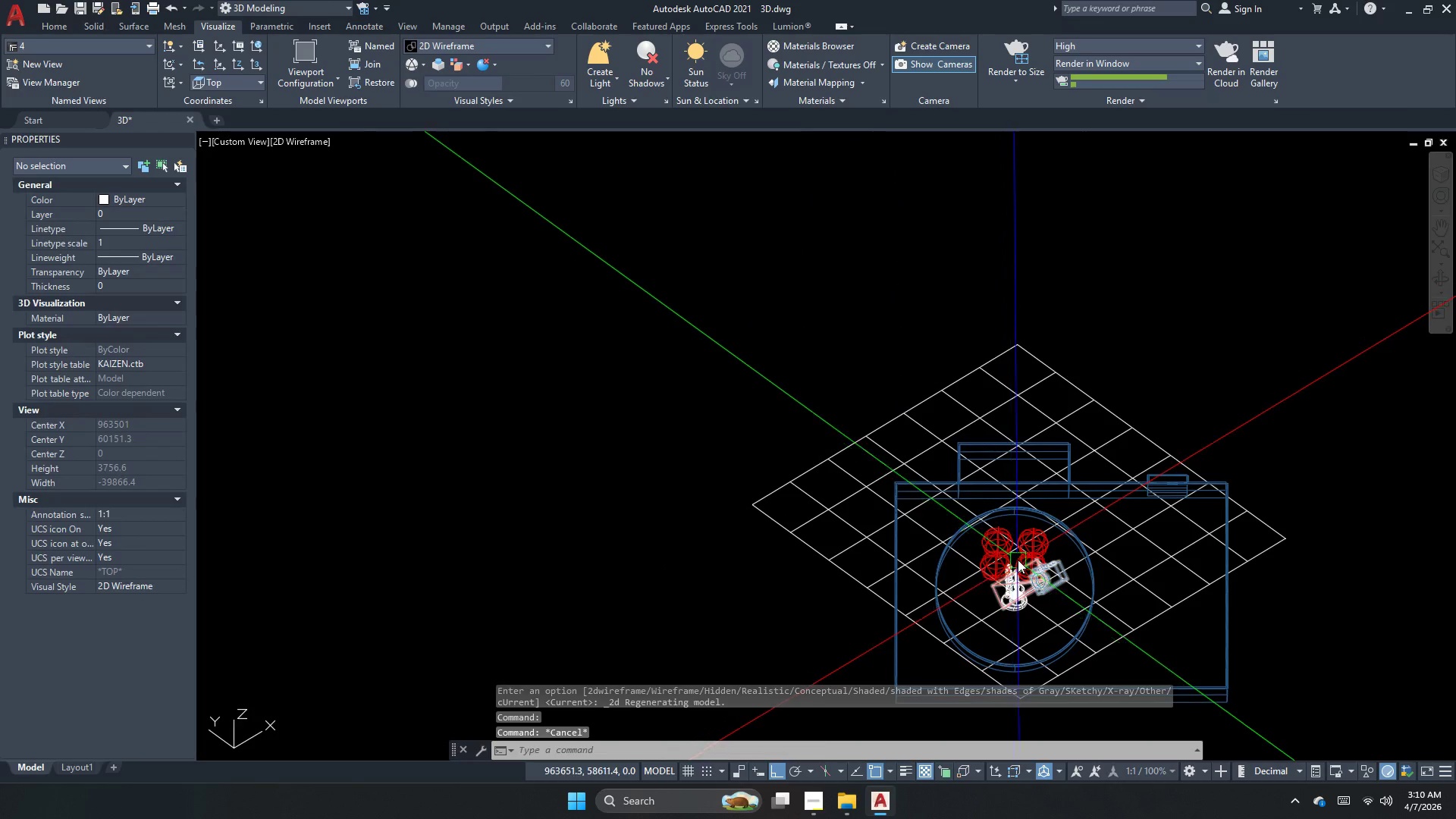 
scroll: coordinate [1018, 558], scroll_direction: up, amount: 2.0
 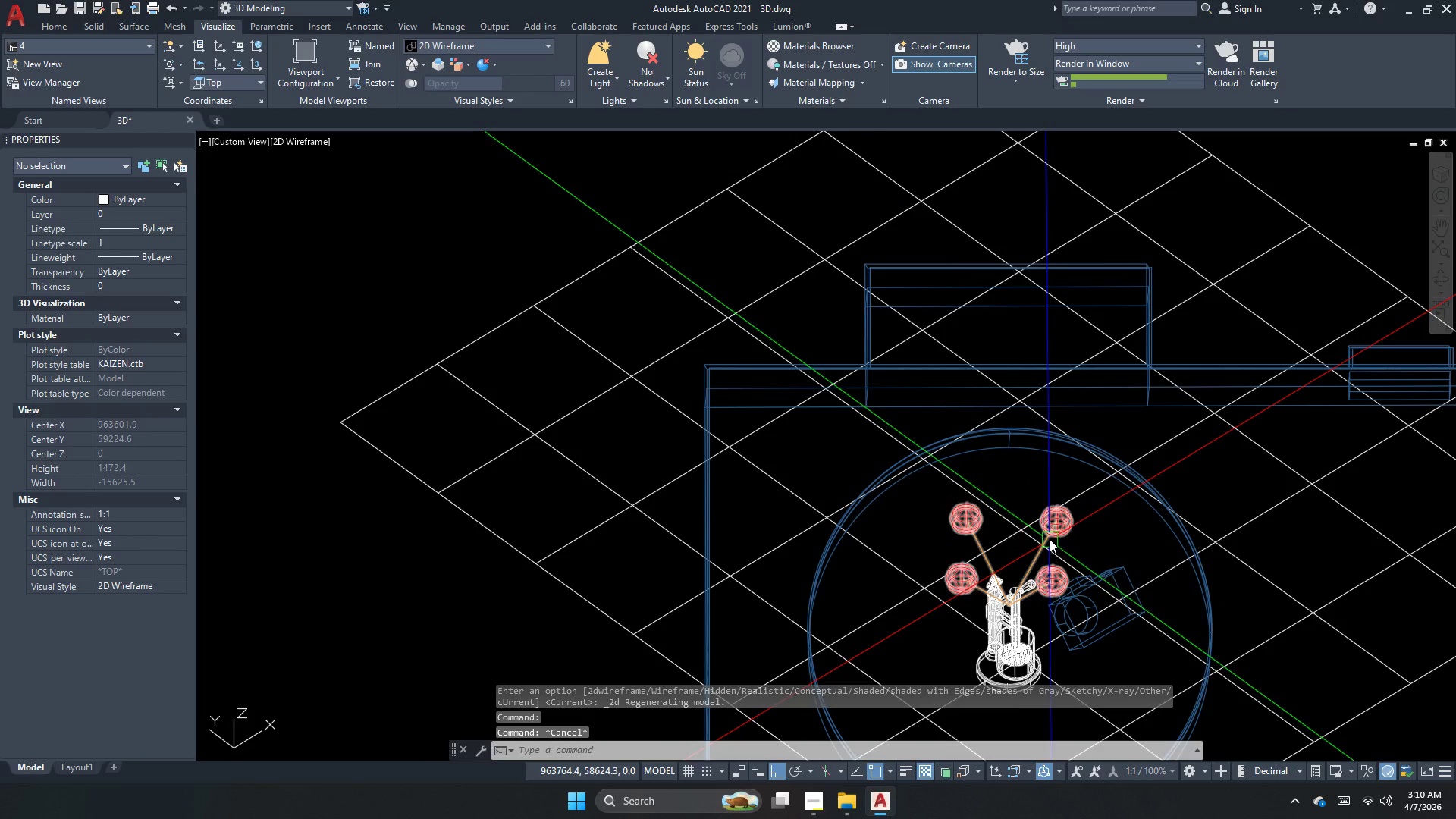 
left_click([1053, 534])
 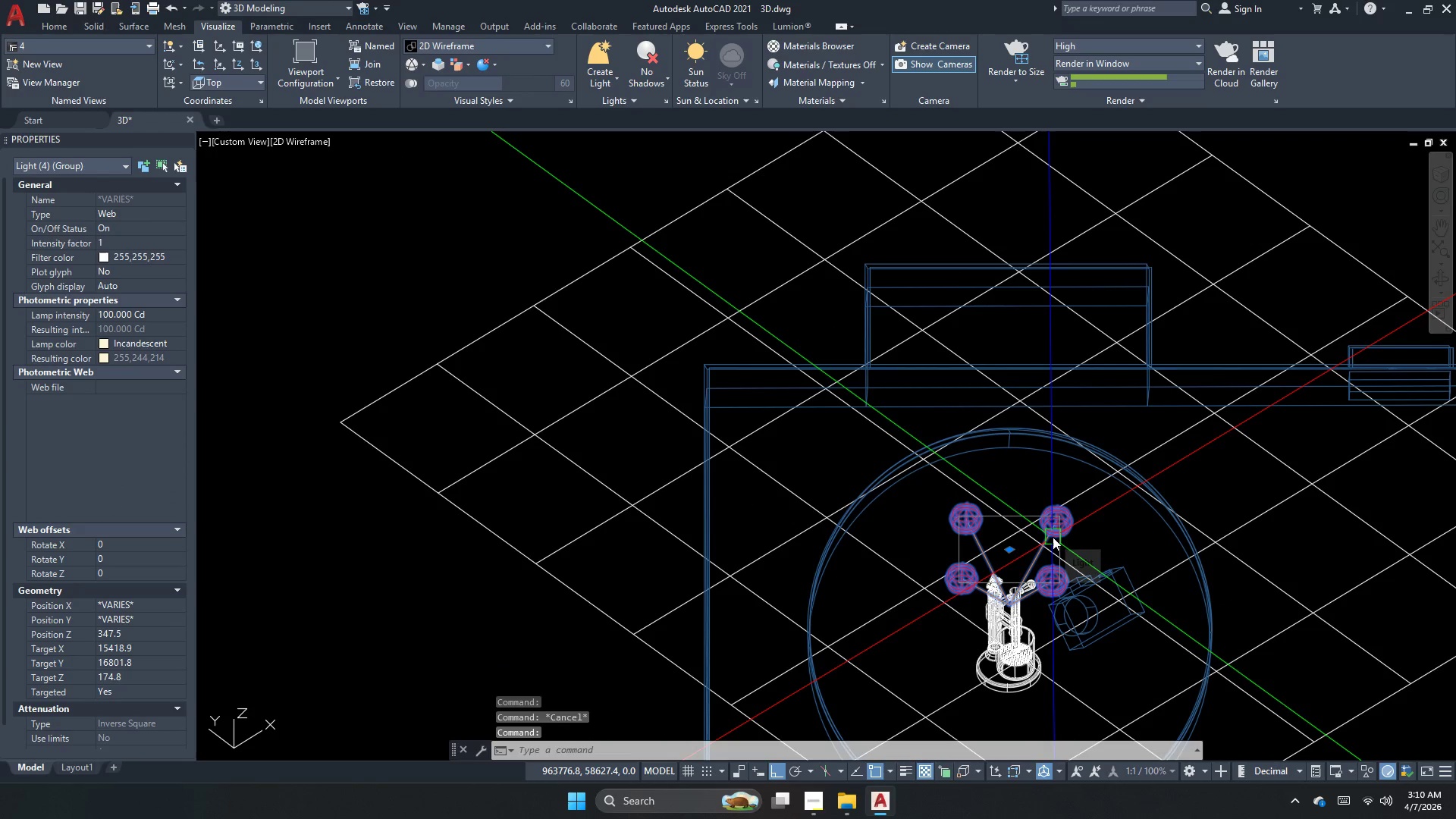 
key(Escape)
 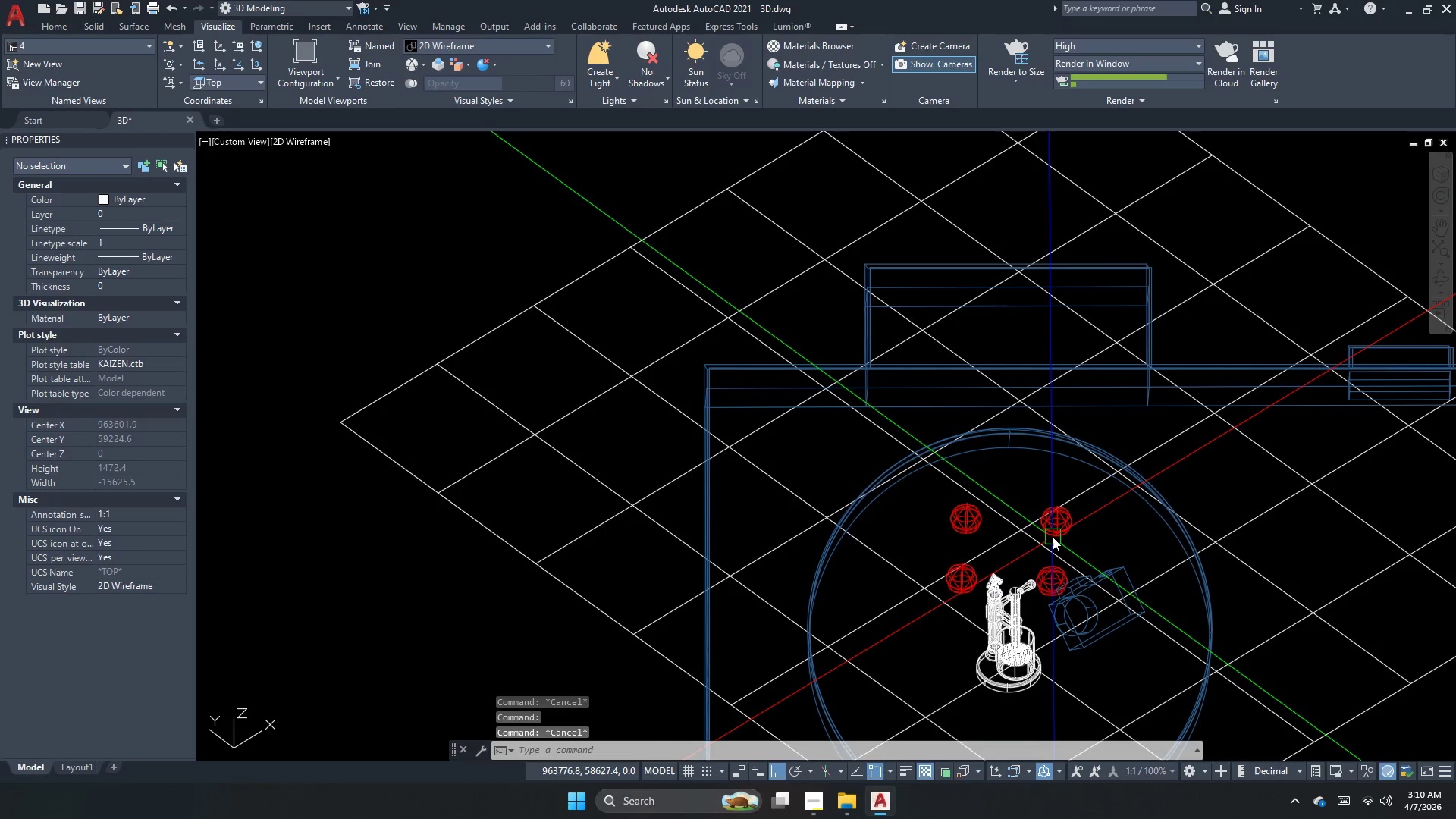 
key(Control+H)
 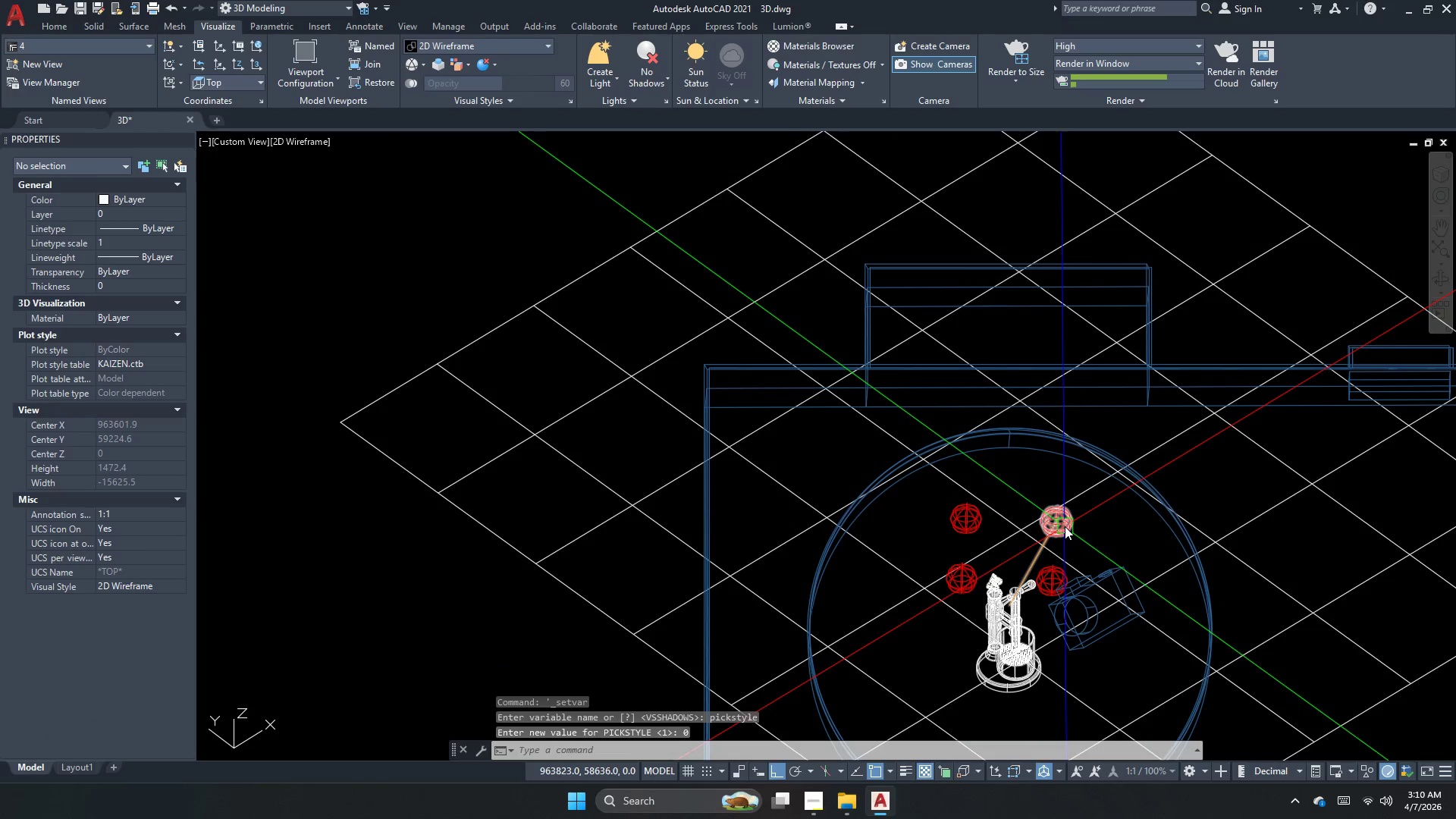 
left_click([1065, 526])
 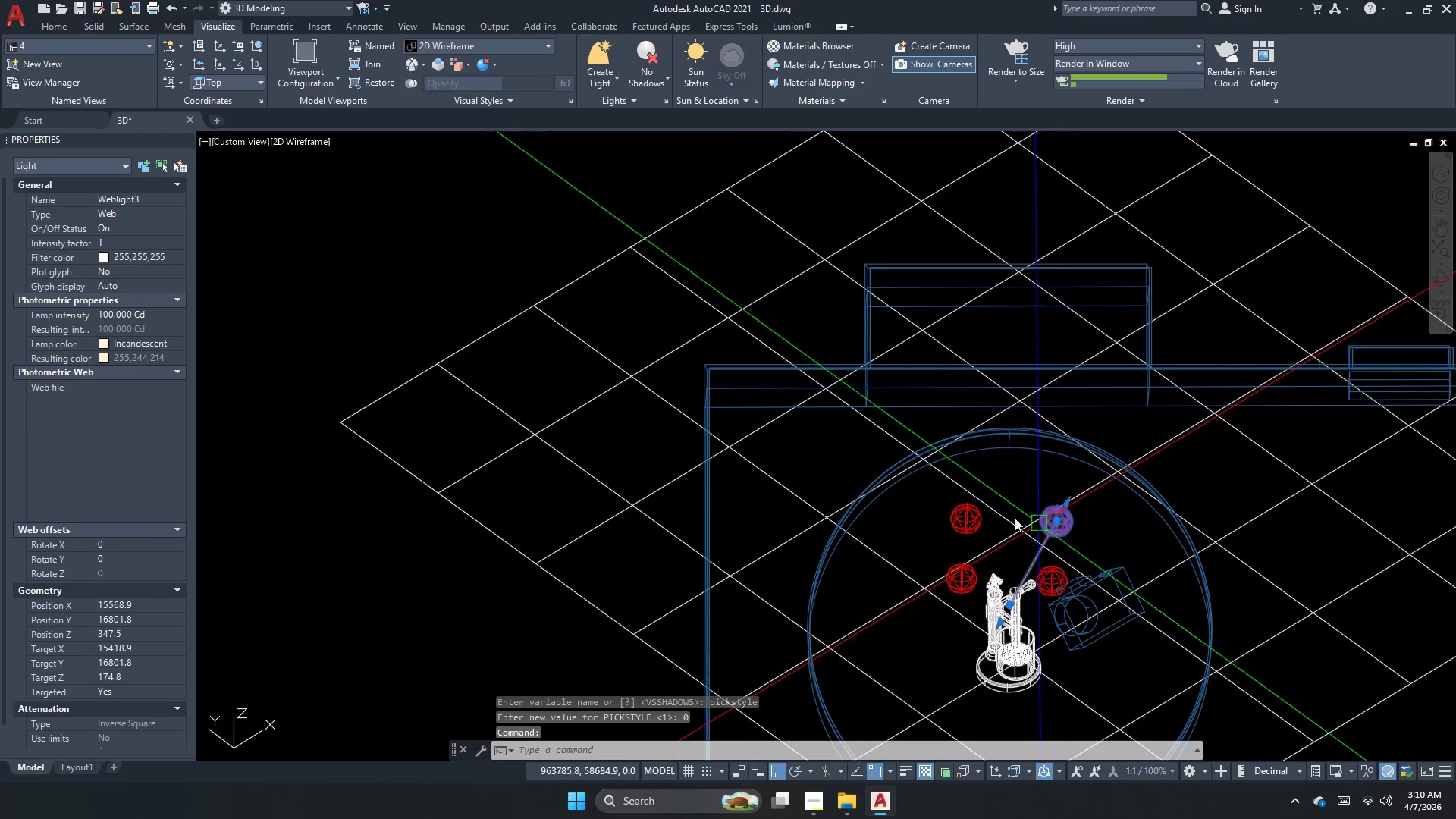 
key(Escape)
 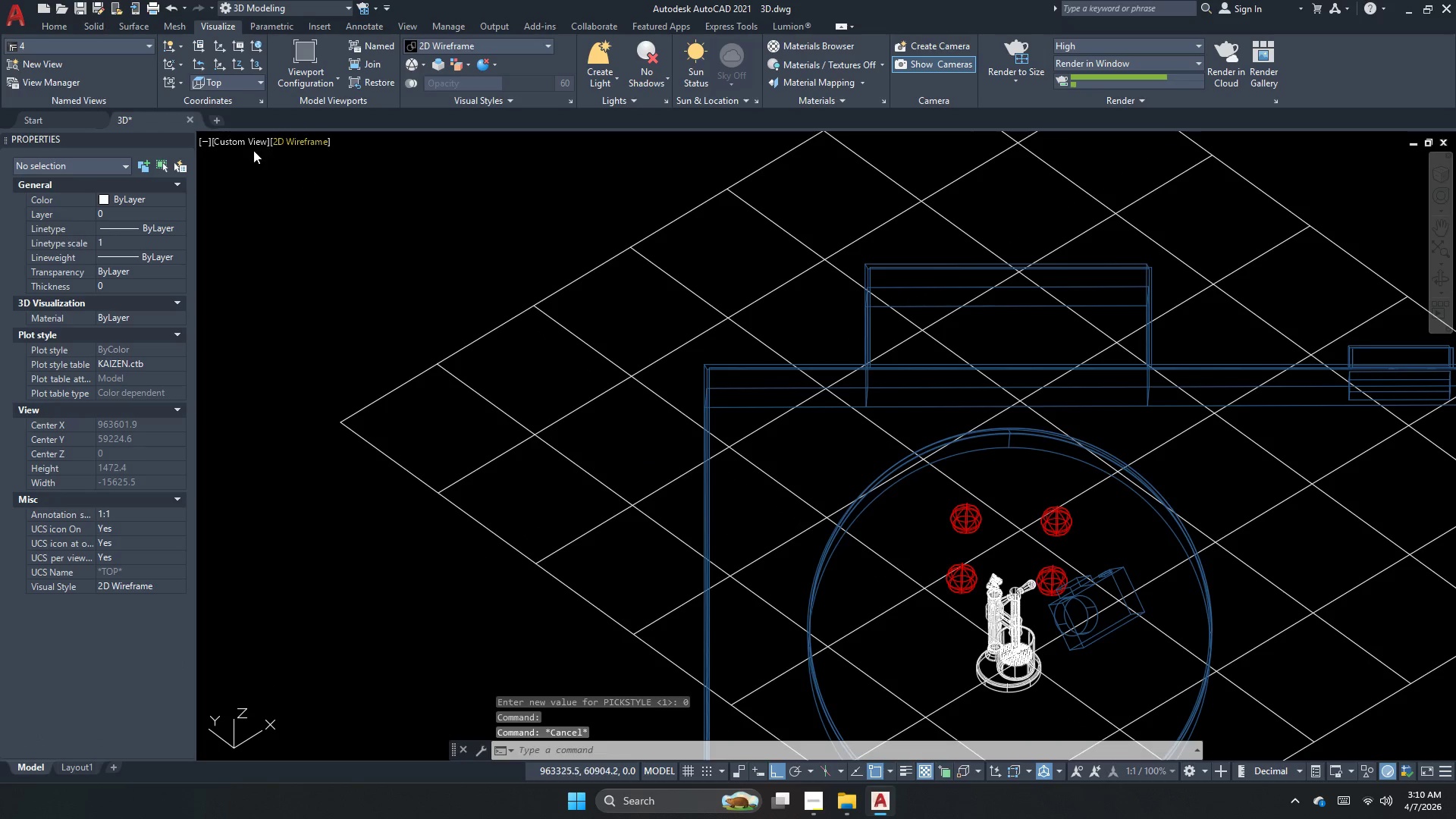 
left_click([252, 150])
 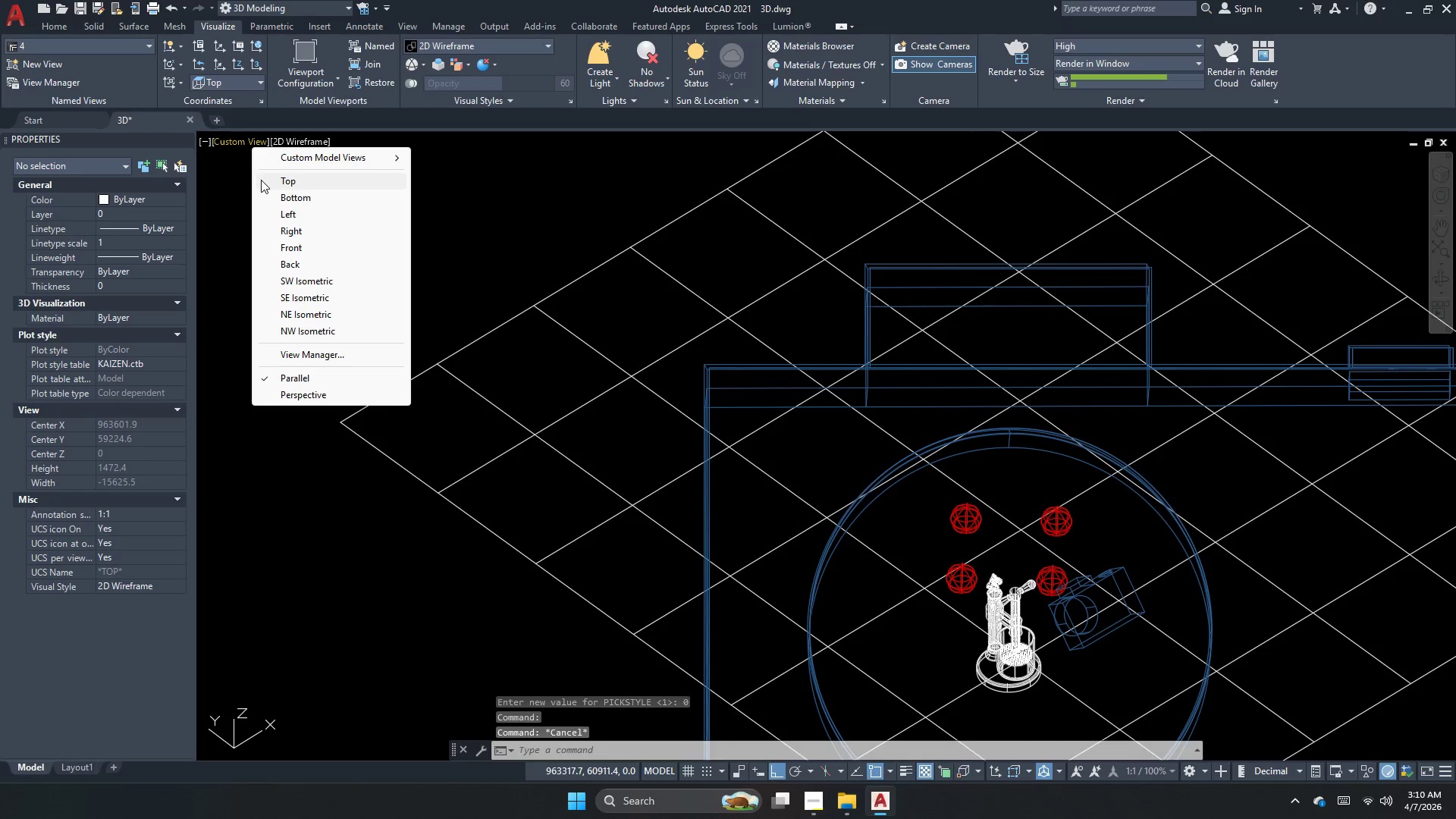 
left_click([262, 180])
 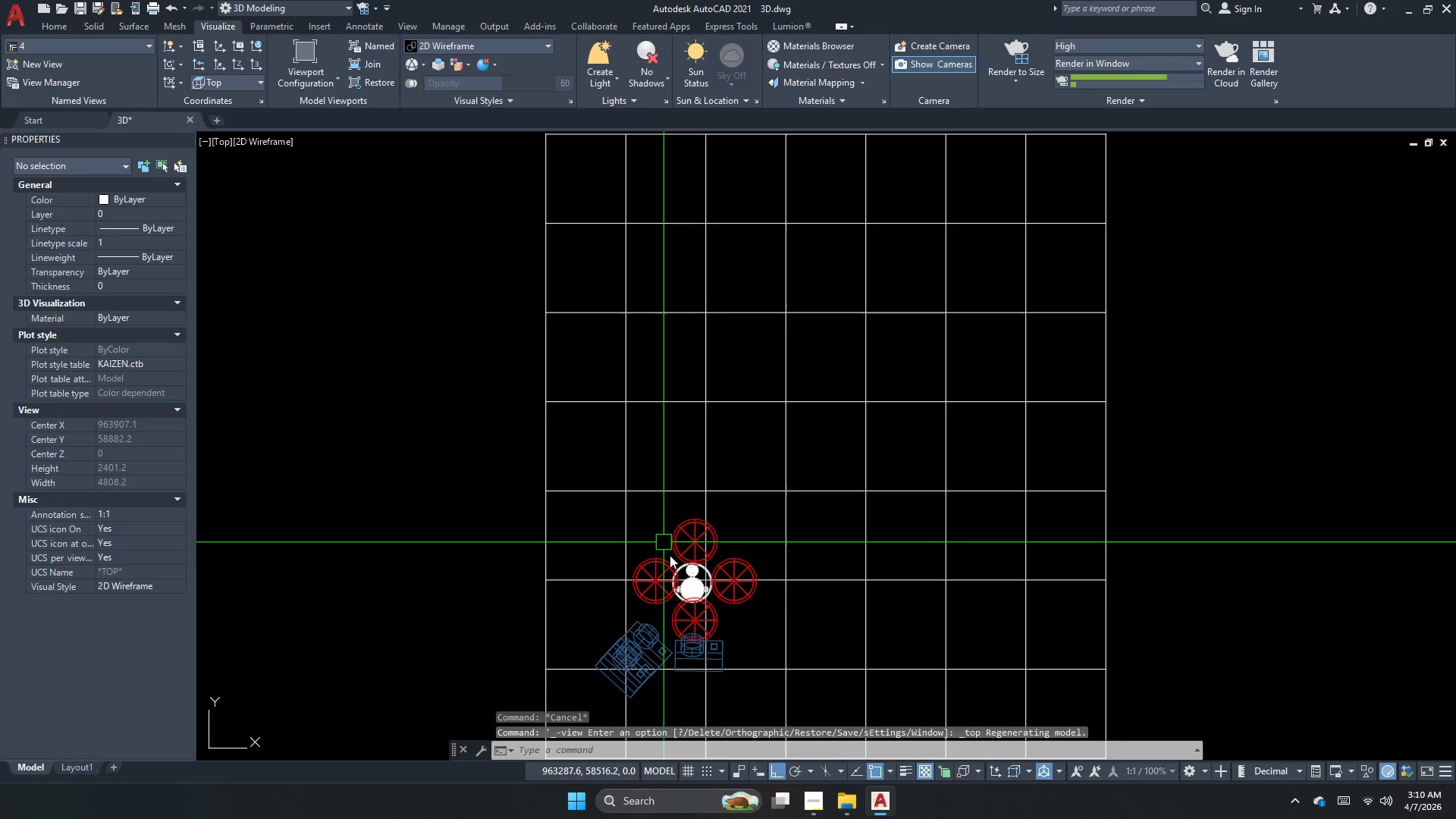 
scroll: coordinate [723, 613], scroll_direction: up, amount: 3.0
 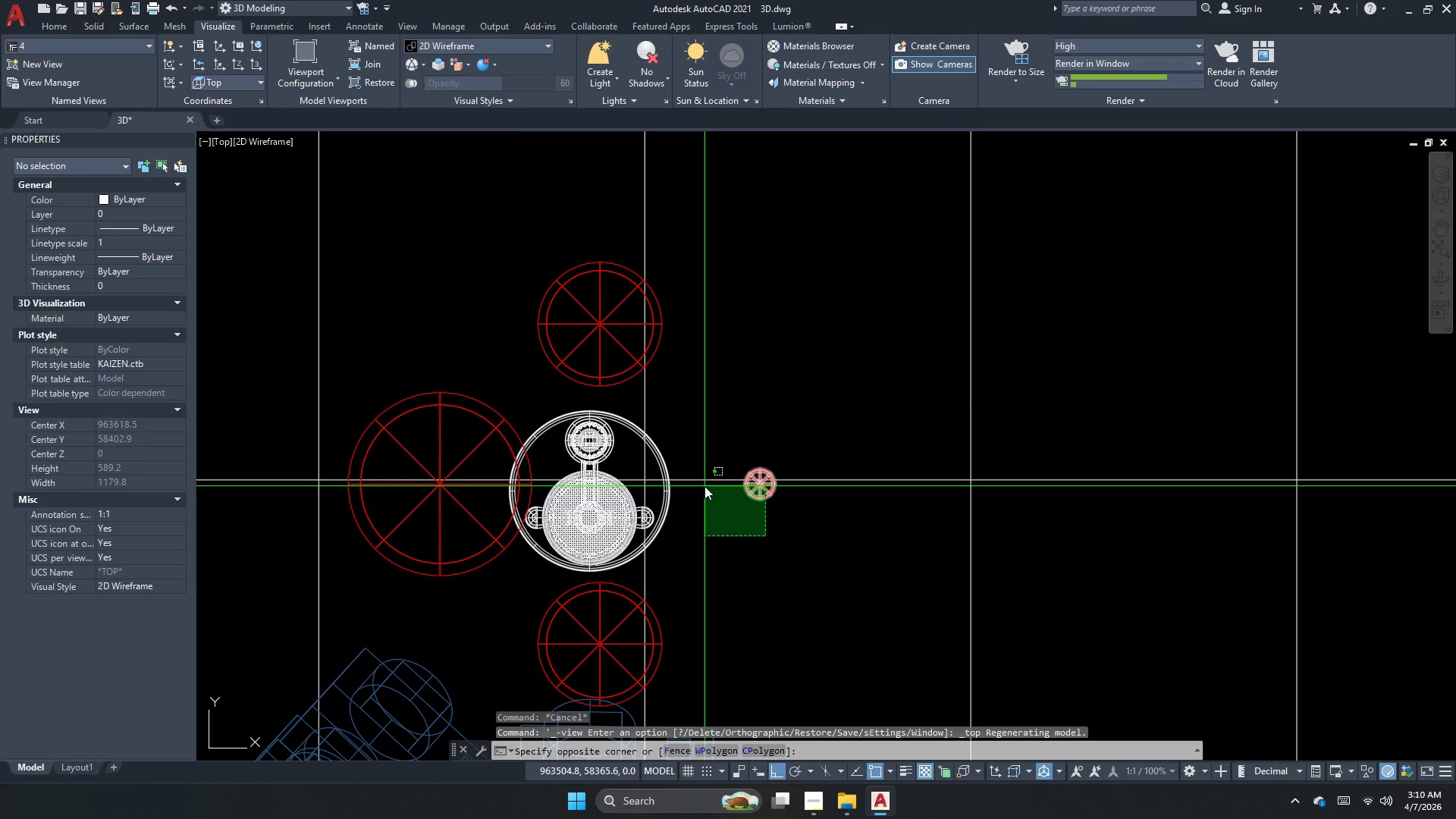 
left_click([704, 486])
 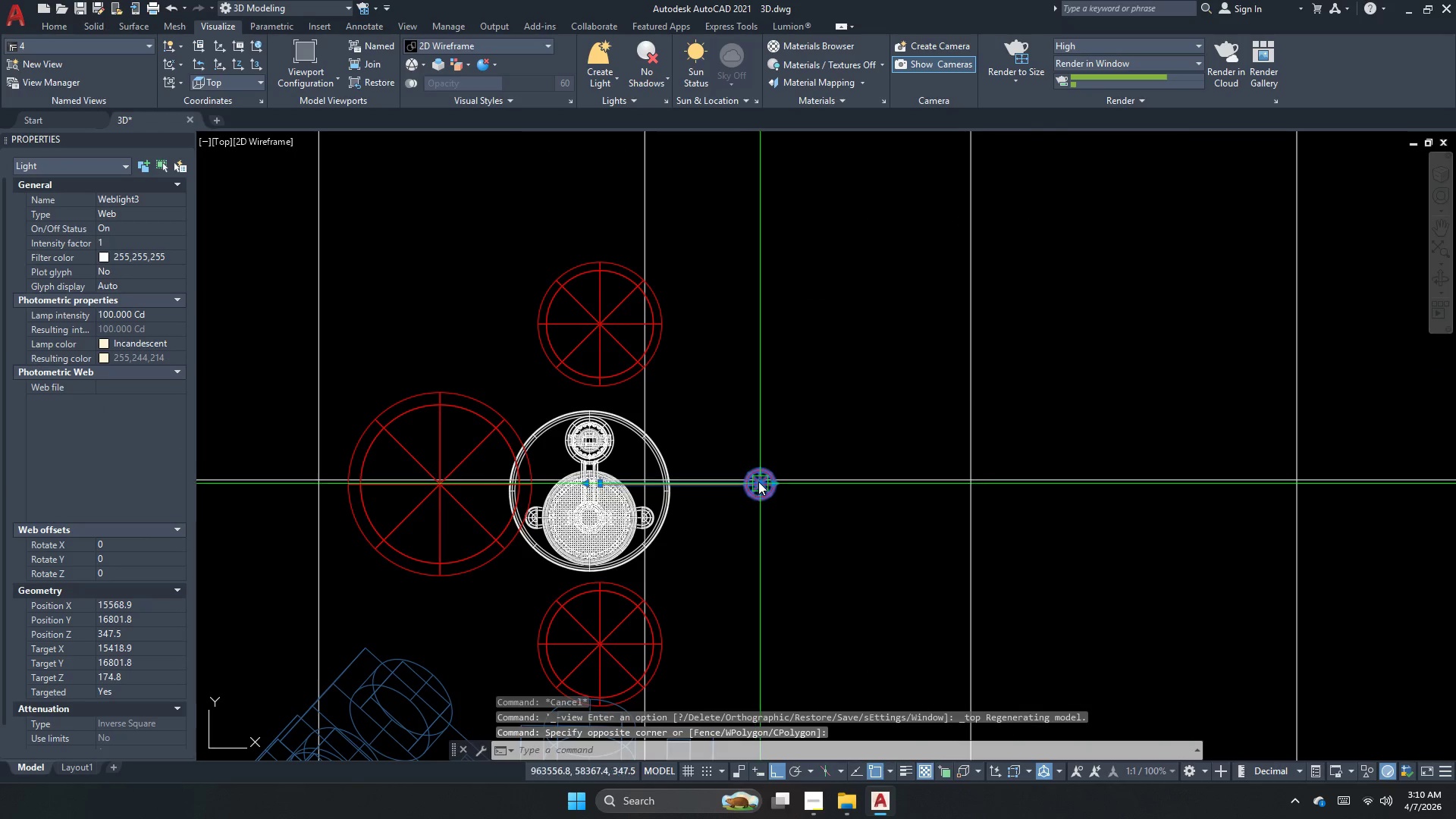 
left_click([758, 482])
 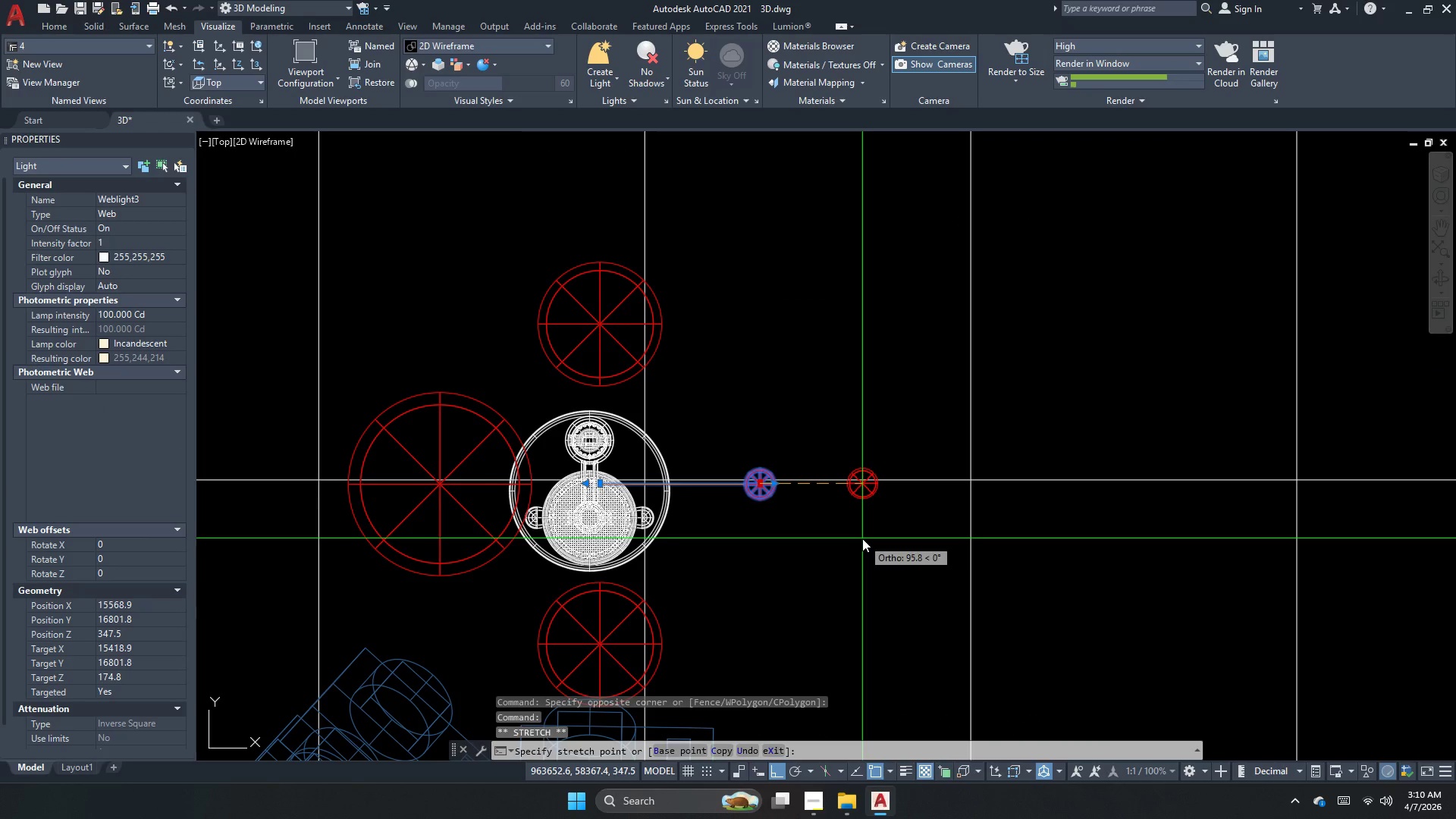 
key(Numpad1)
 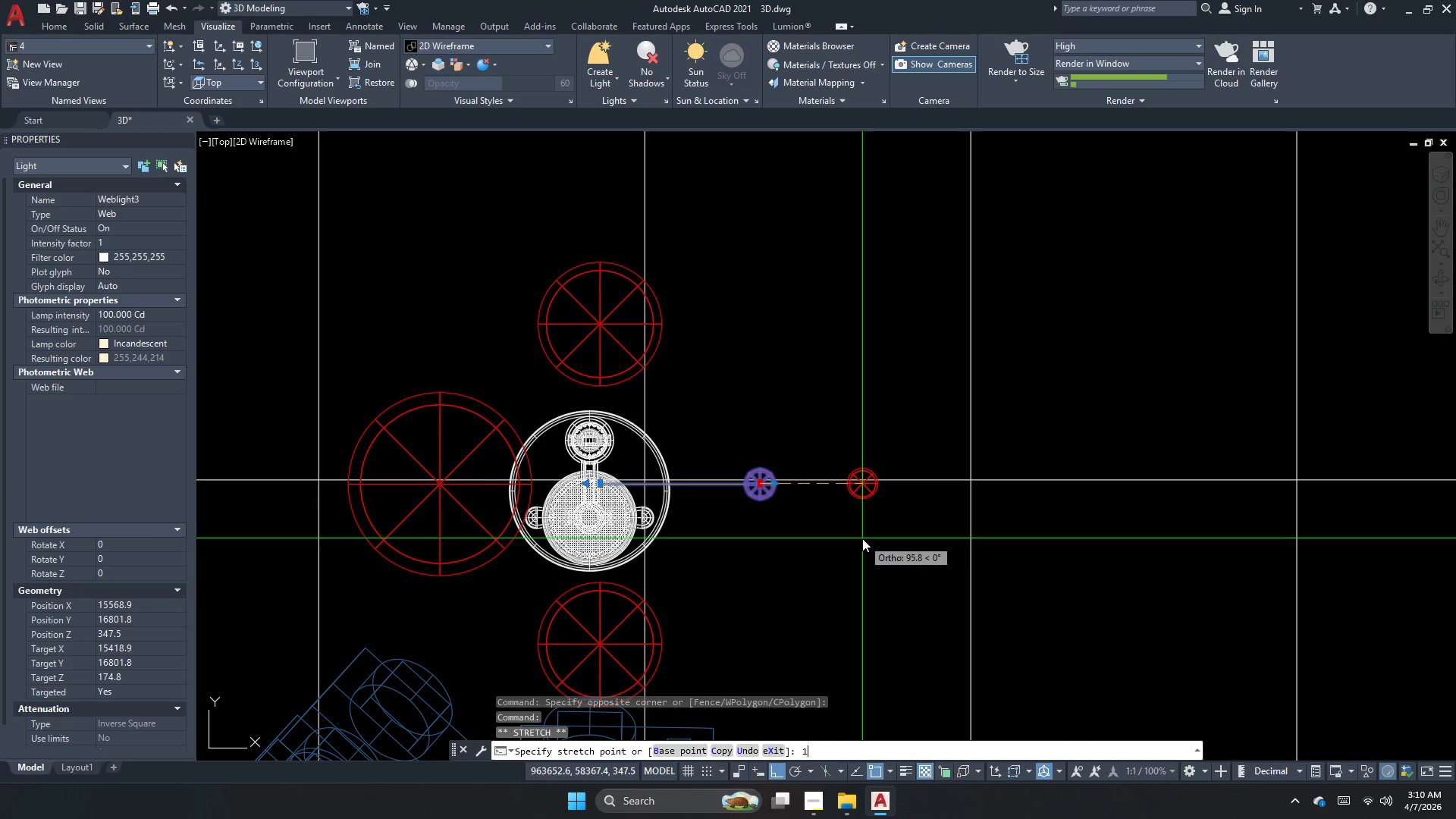 
key(Numpad0)
 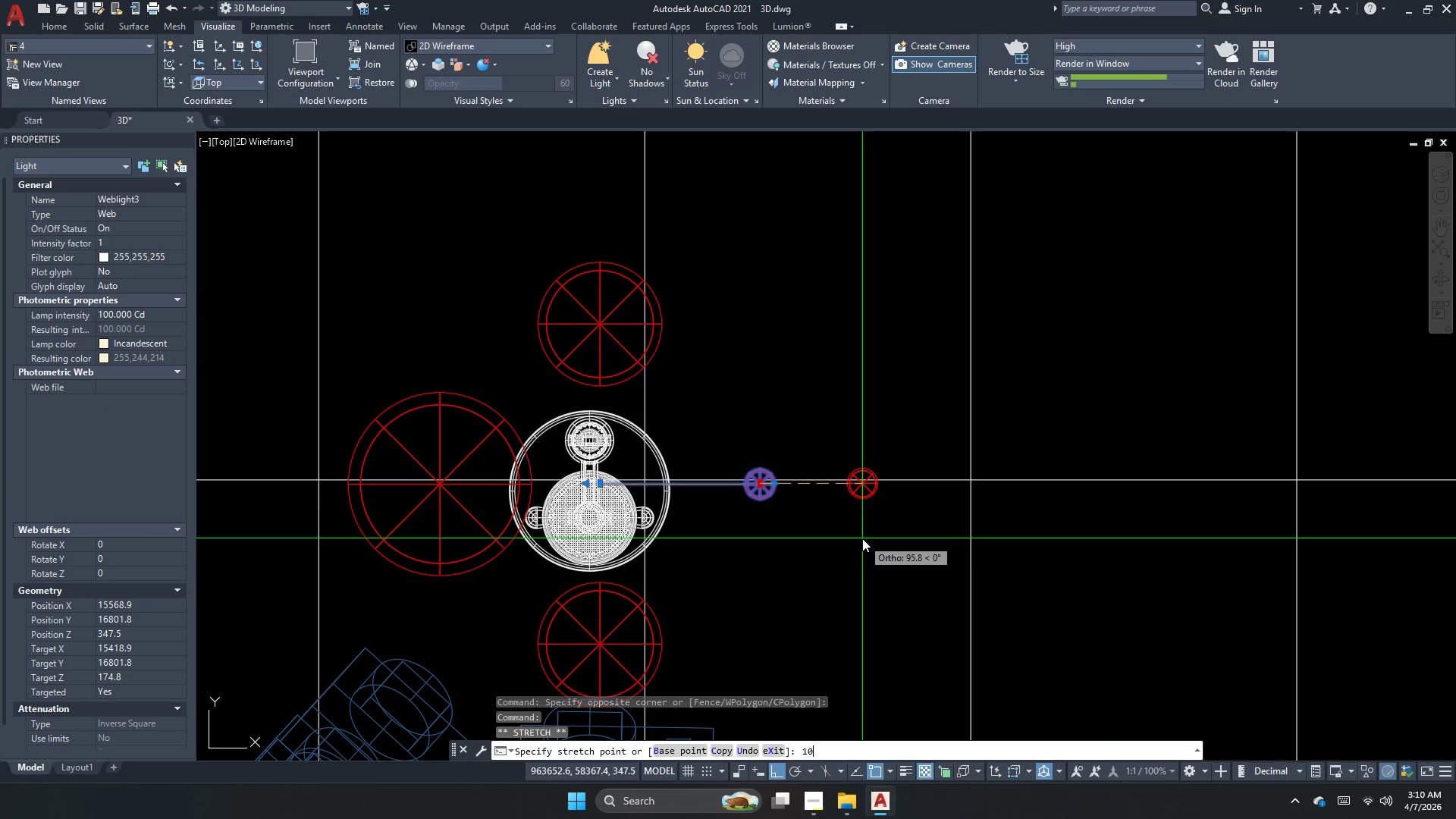 
key(Numpad0)
 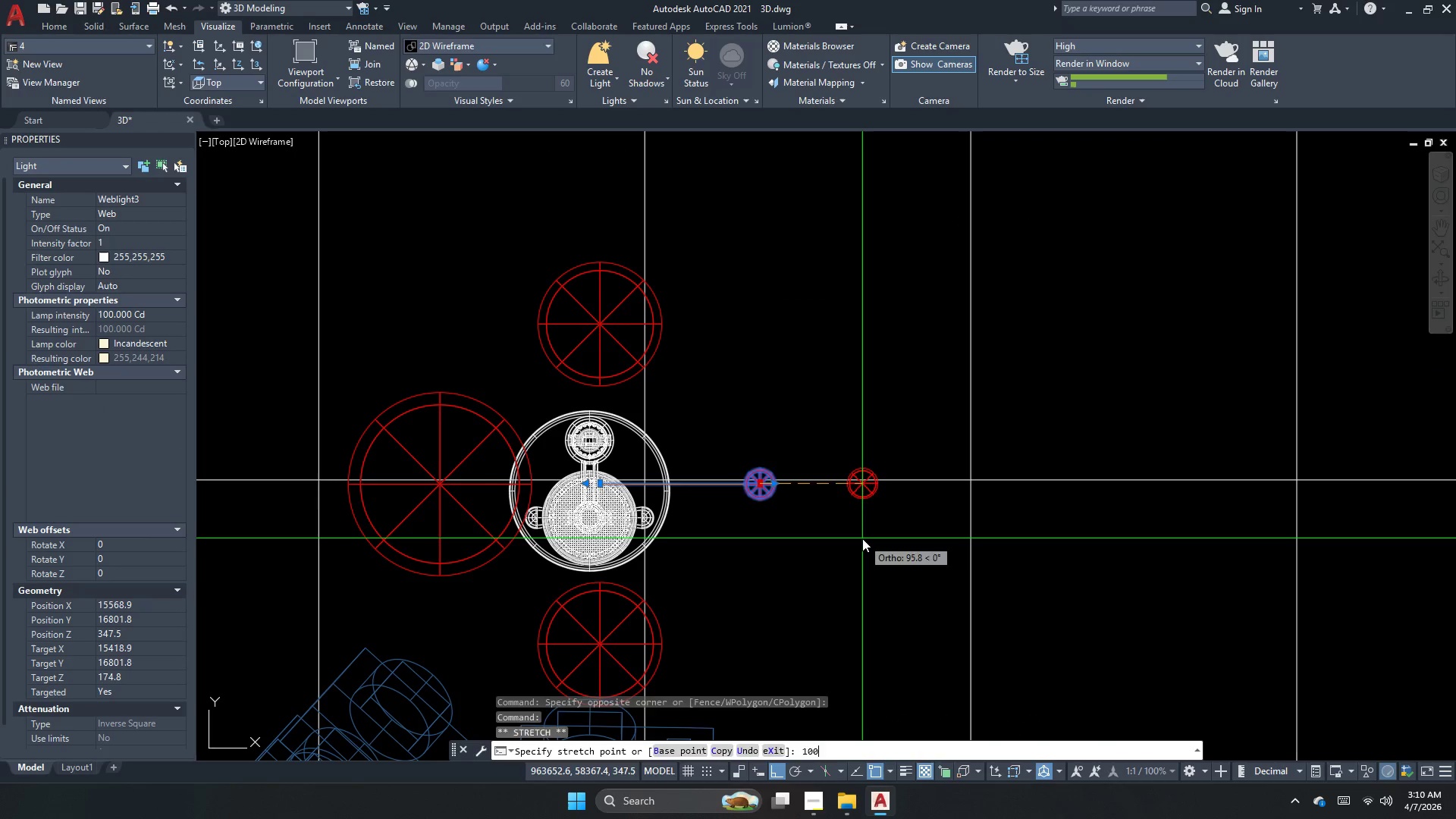 
key(NumpadEnter)
 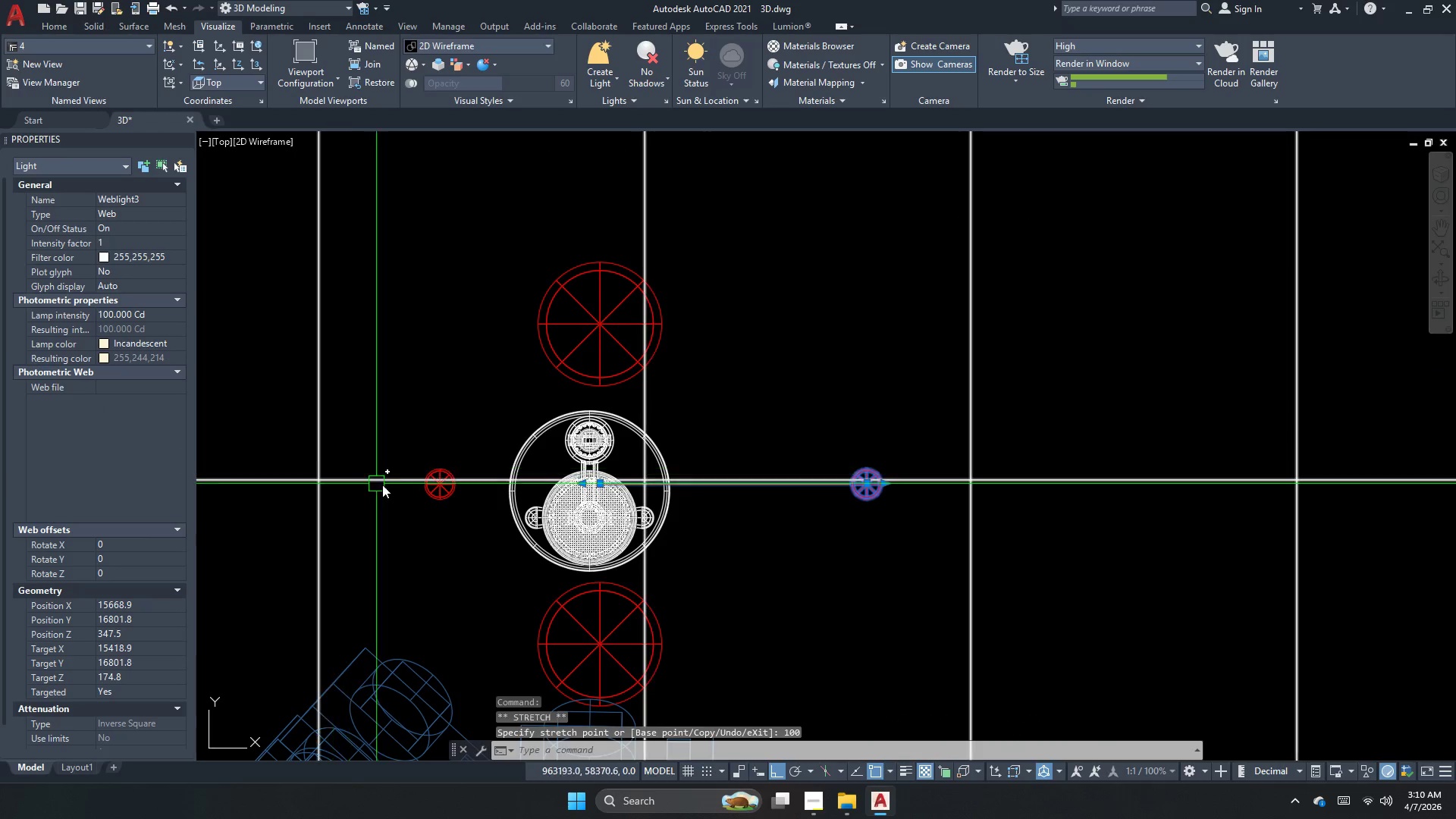 
left_click([429, 485])
 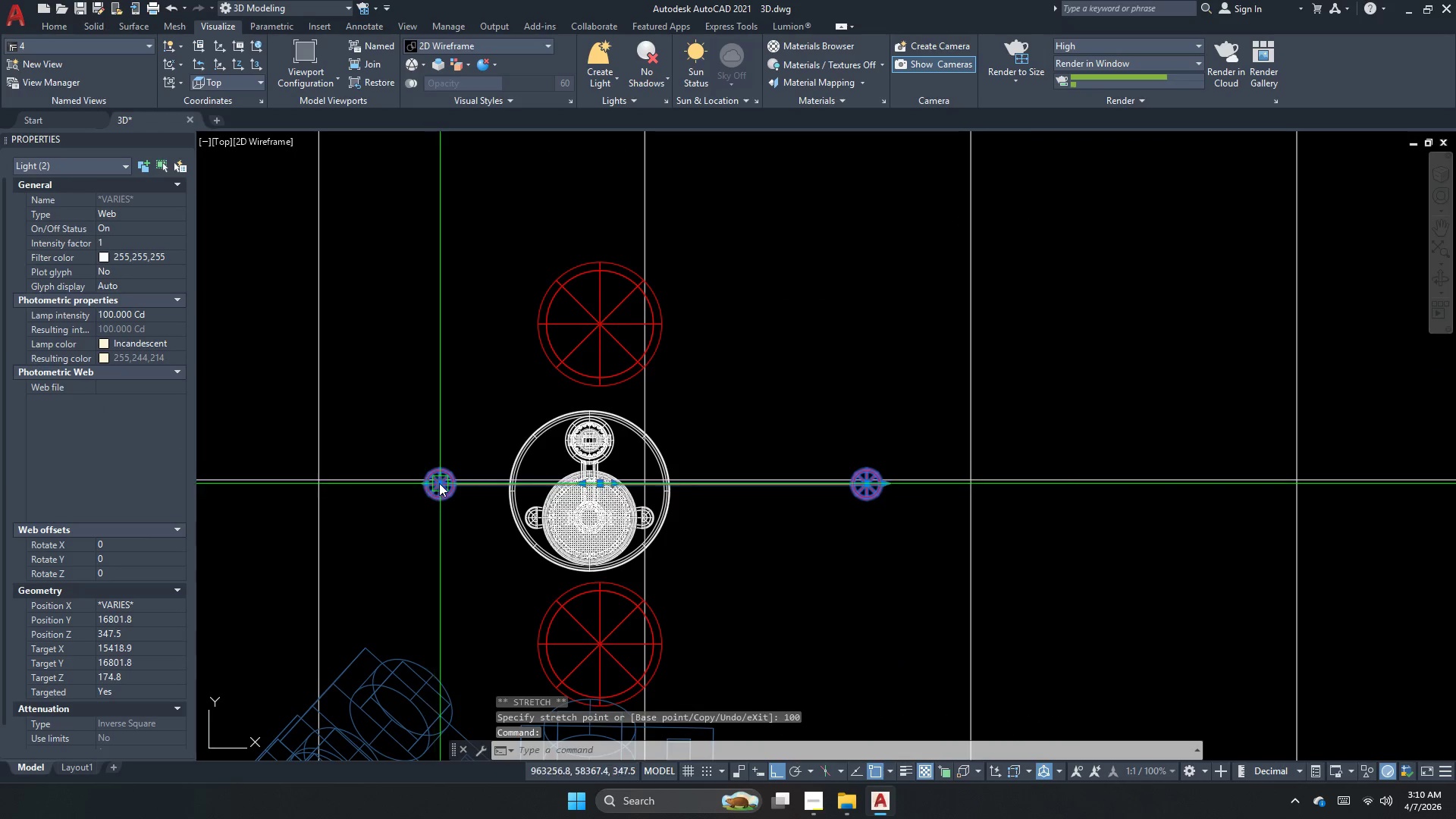 
left_click_drag(start_coordinate=[439, 483], to_coordinate=[413, 495])
 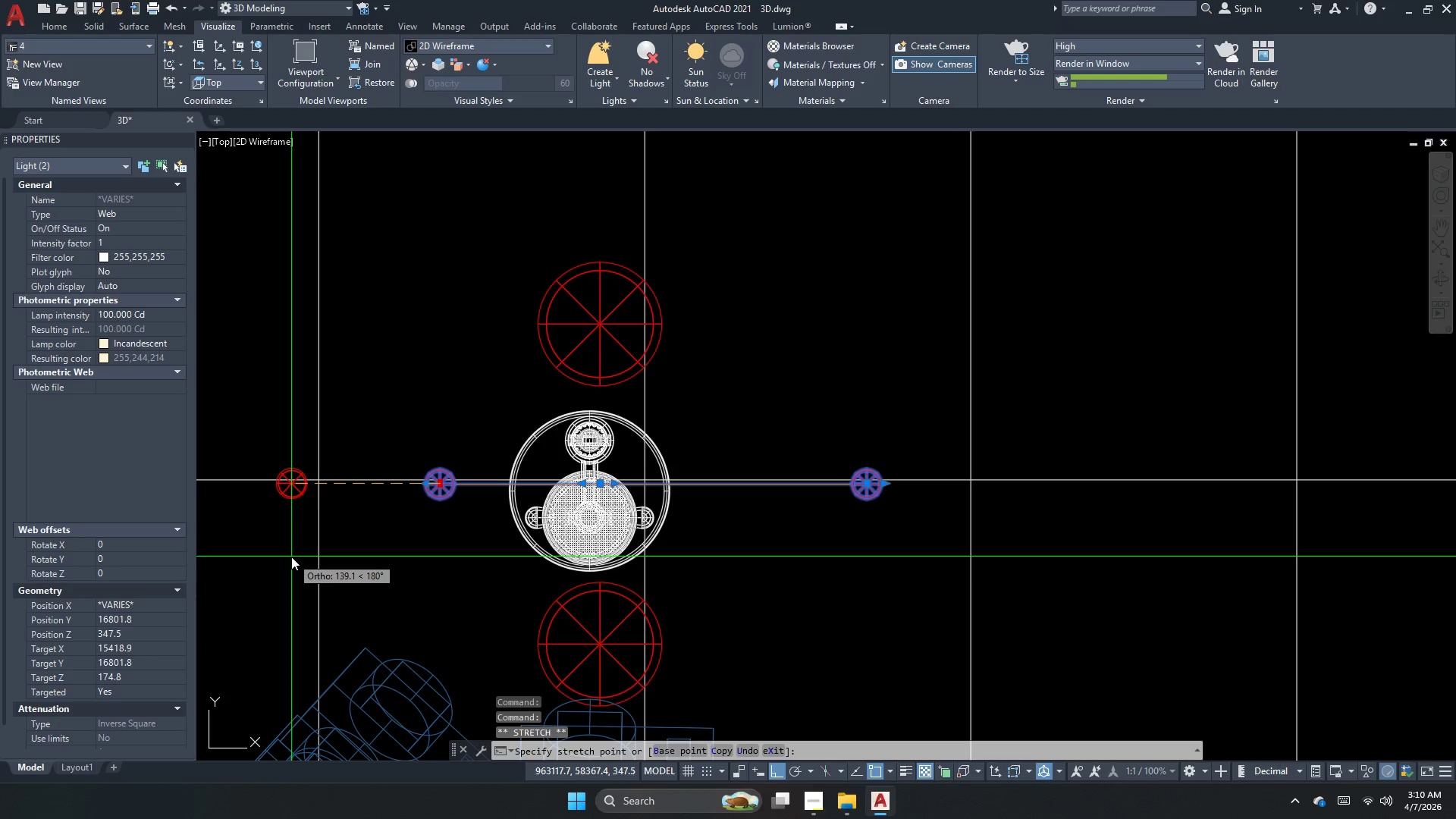 
key(Numpad1)
 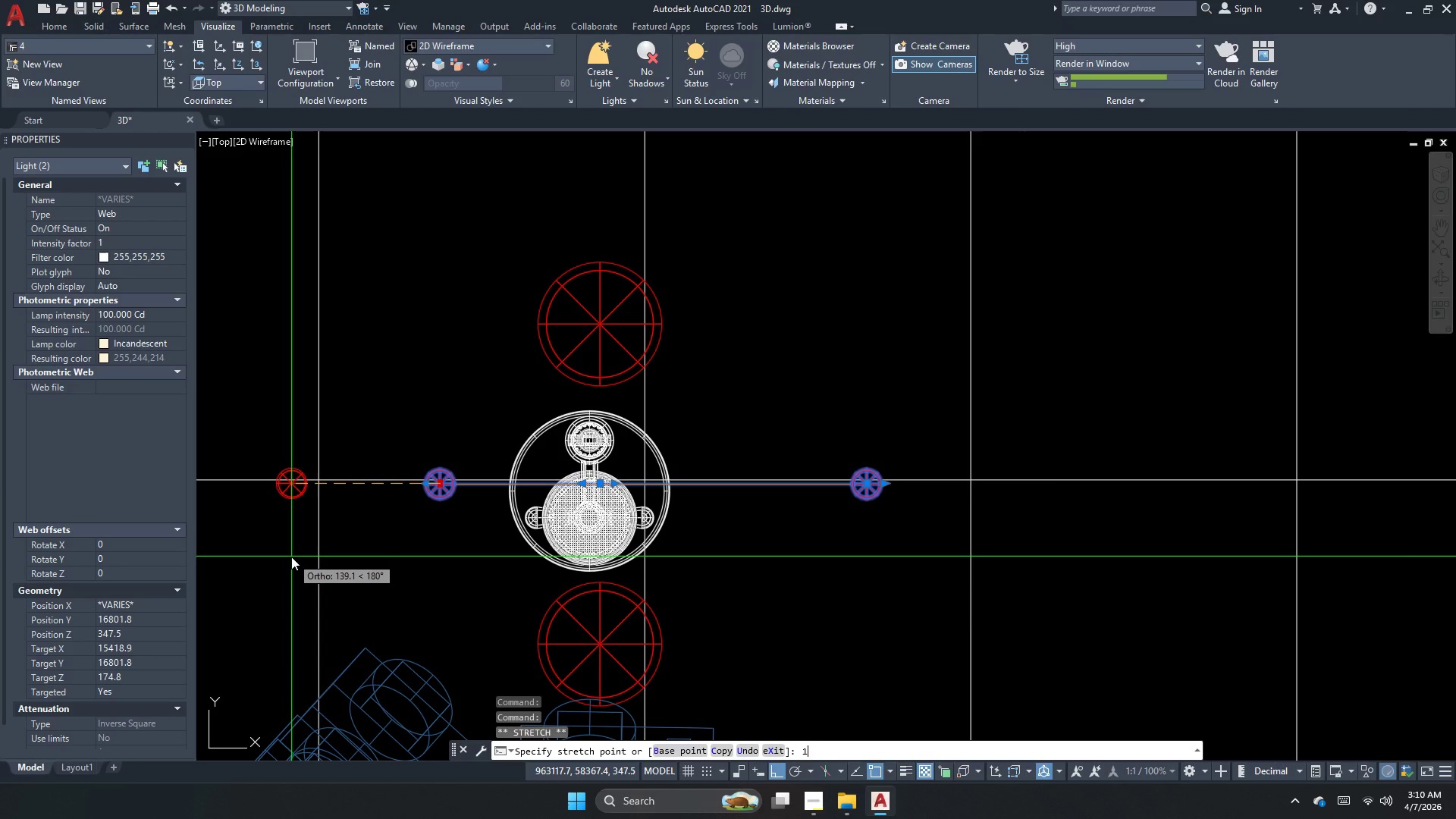 
key(Numpad0)
 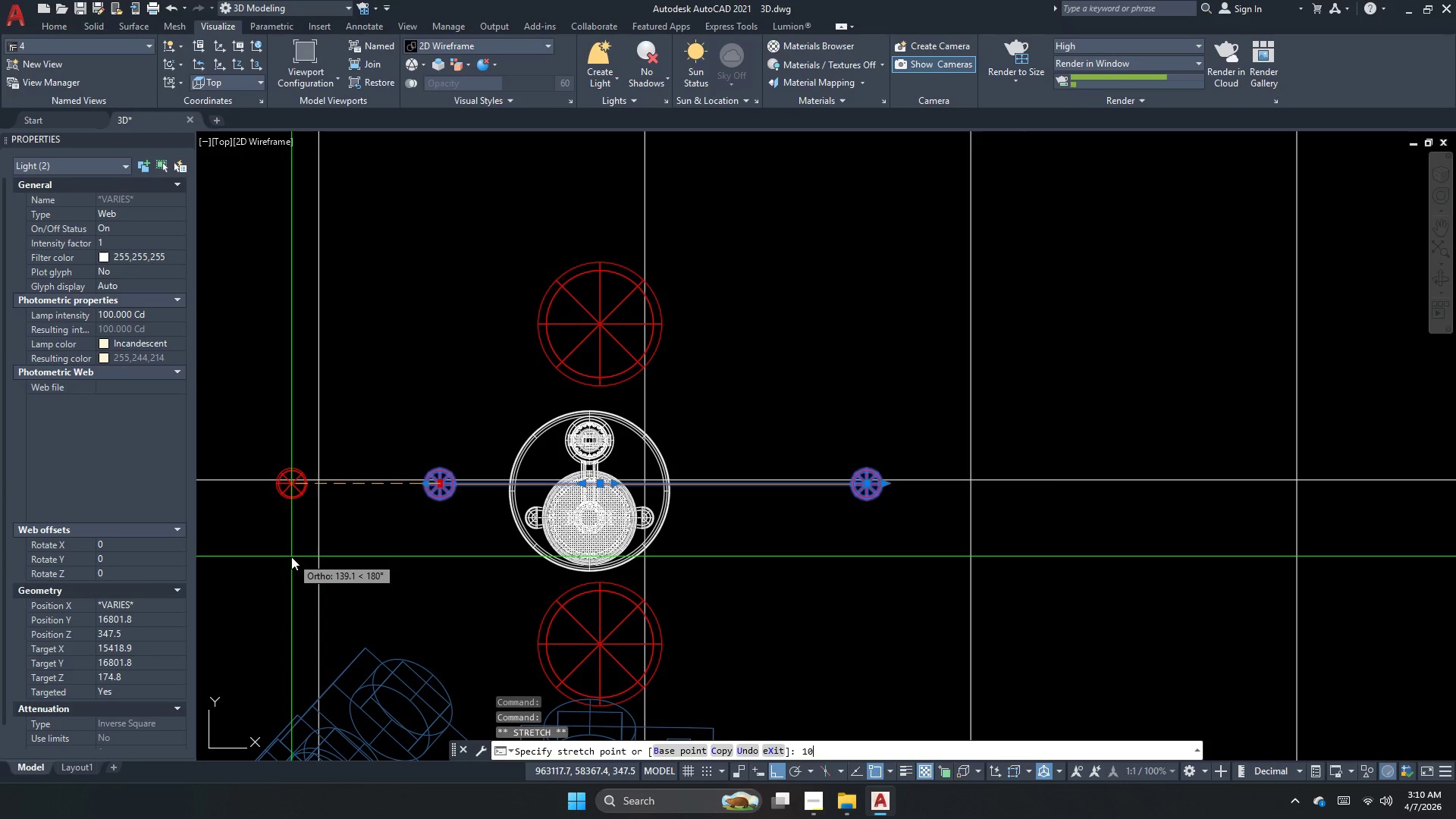 
key(Numpad0)
 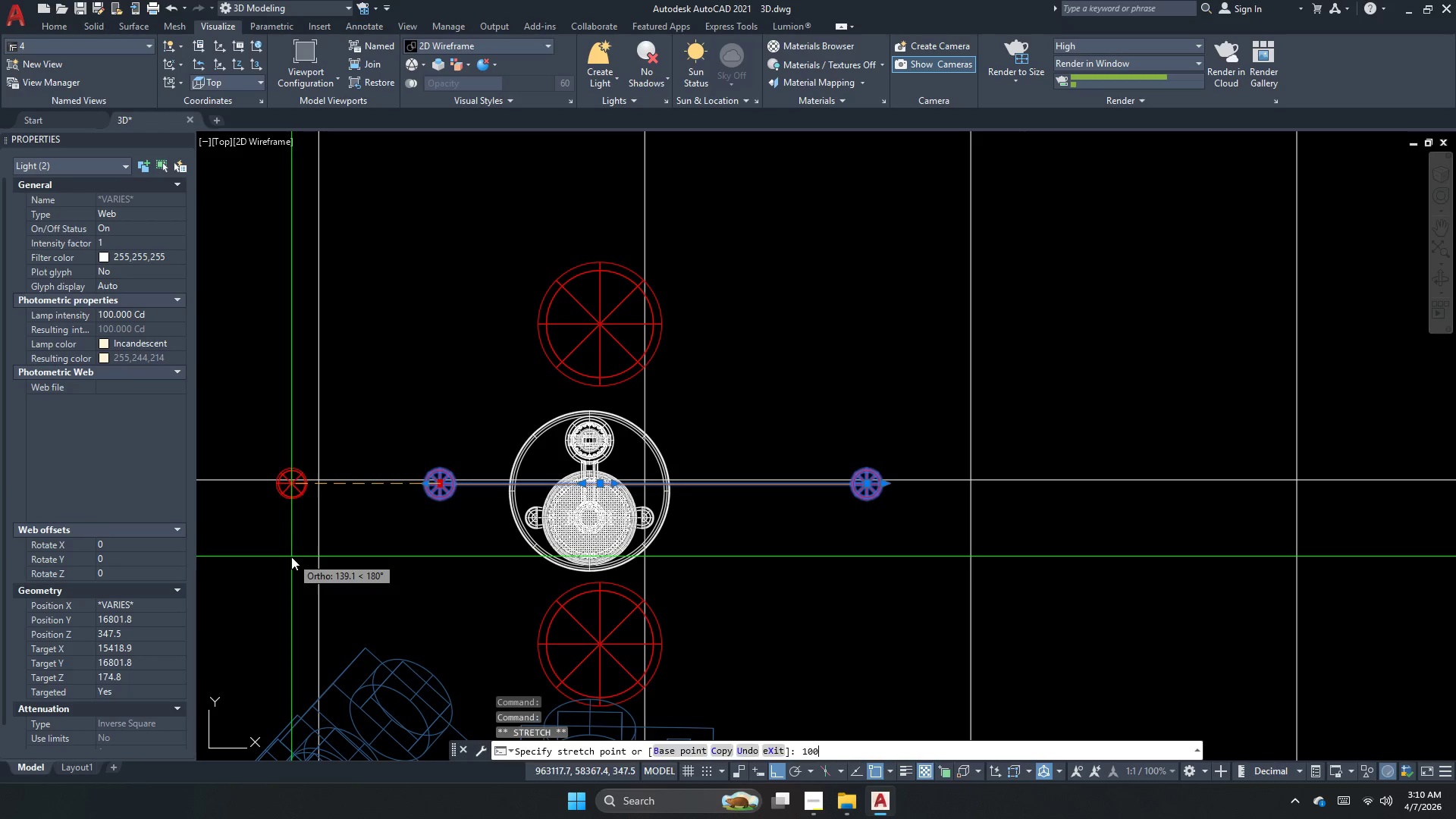 
key(NumpadEnter)
 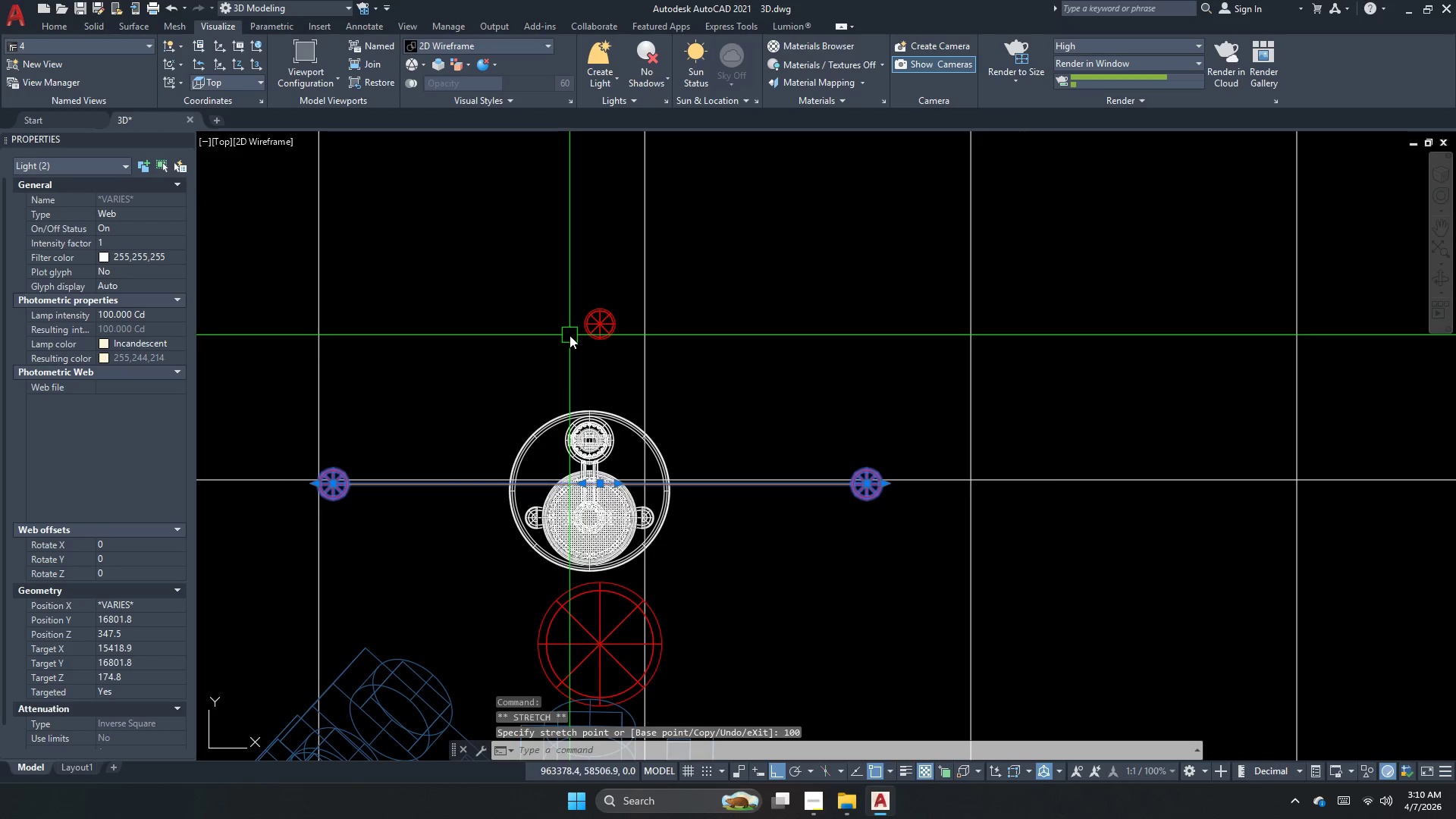 
left_click([597, 330])
 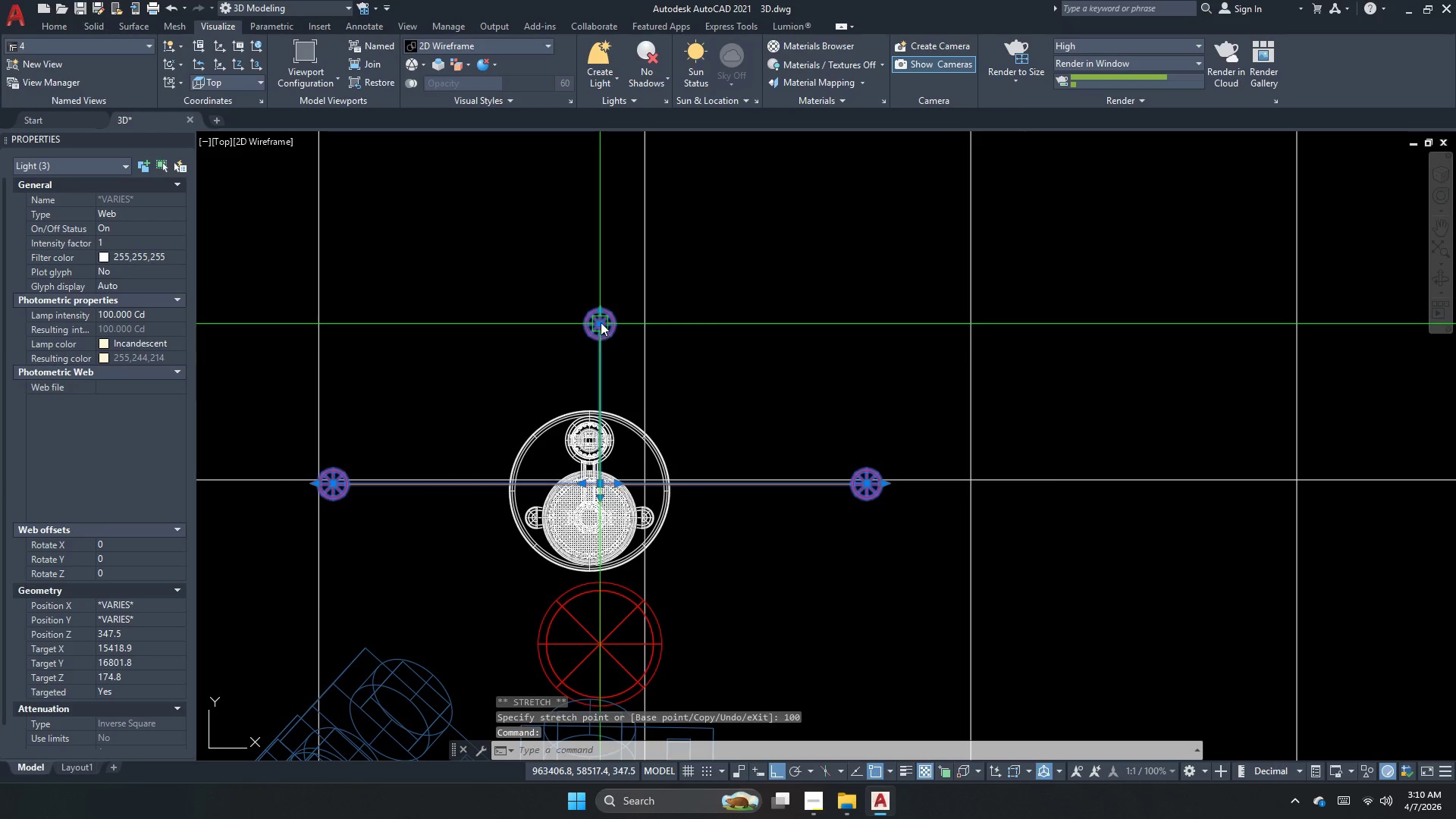 
left_click([600, 322])
 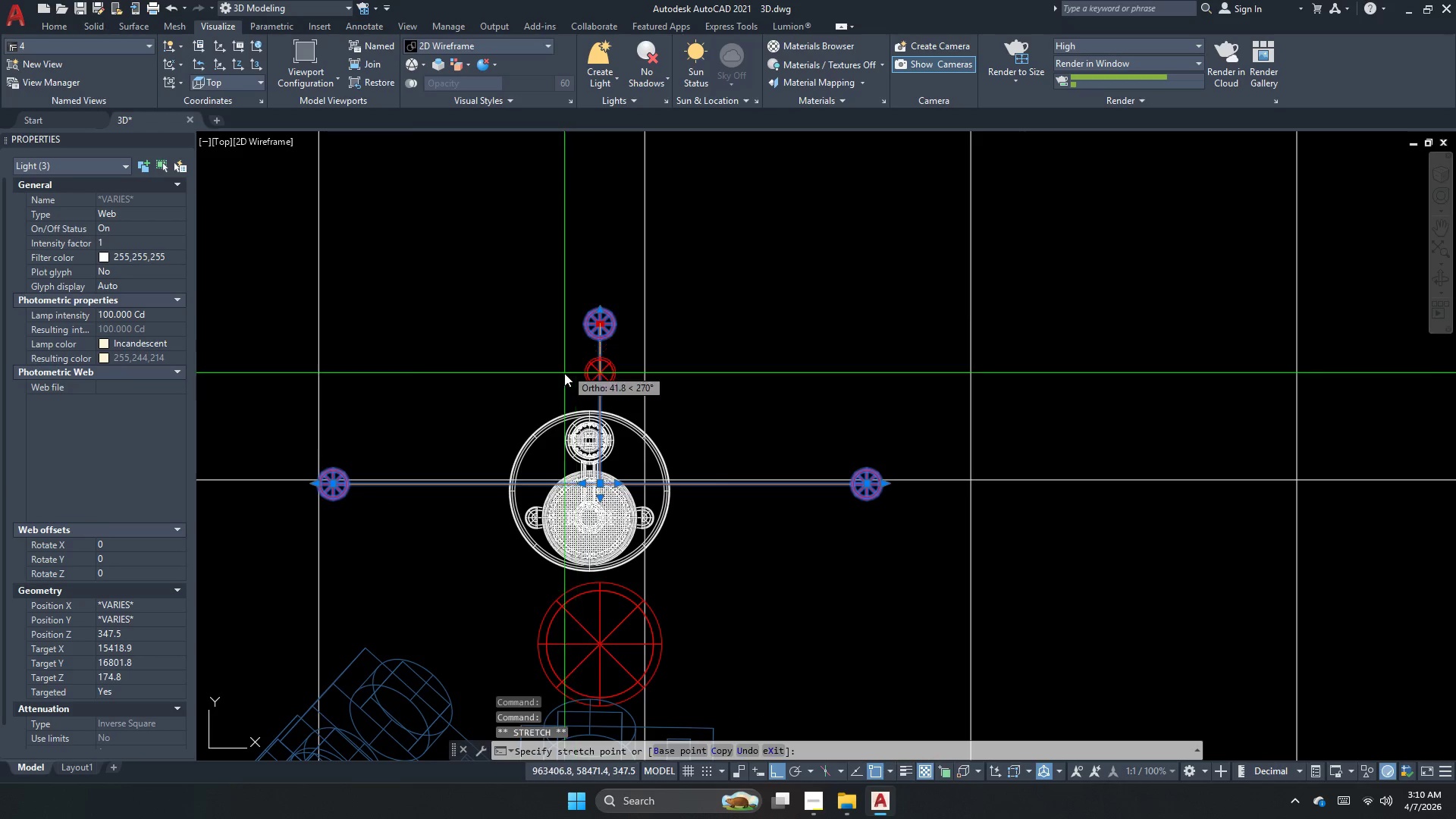 
scroll: coordinate [568, 351], scroll_direction: down, amount: 1.0
 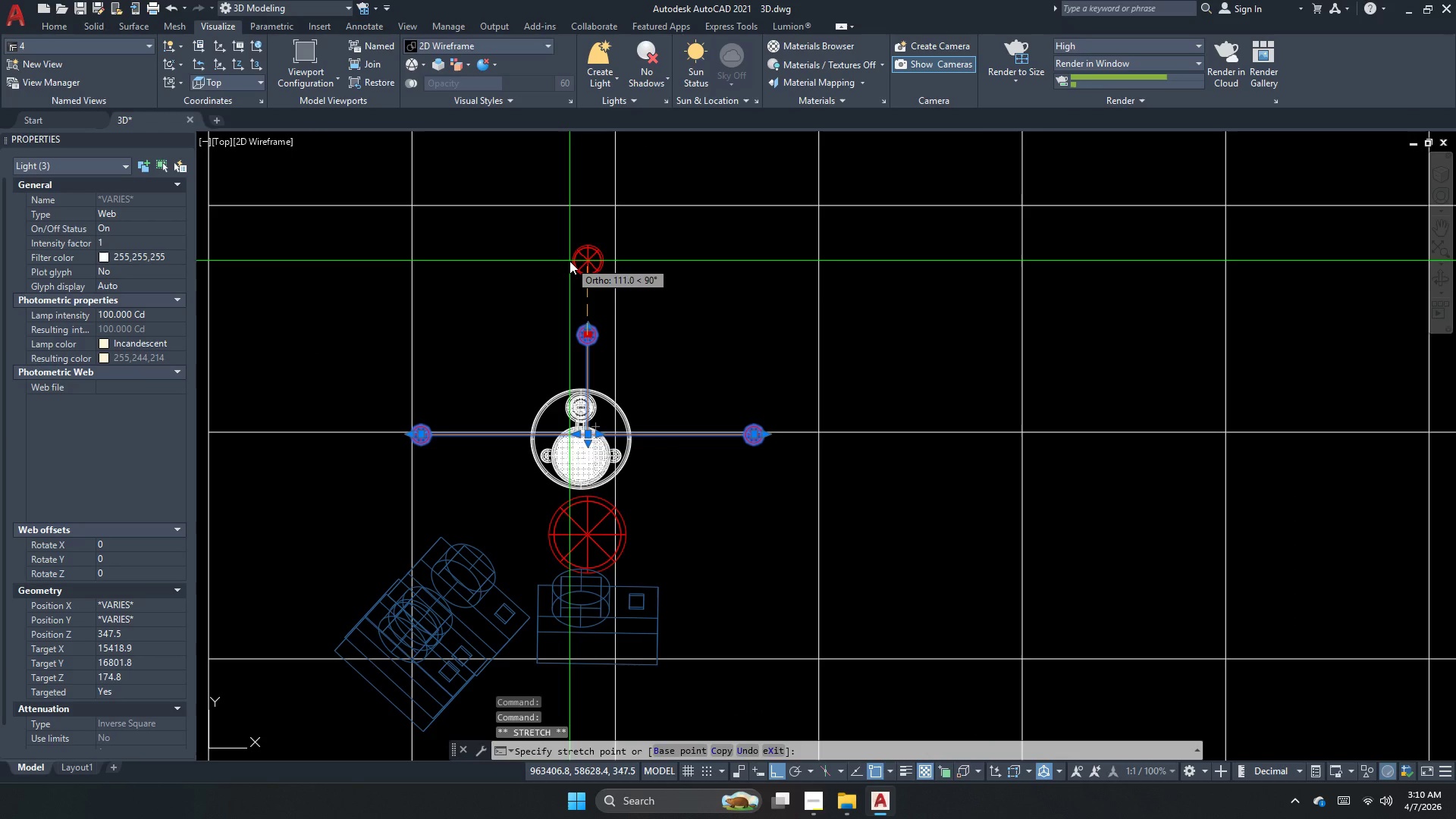 
key(Numpad1)
 